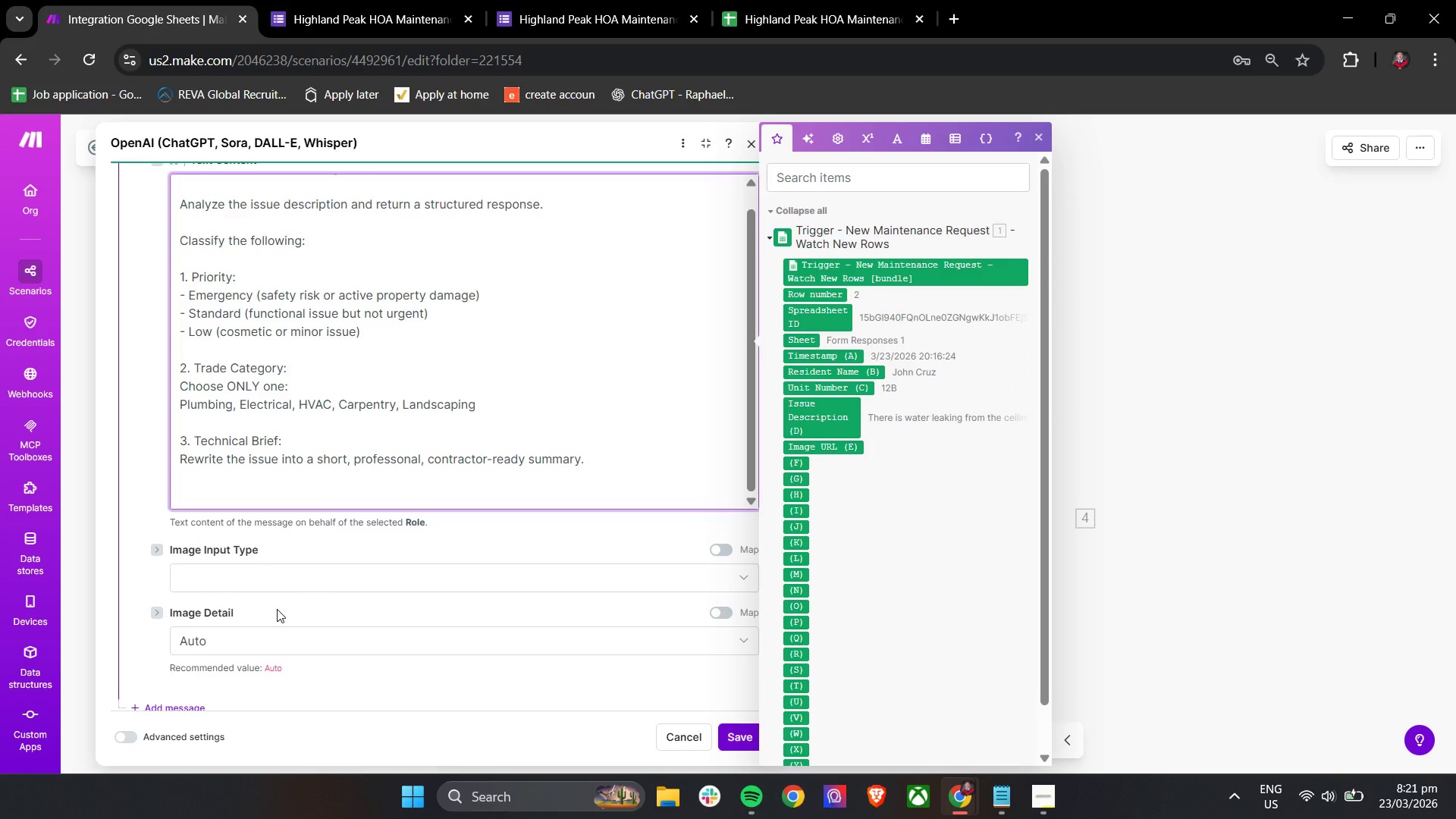 
wait(12.18)
 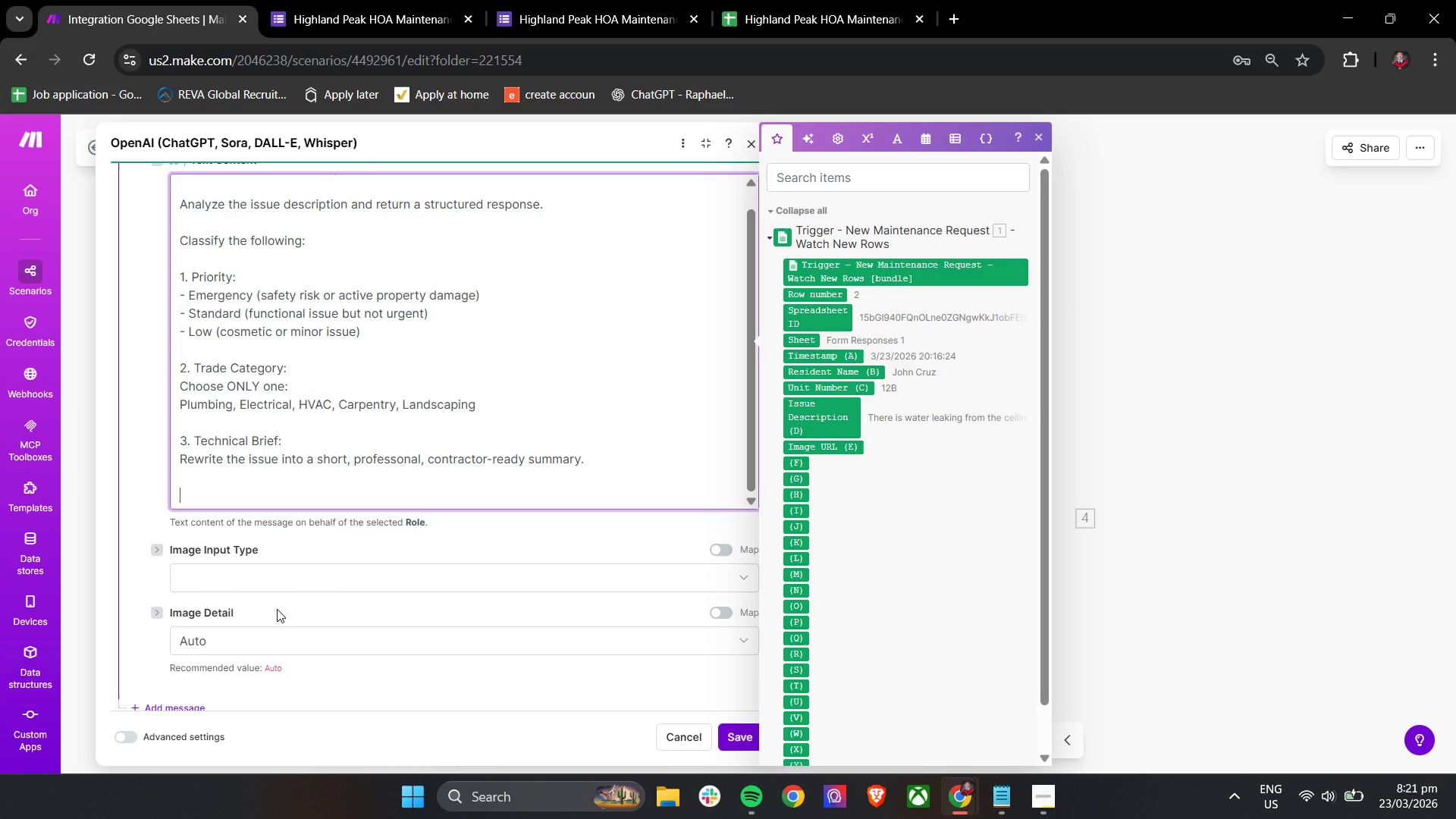 
type(IMPORTANT:)
 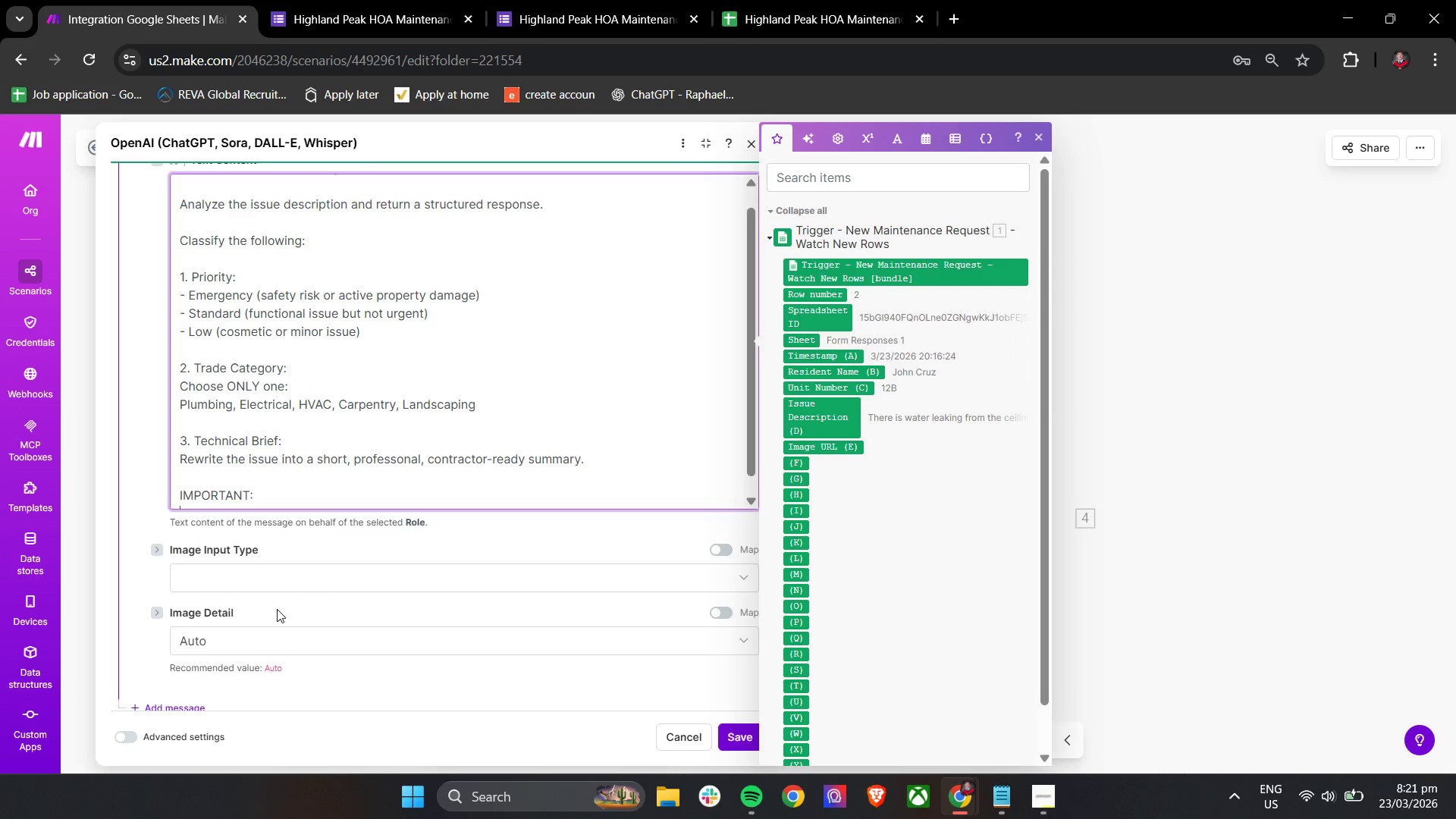 
 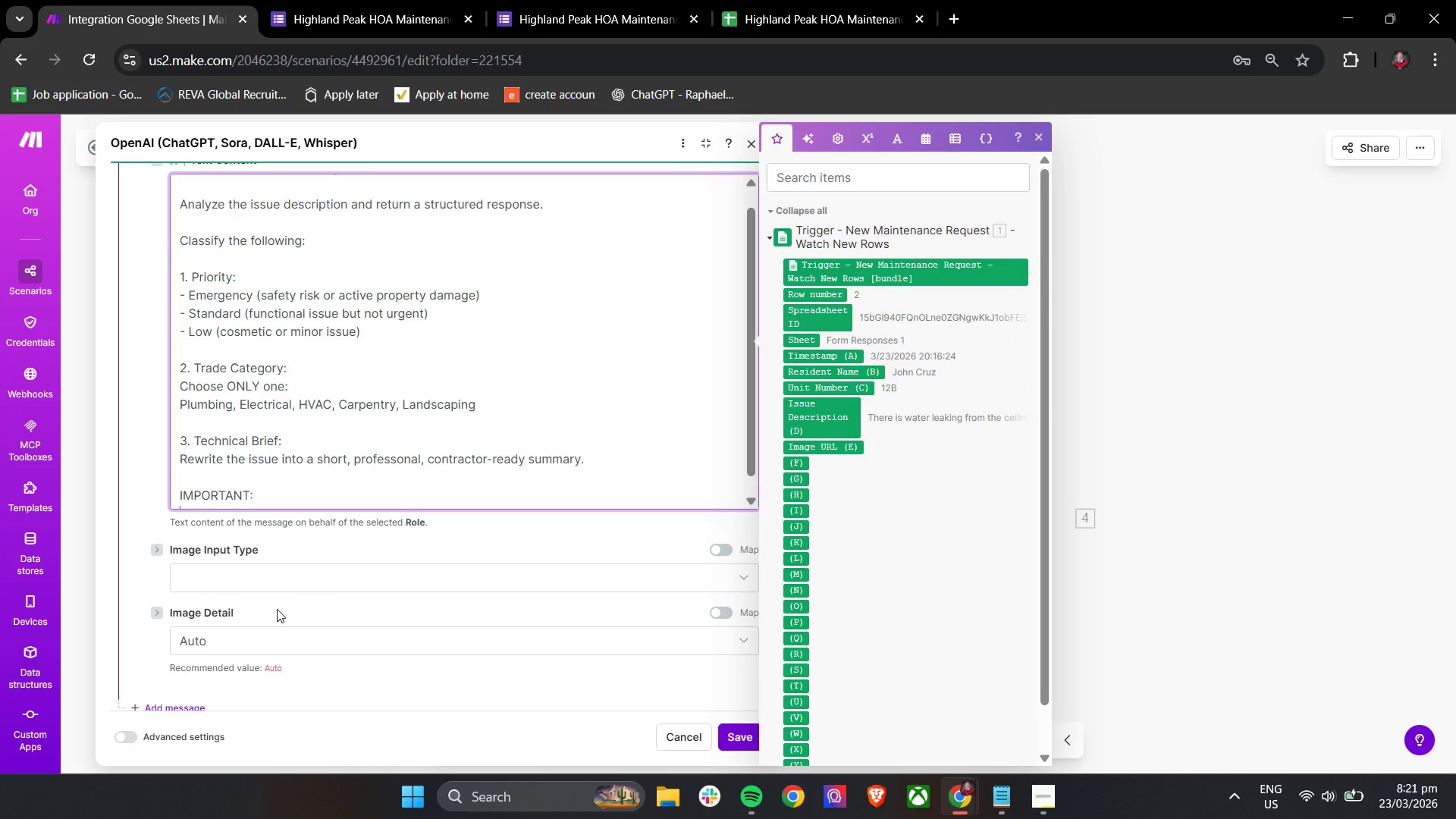 
key(Enter)
 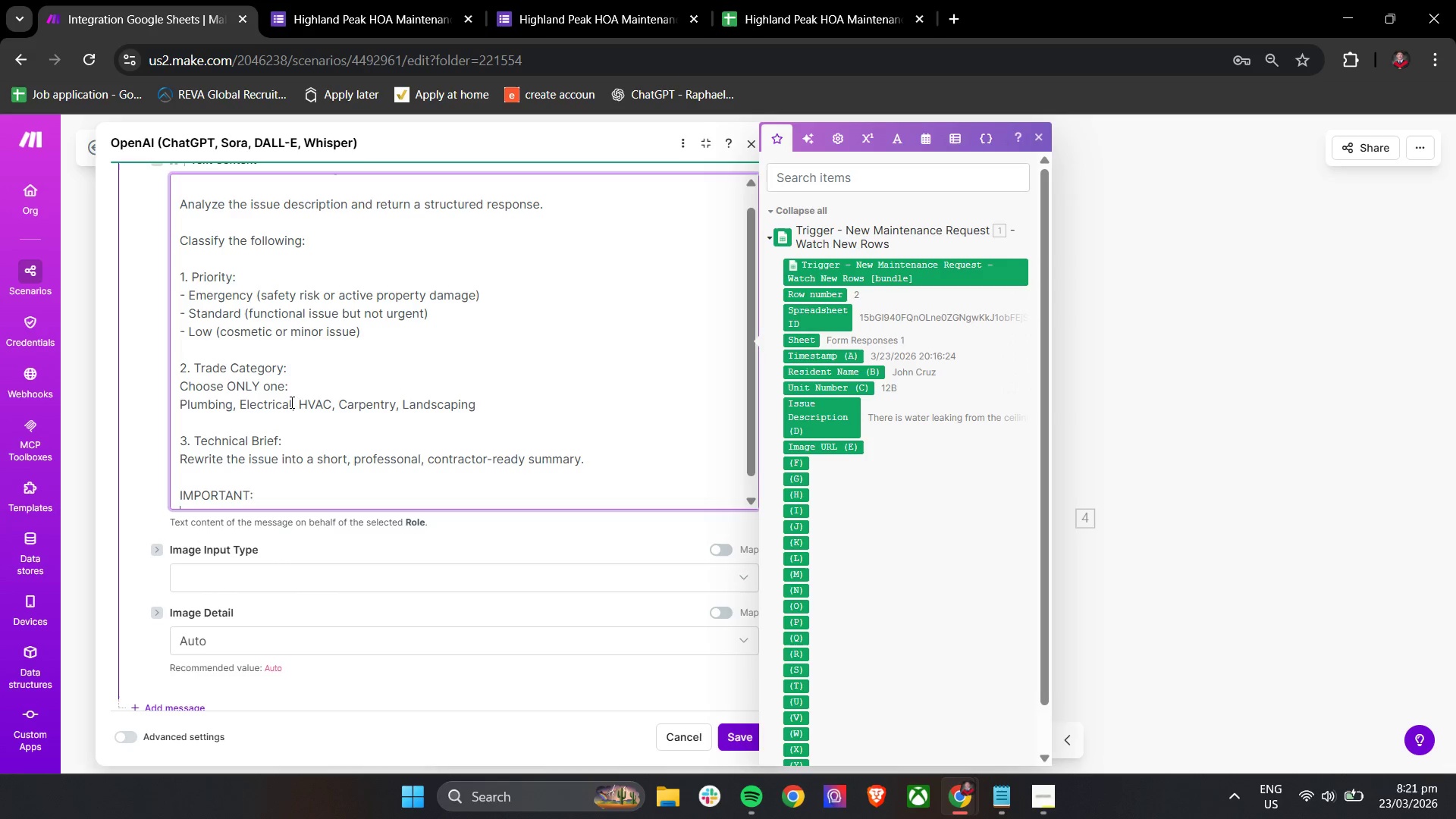 
scroll: coordinate [447, 462], scroll_direction: down, amount: 3.0
 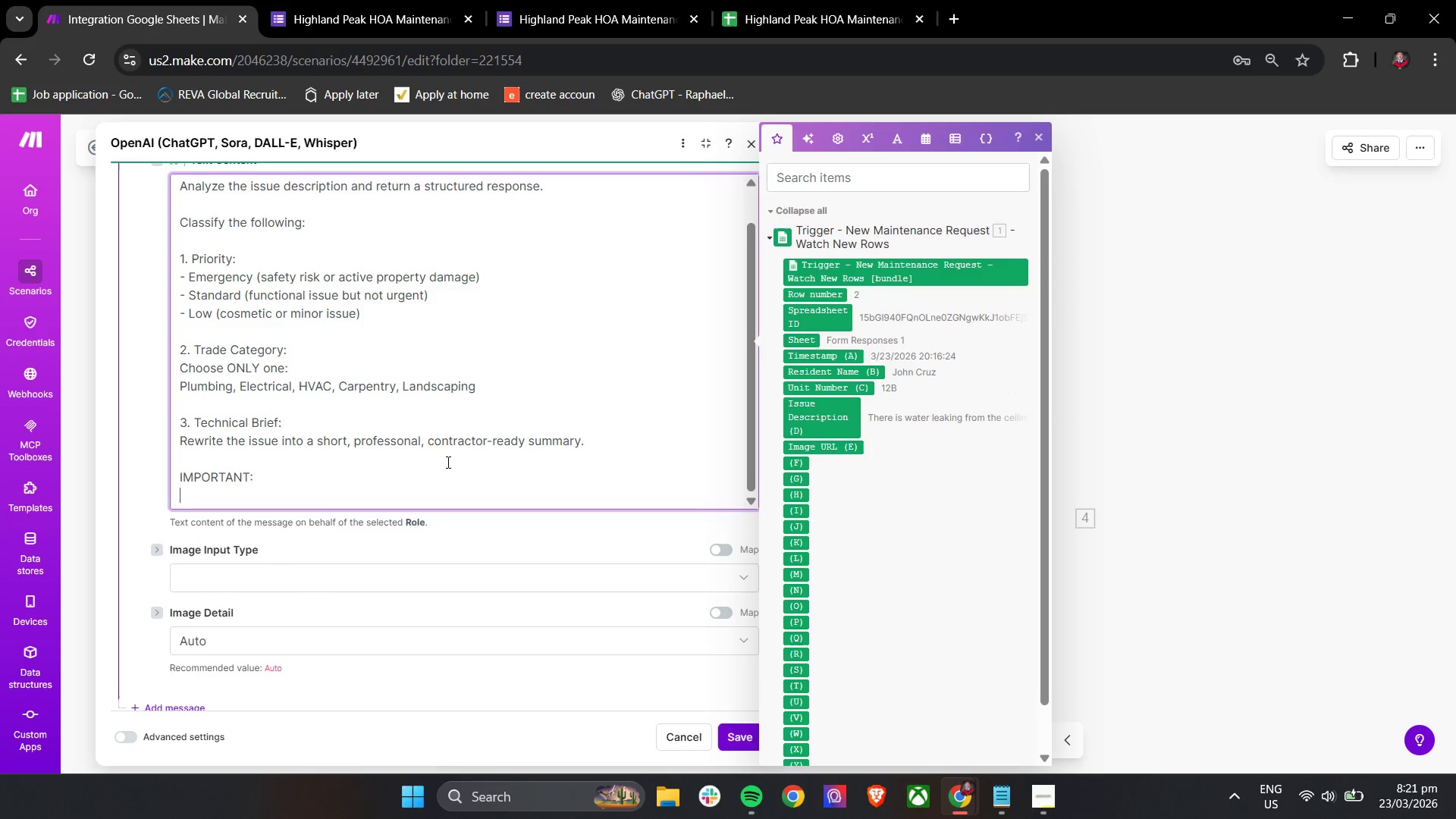 
type(B)
key(Backspace)
type(- Be strict with classic)
key(Backspace)
type(fication)
 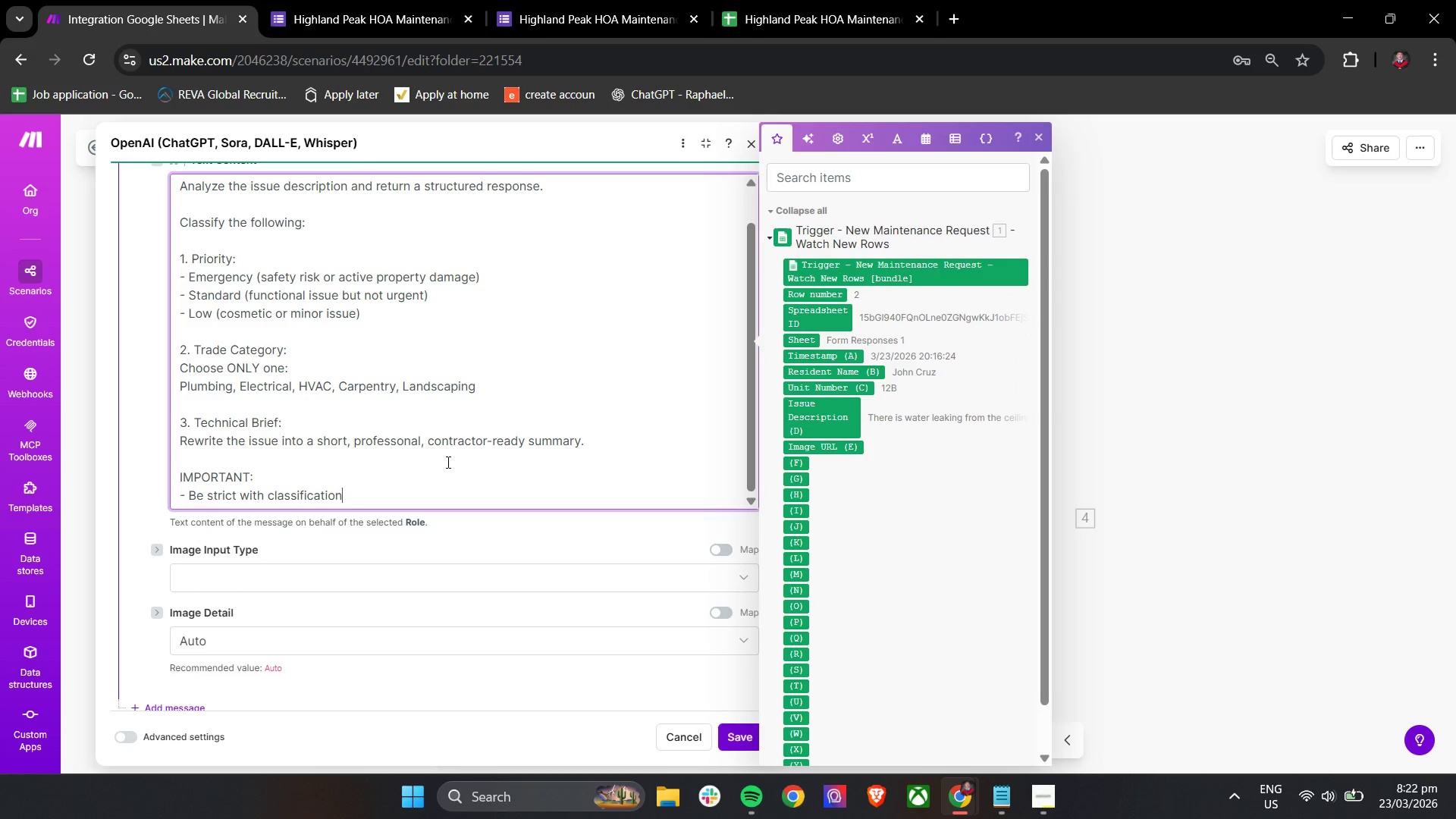 
key(Enter)
 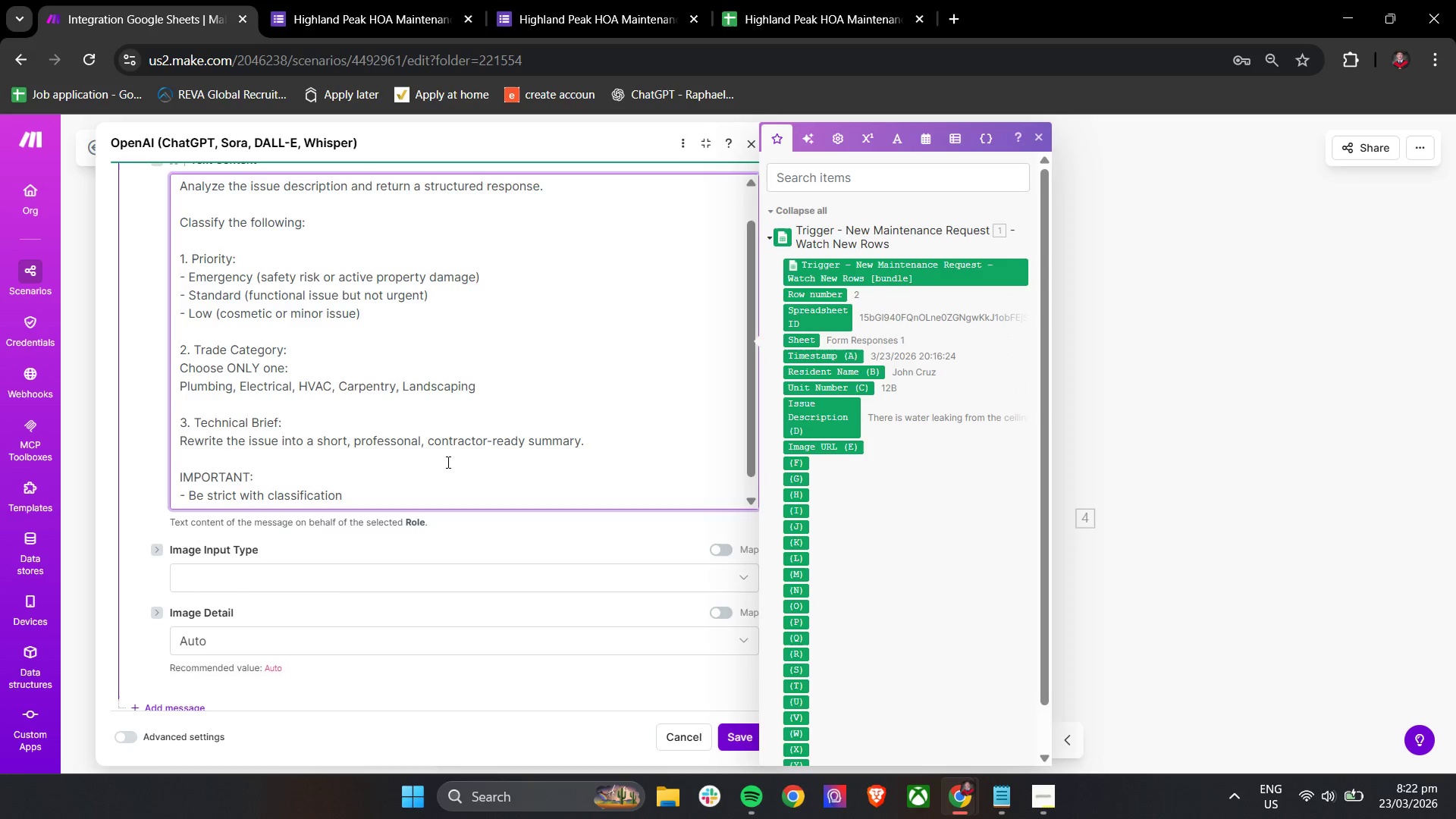 
type(-If unsure, reu)
key(Backspace)
type(turn "ma)
key(Backspace)
key(Backspace)
type(Manual Review" for priority )
key(Backspace)
key(Backspace)
key(Backspace)
key(Backspace)
key(Backspace)
key(Backspace)
key(Backspace)
key(Backspace)
key(Backspace)
type(Priority and Trade Category)
 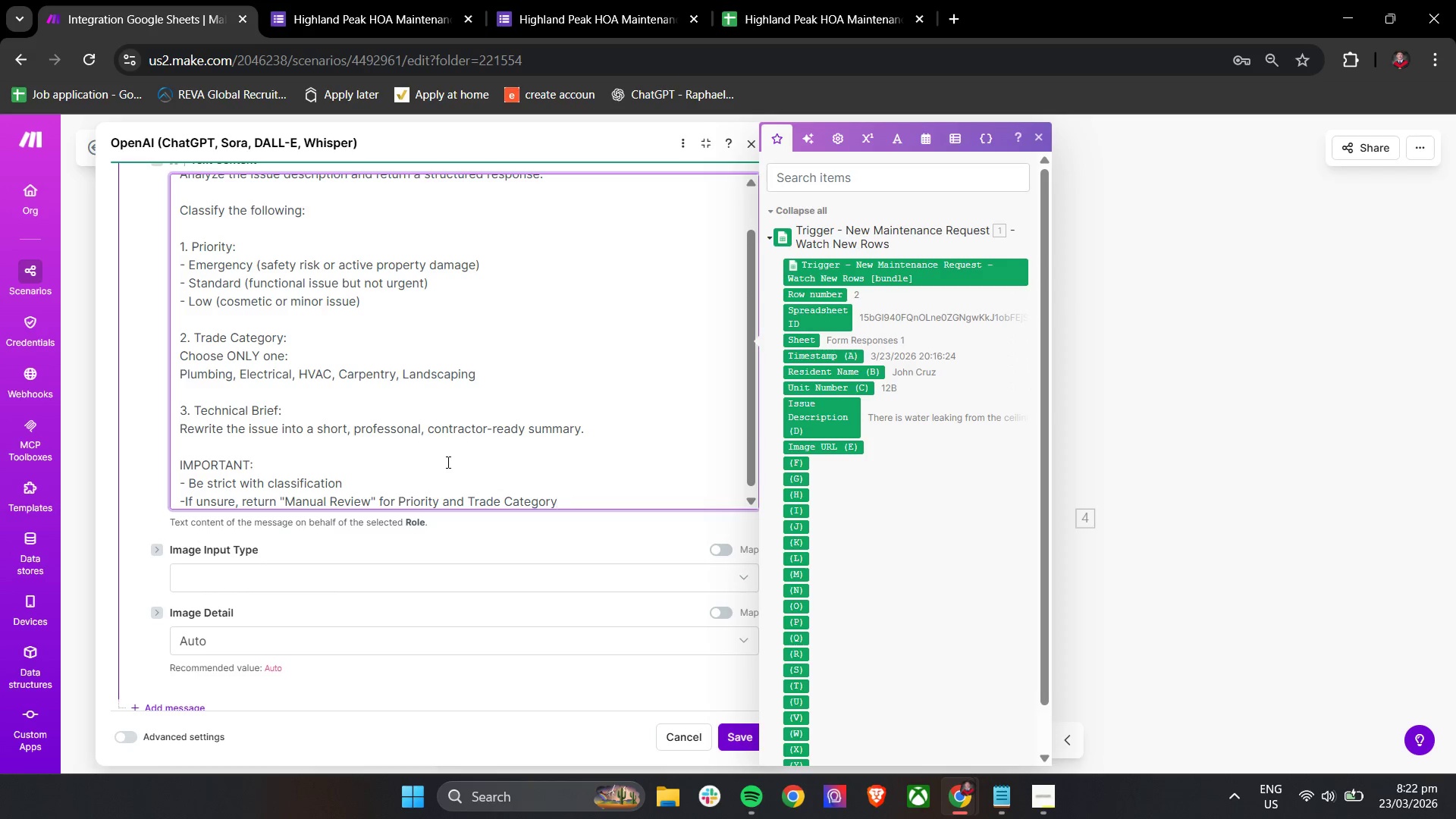 
key(Enter)
 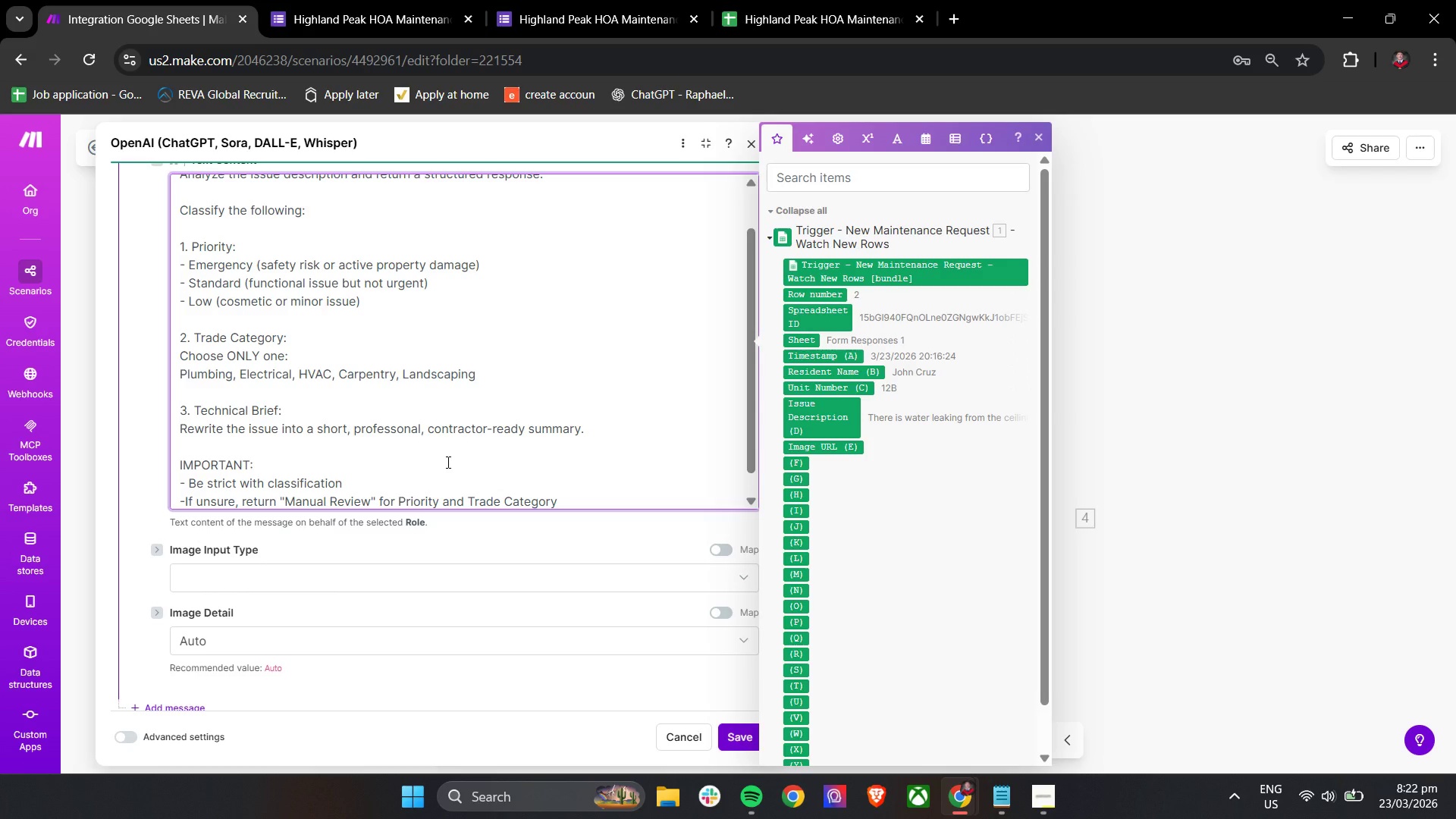 
key(Minus)
 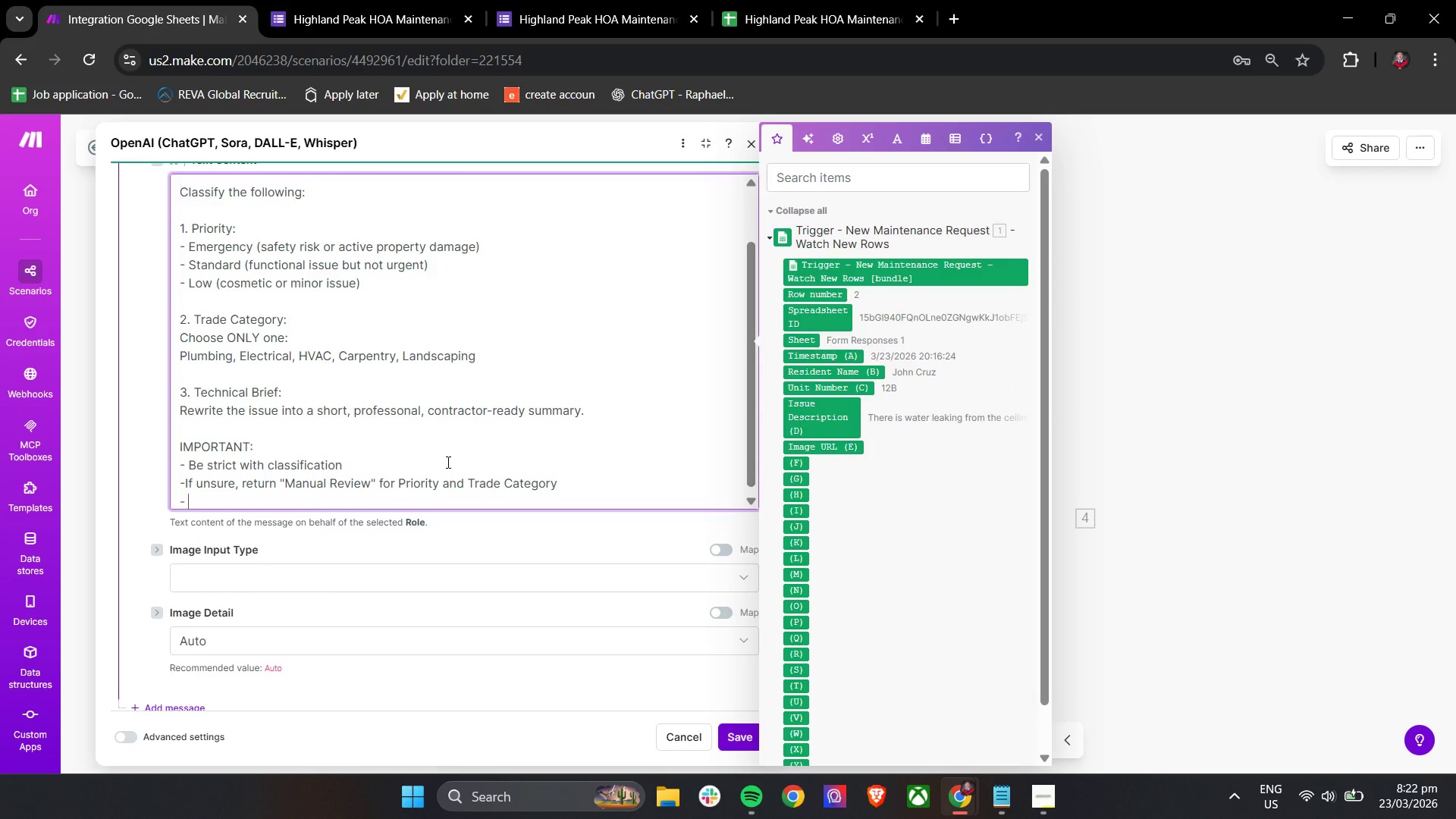 
key(Space)
 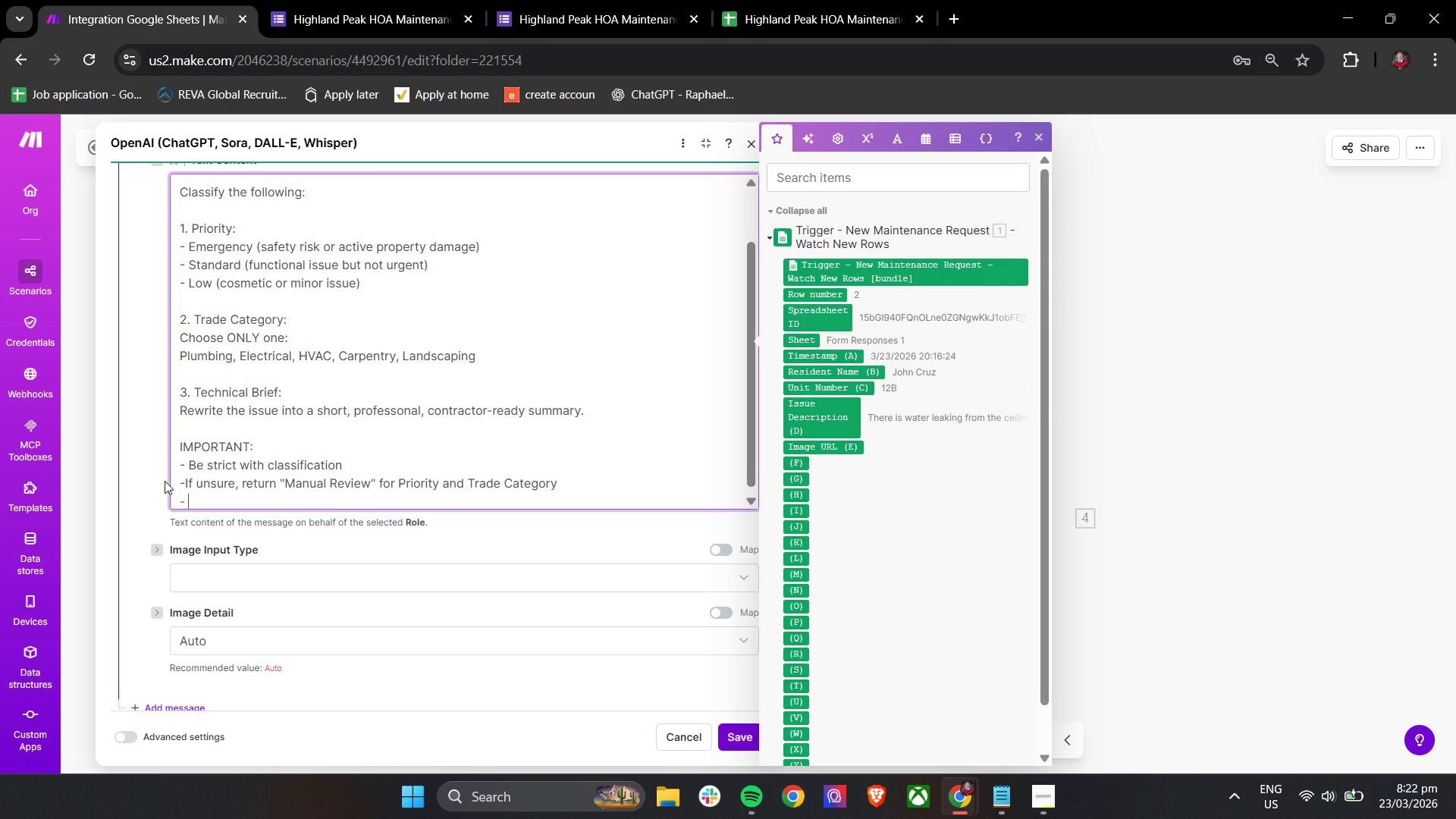 
left_click([184, 481])
 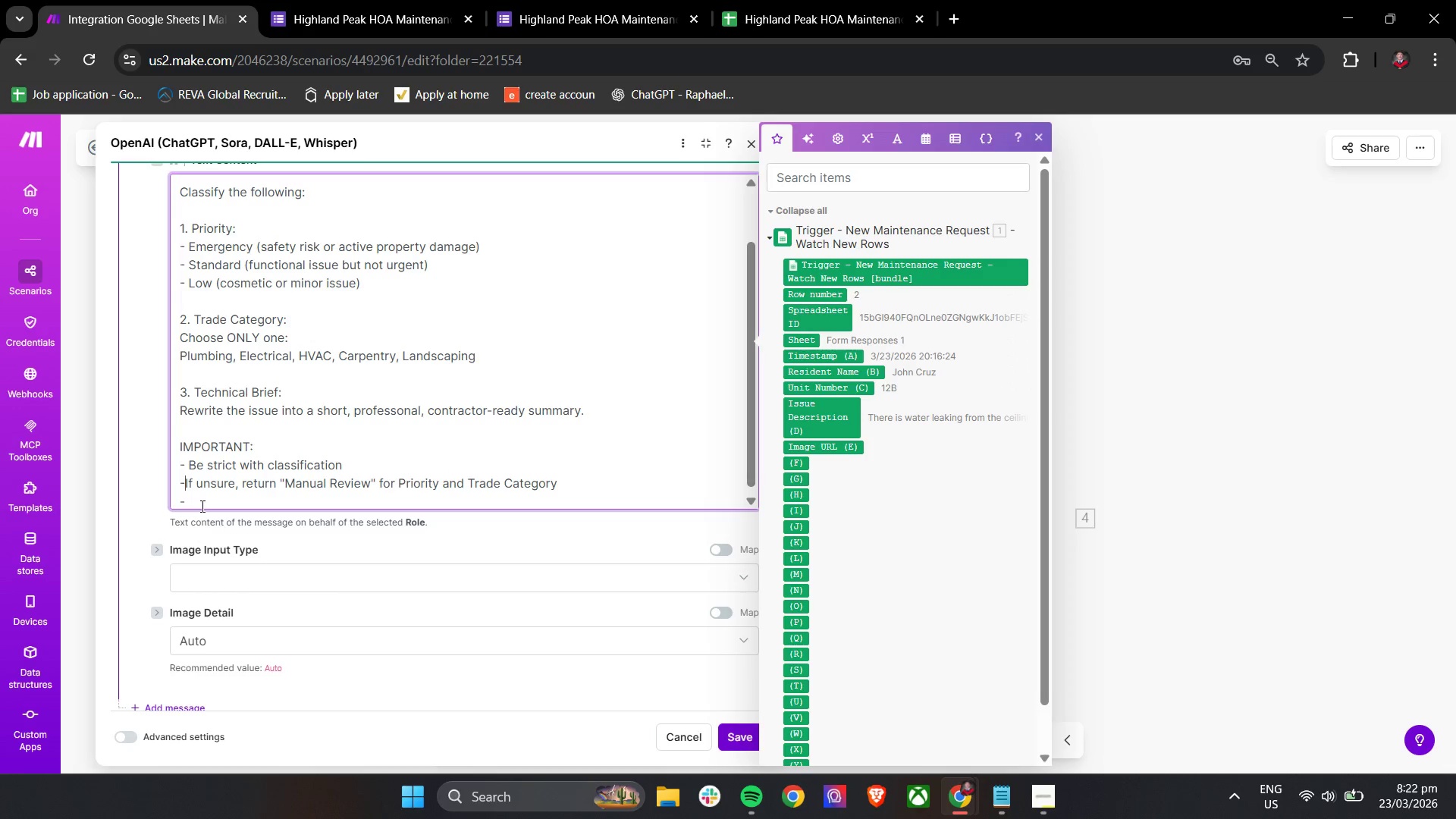 
key(Space)
 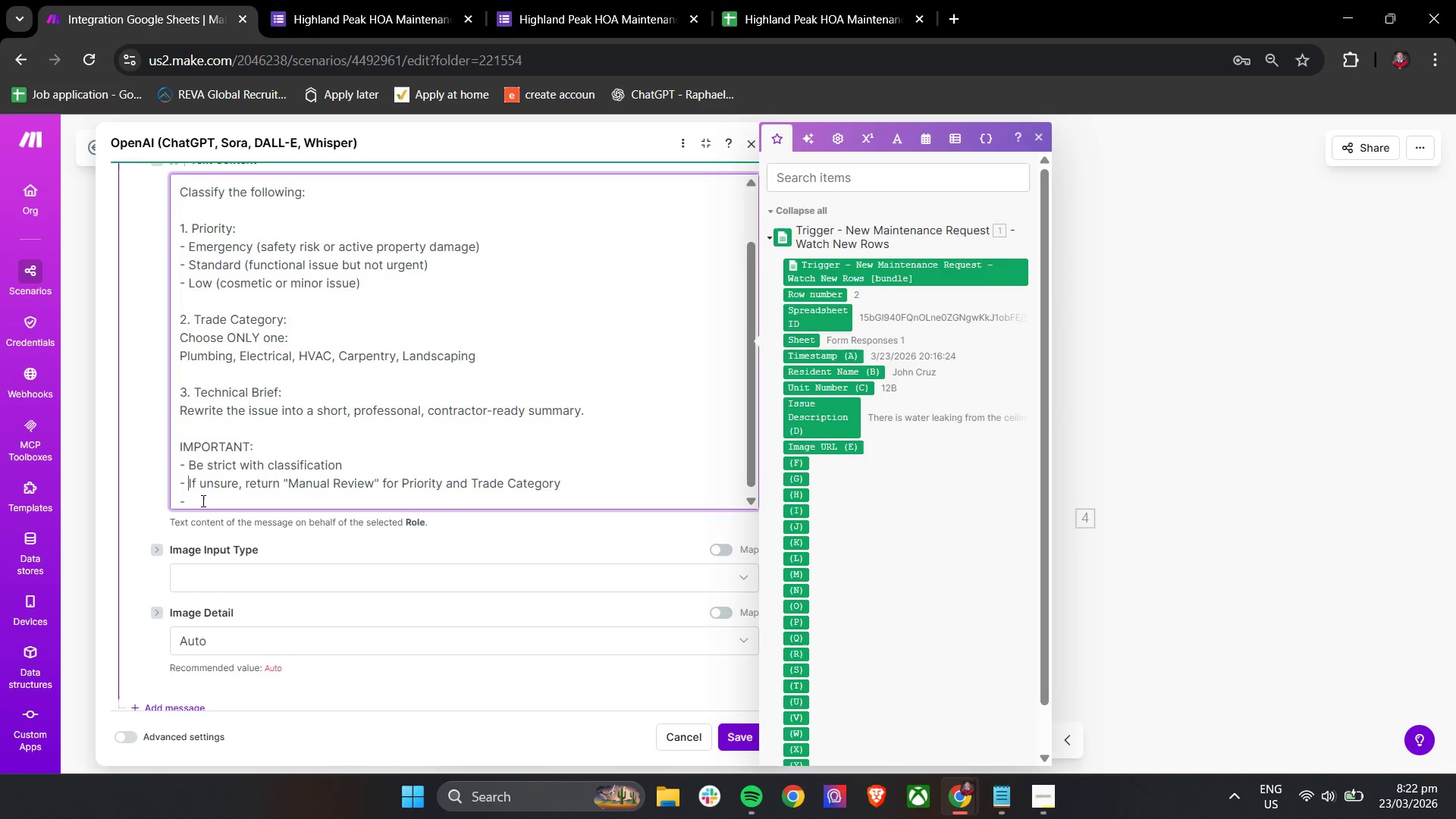 
left_click([202, 500])
 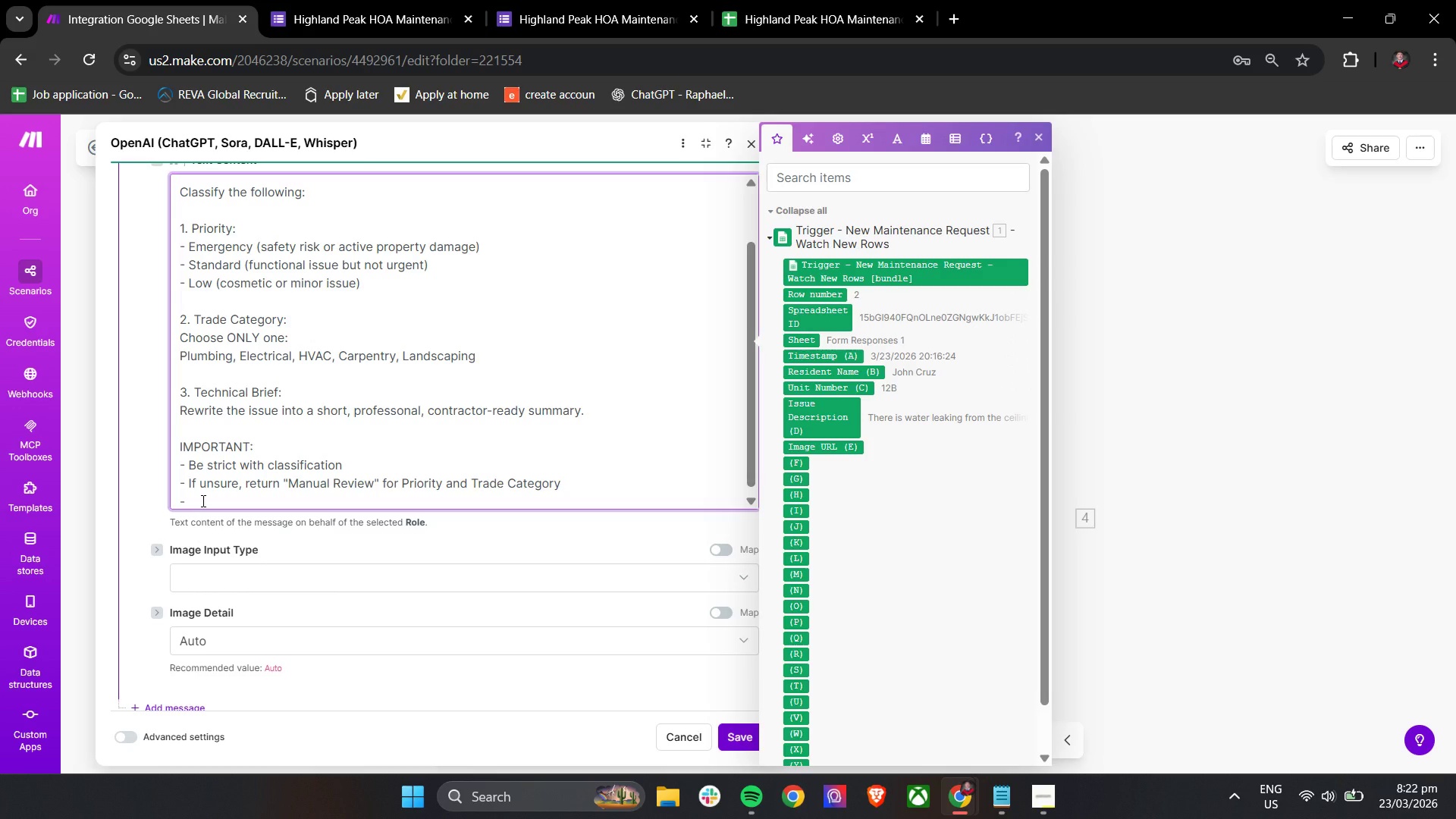 
type(Keep Techi)
key(Backspace)
type(nical Brief clear and consi)
key(Backspace)
key(Backspace)
type(cise)
 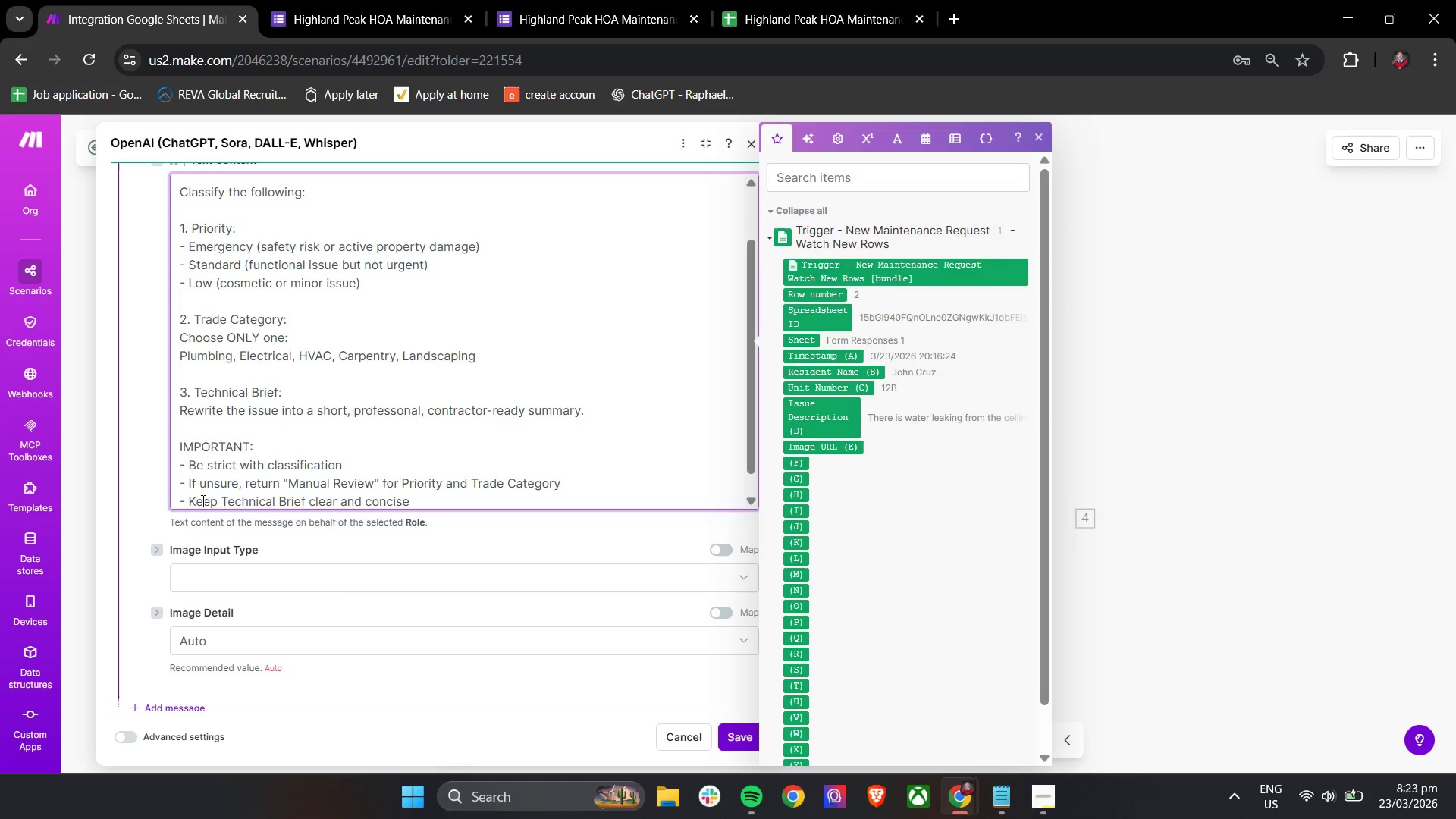 
 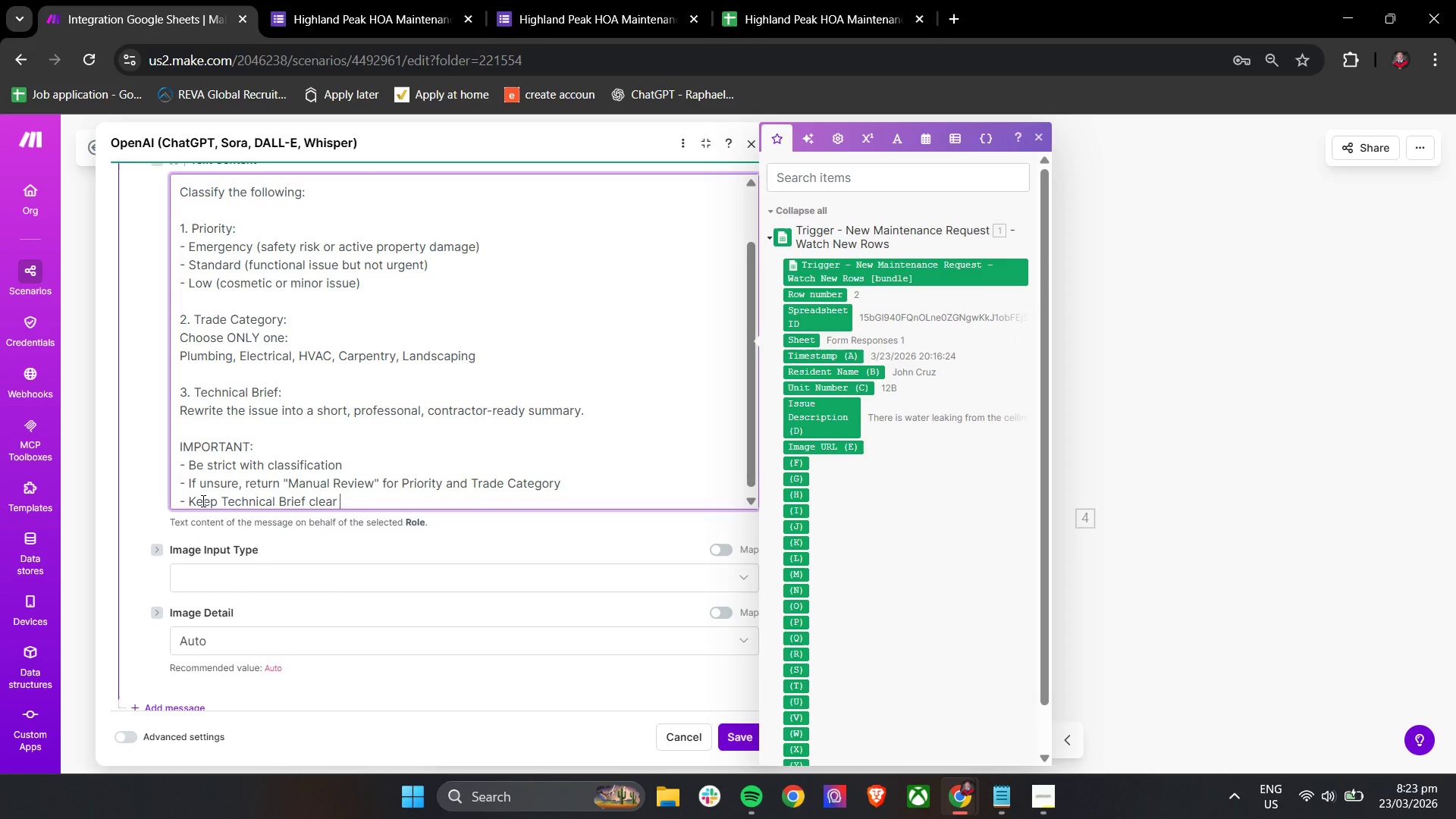 
key(Enter)
 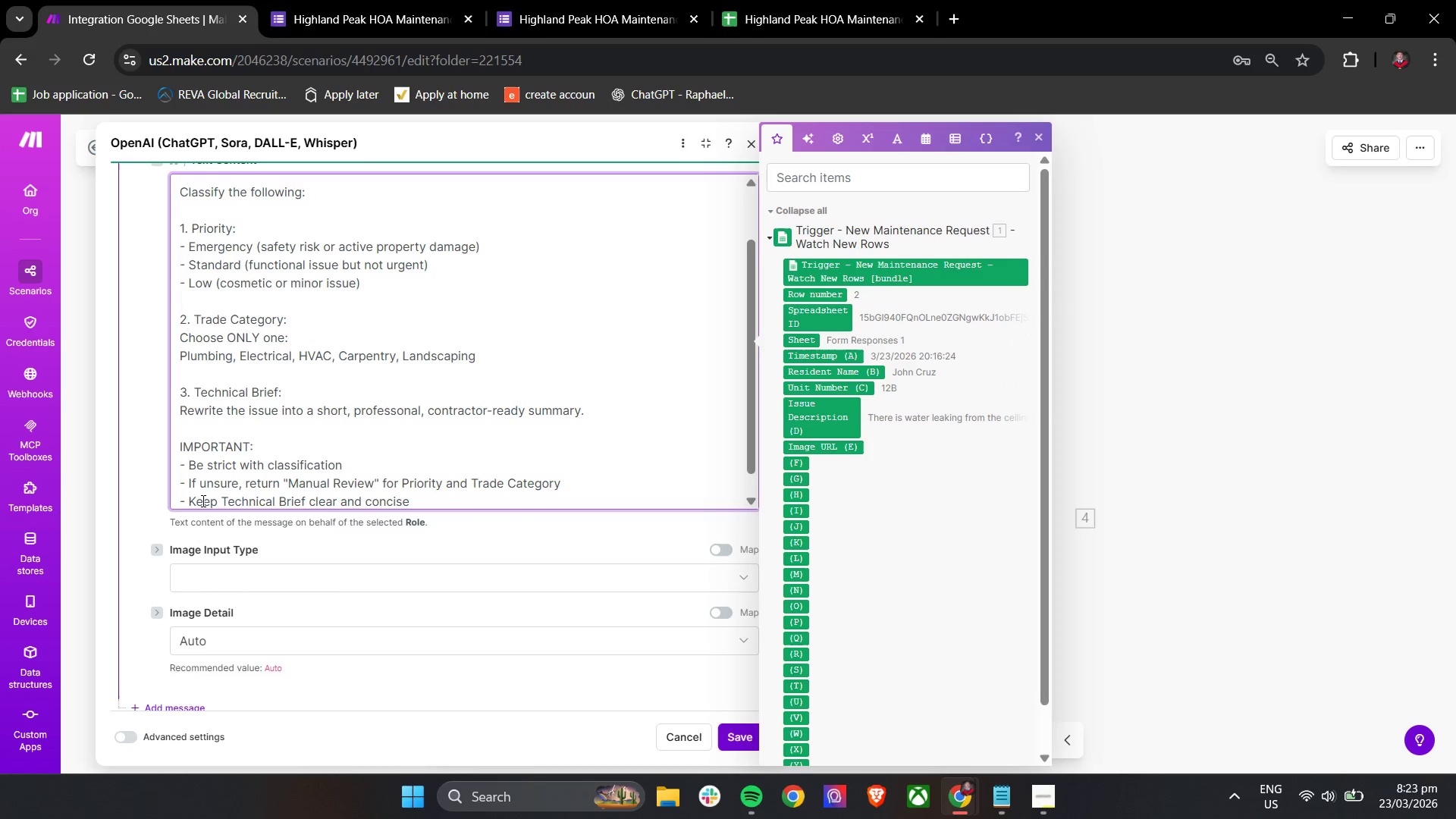 
key(Enter)
 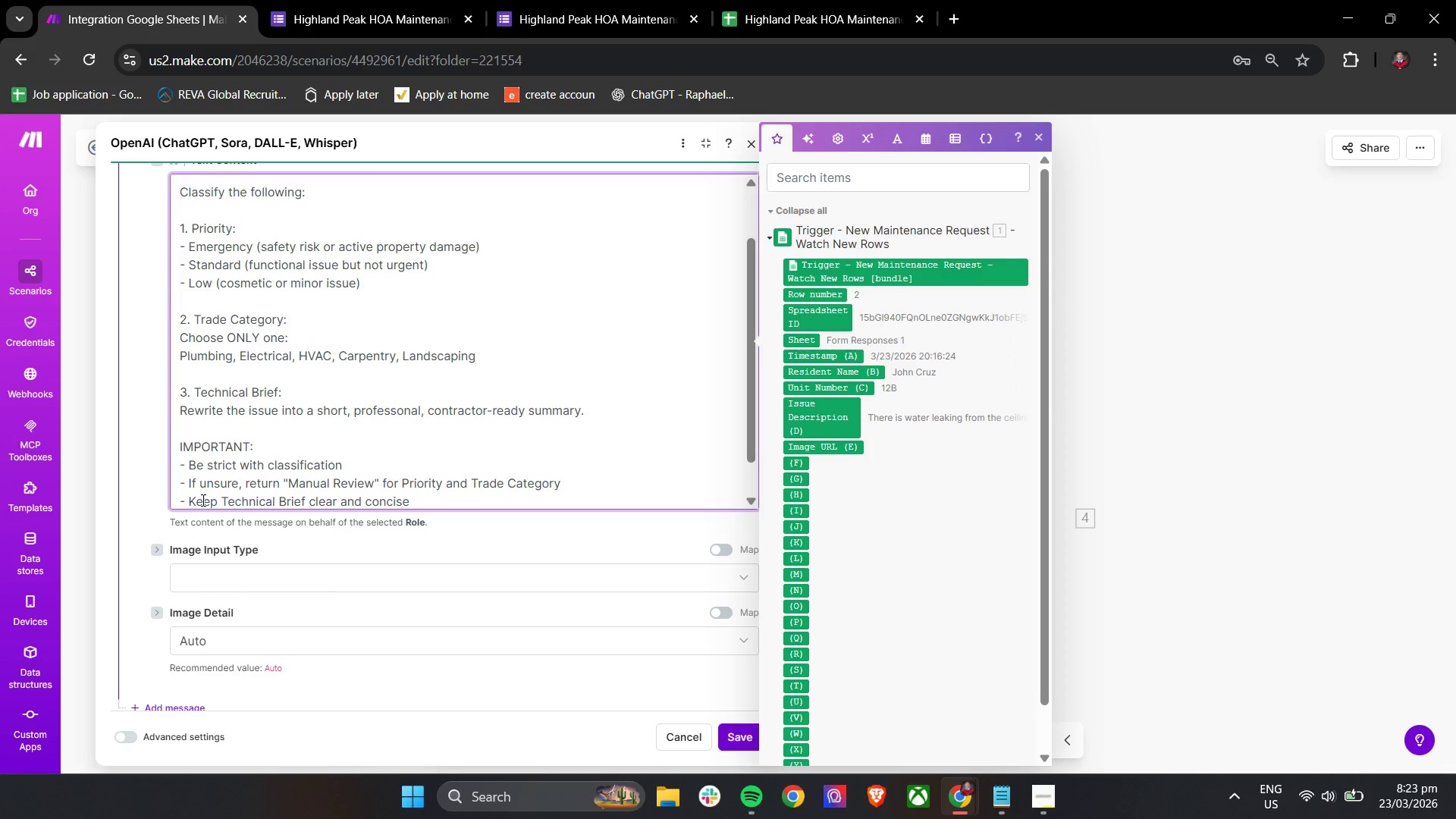 
scroll: coordinate [242, 465], scroll_direction: down, amount: 6.0
 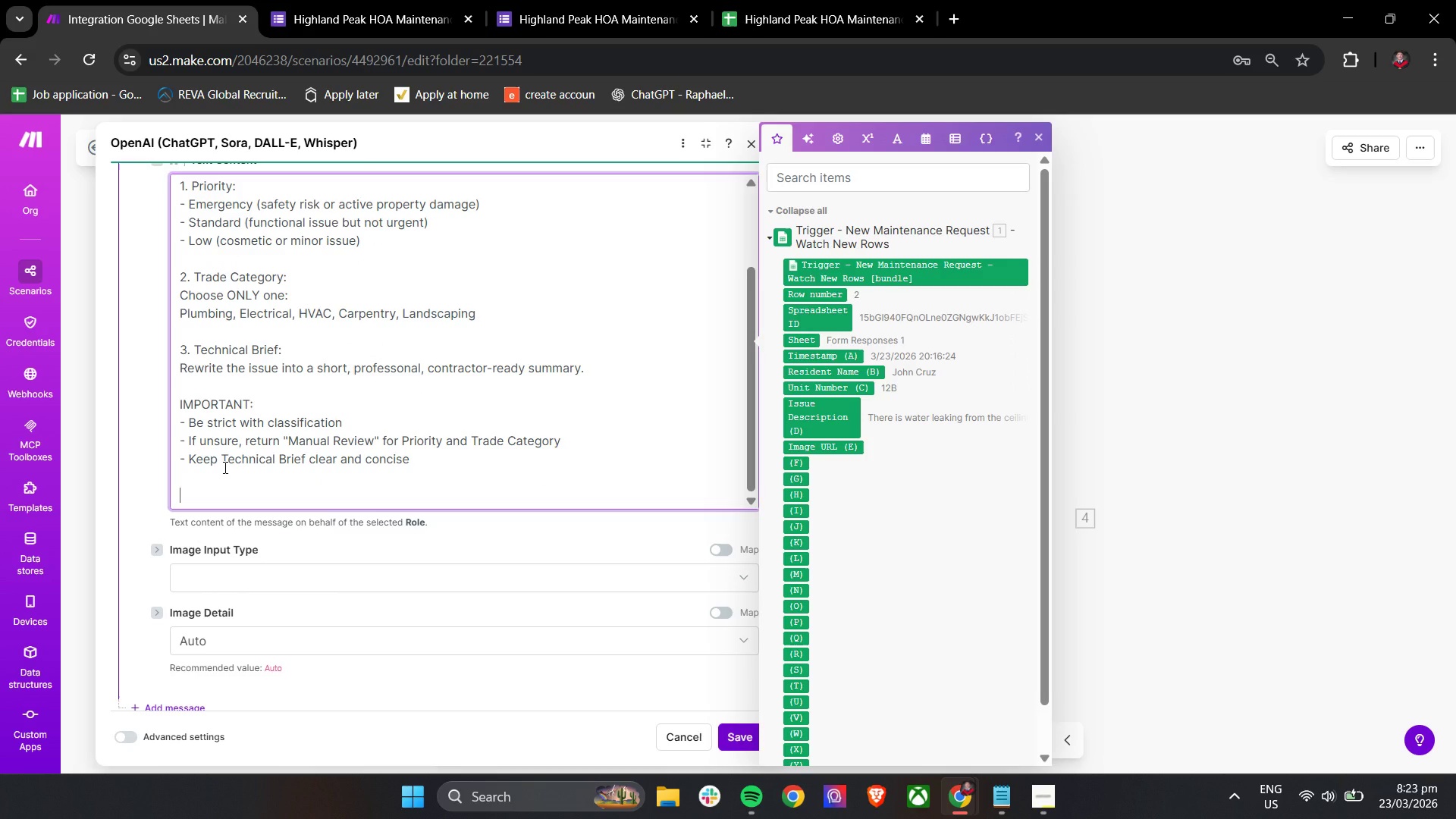 
type(Respond ONLY in this exact format:)
 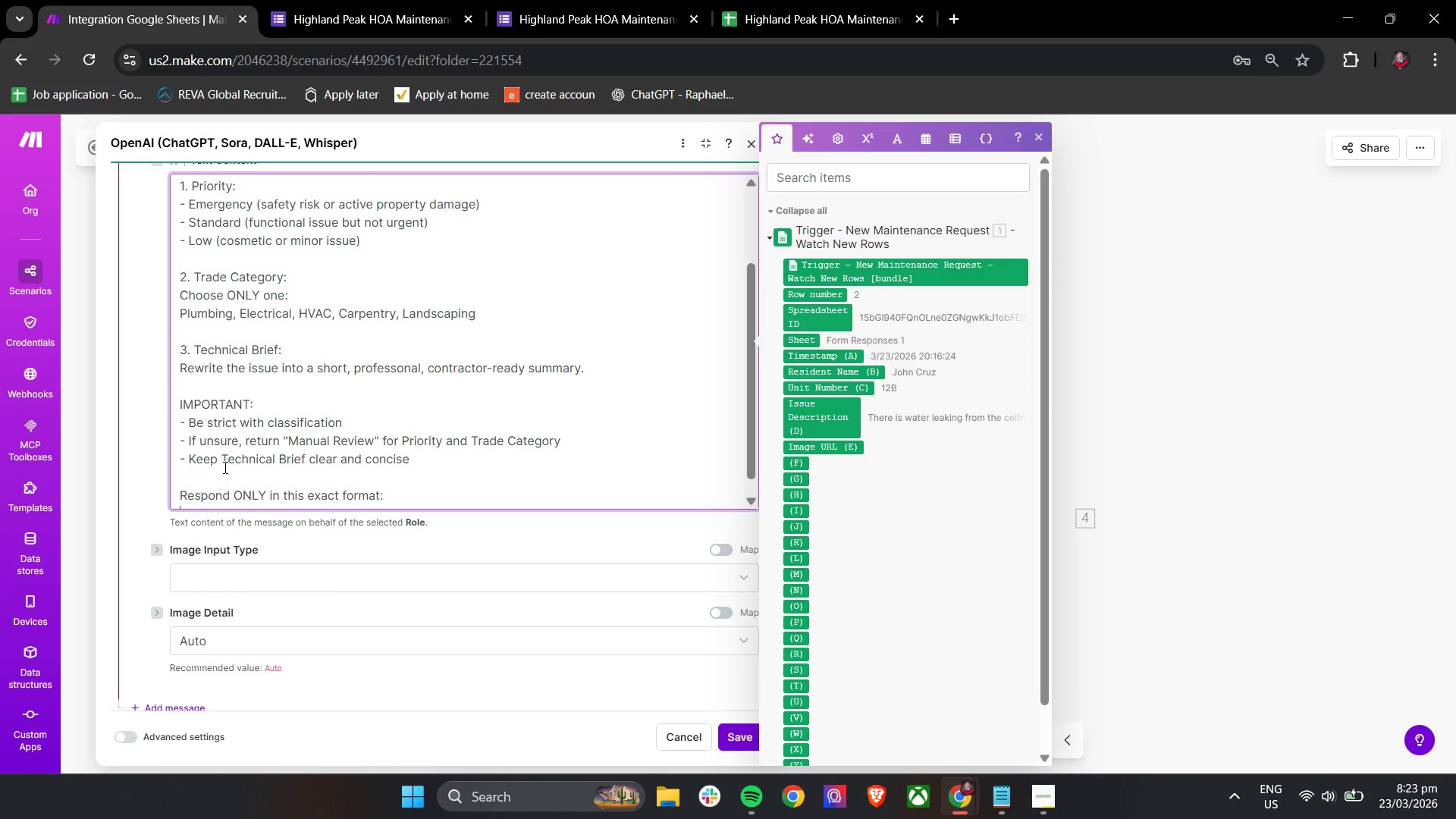 
 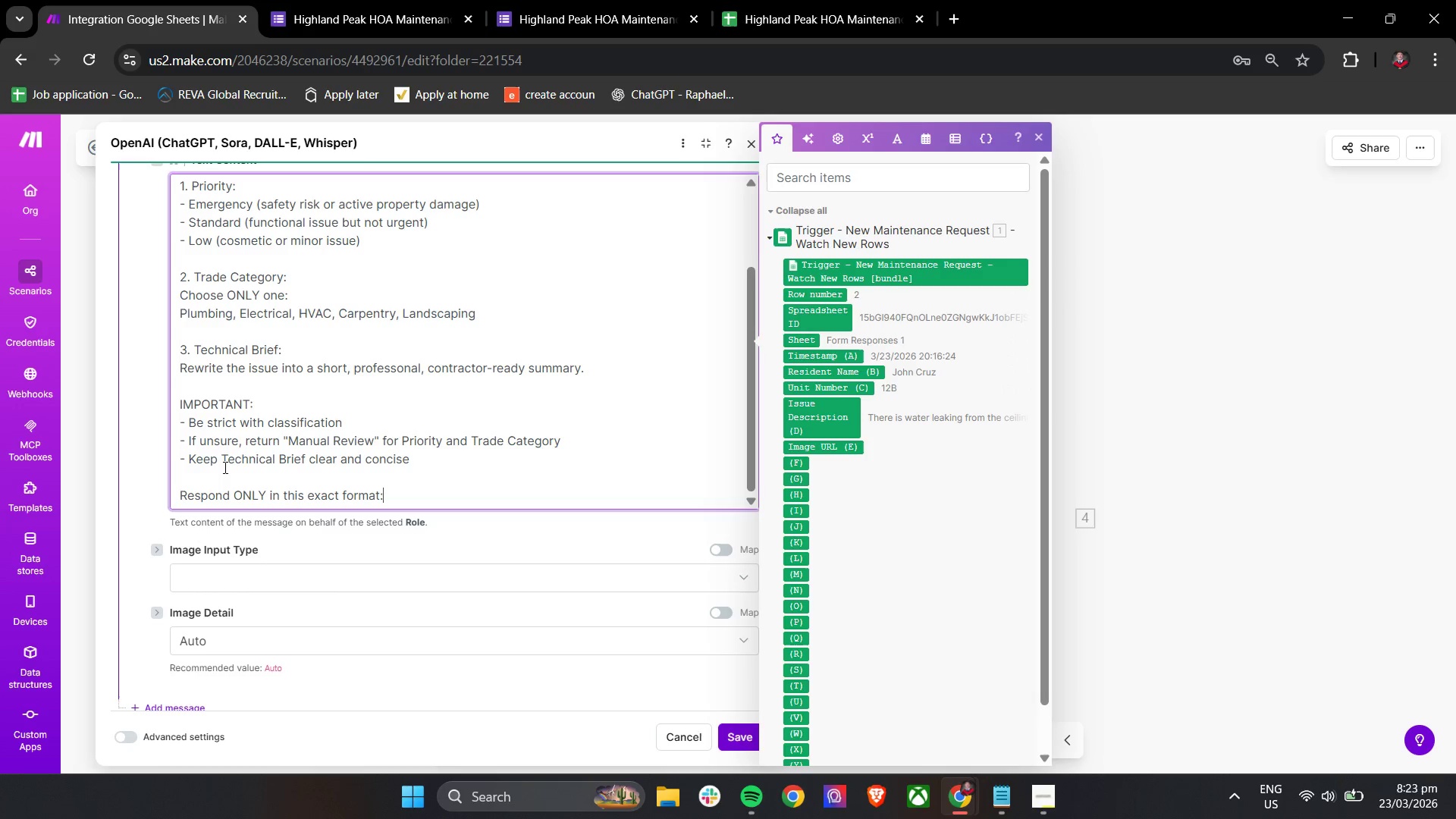 
key(Enter)
 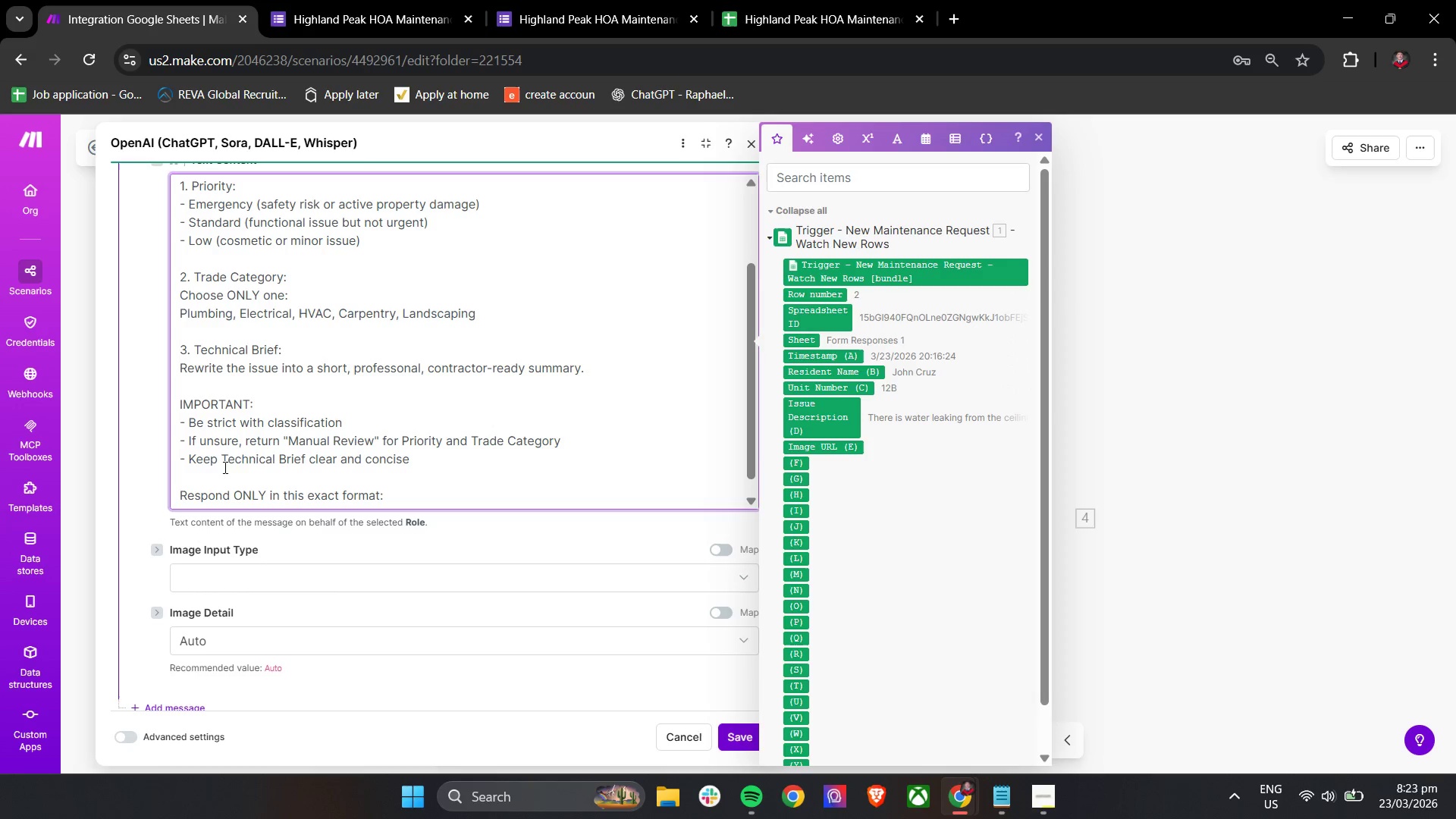 
scroll: coordinate [292, 466], scroll_direction: down, amount: 8.0
 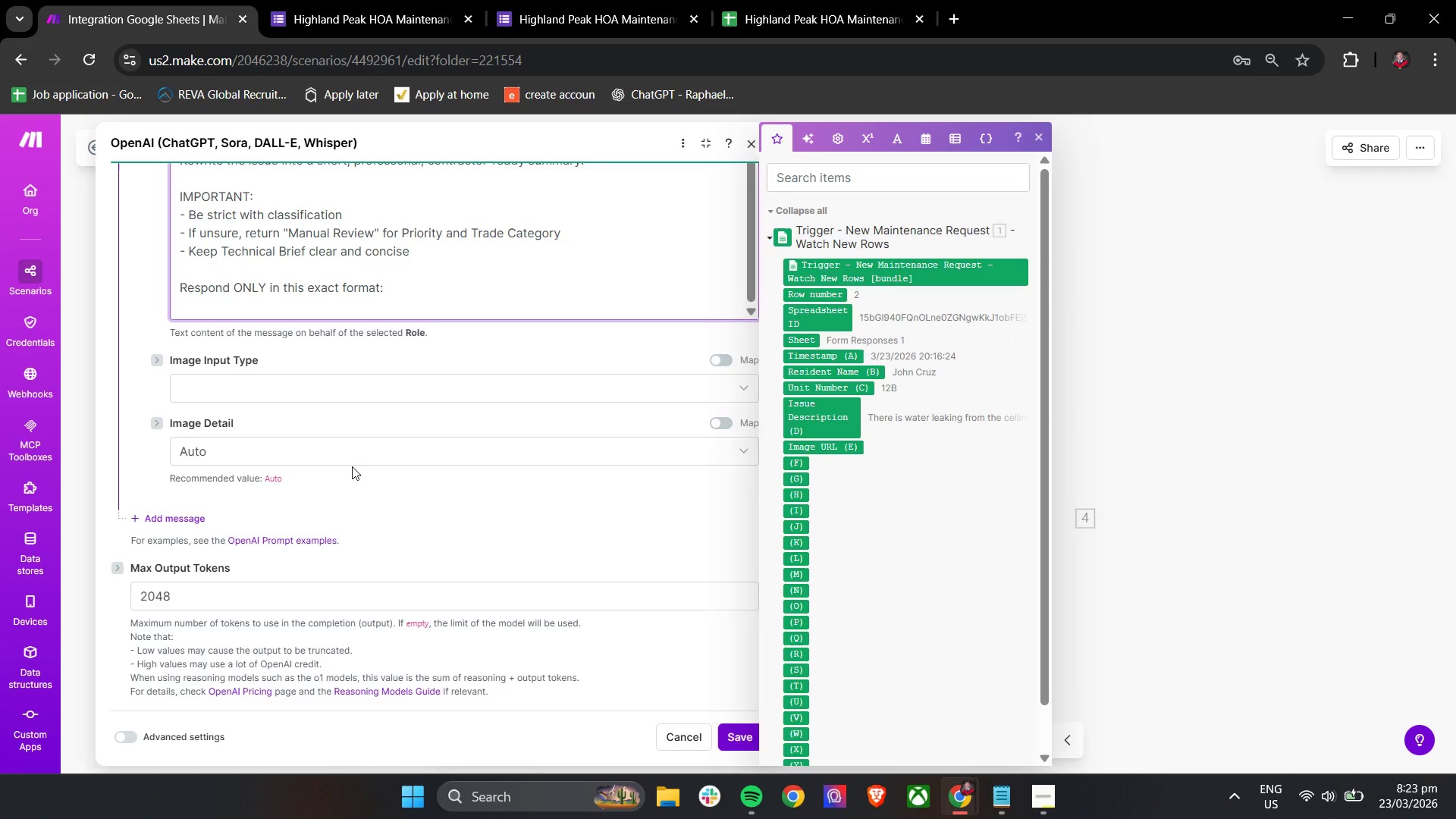 
key(Enter)
 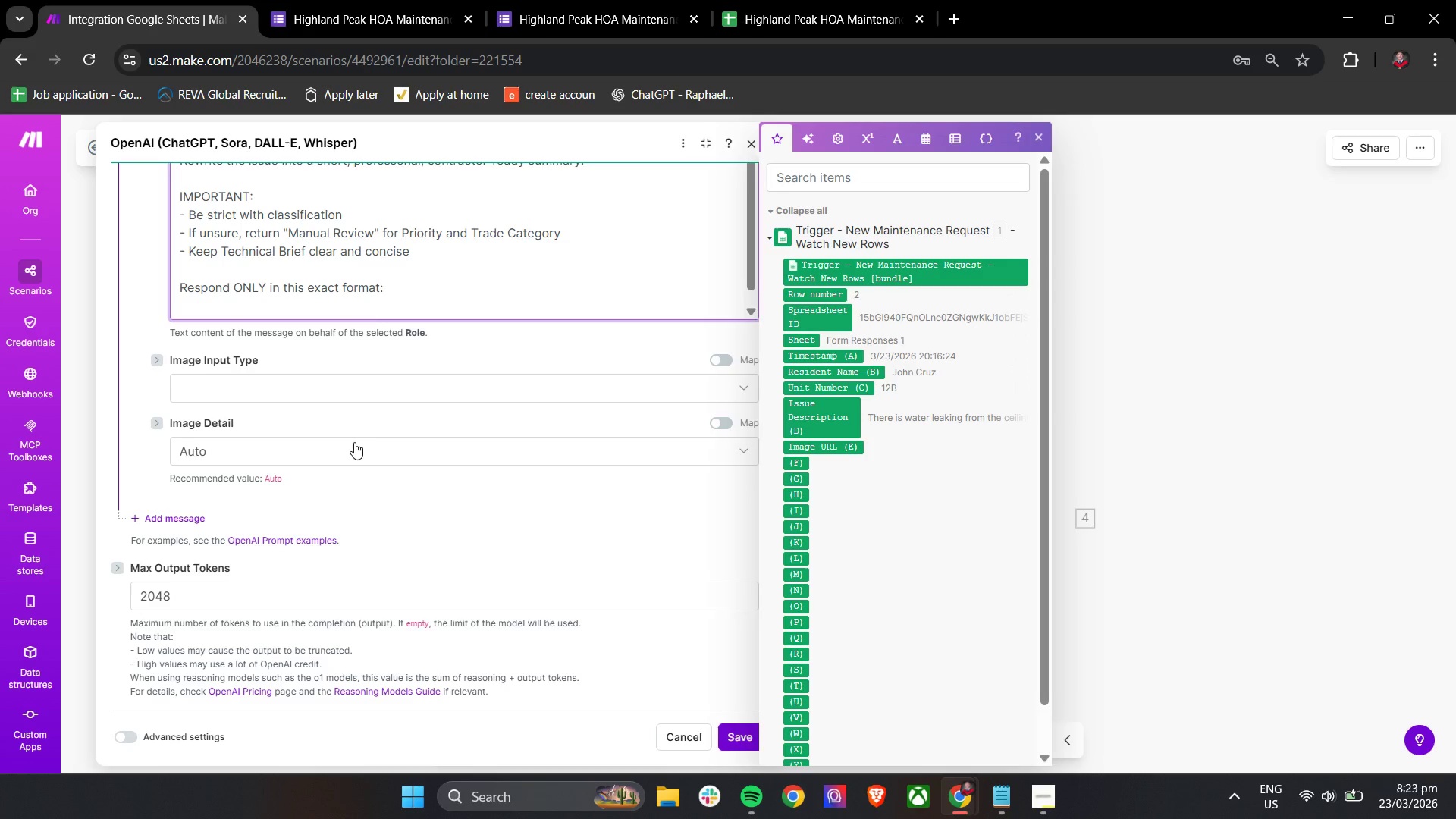 
scroll: coordinate [395, 286], scroll_direction: down, amount: 6.0
 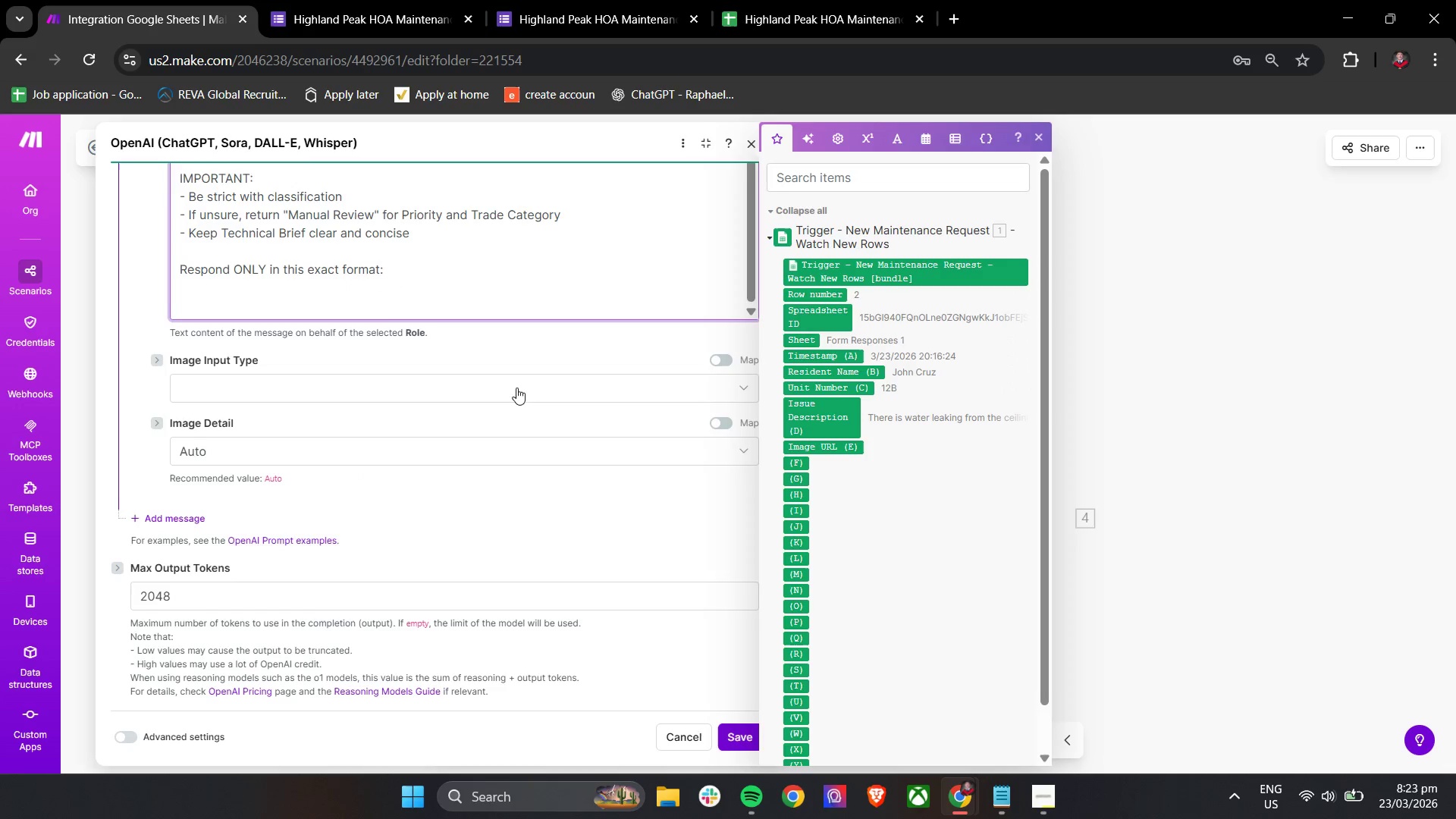 
scroll: coordinate [601, 454], scroll_direction: up, amount: 3.0
 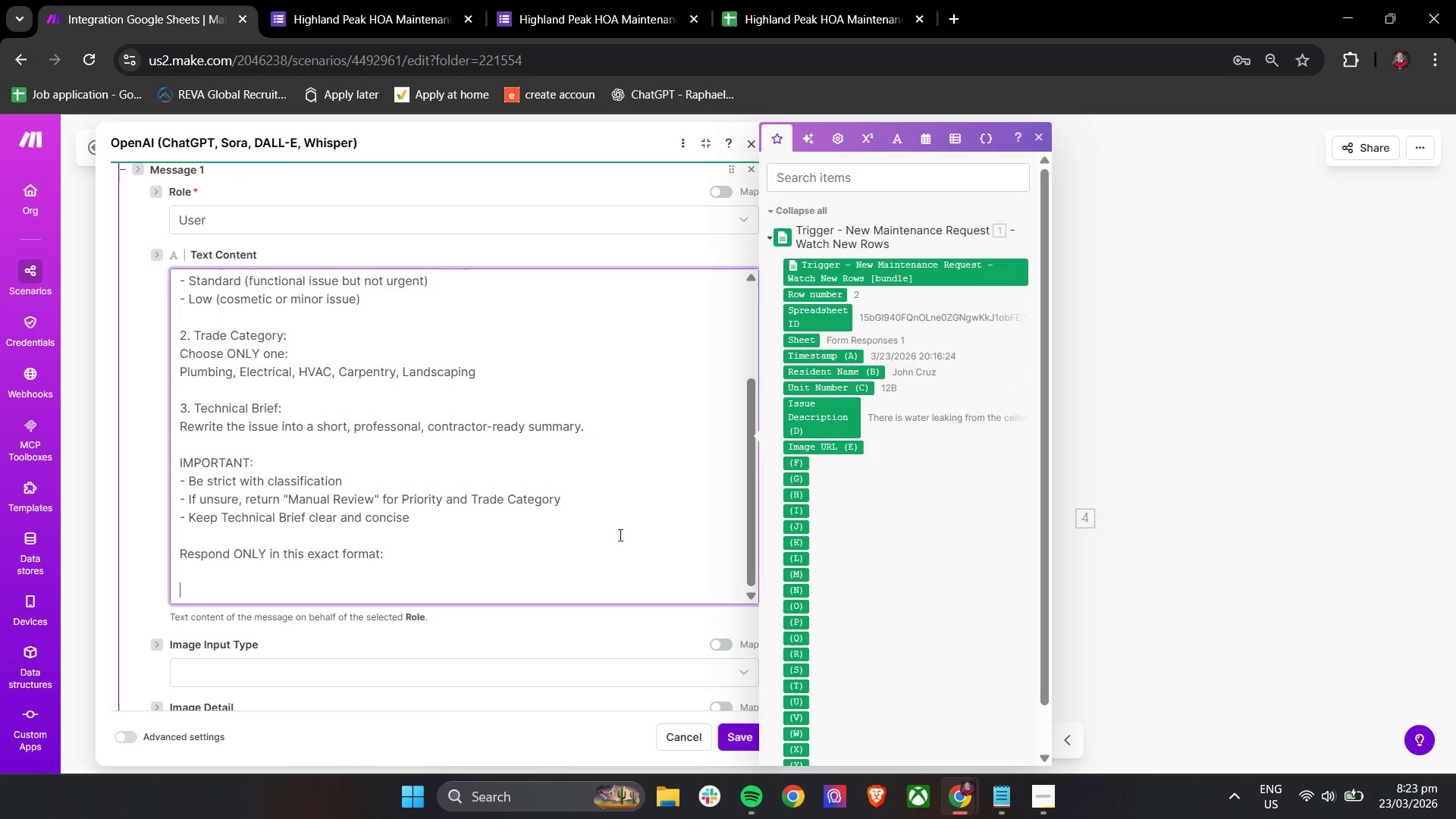 
scroll: coordinate [441, 488], scroll_direction: down, amount: 2.0
 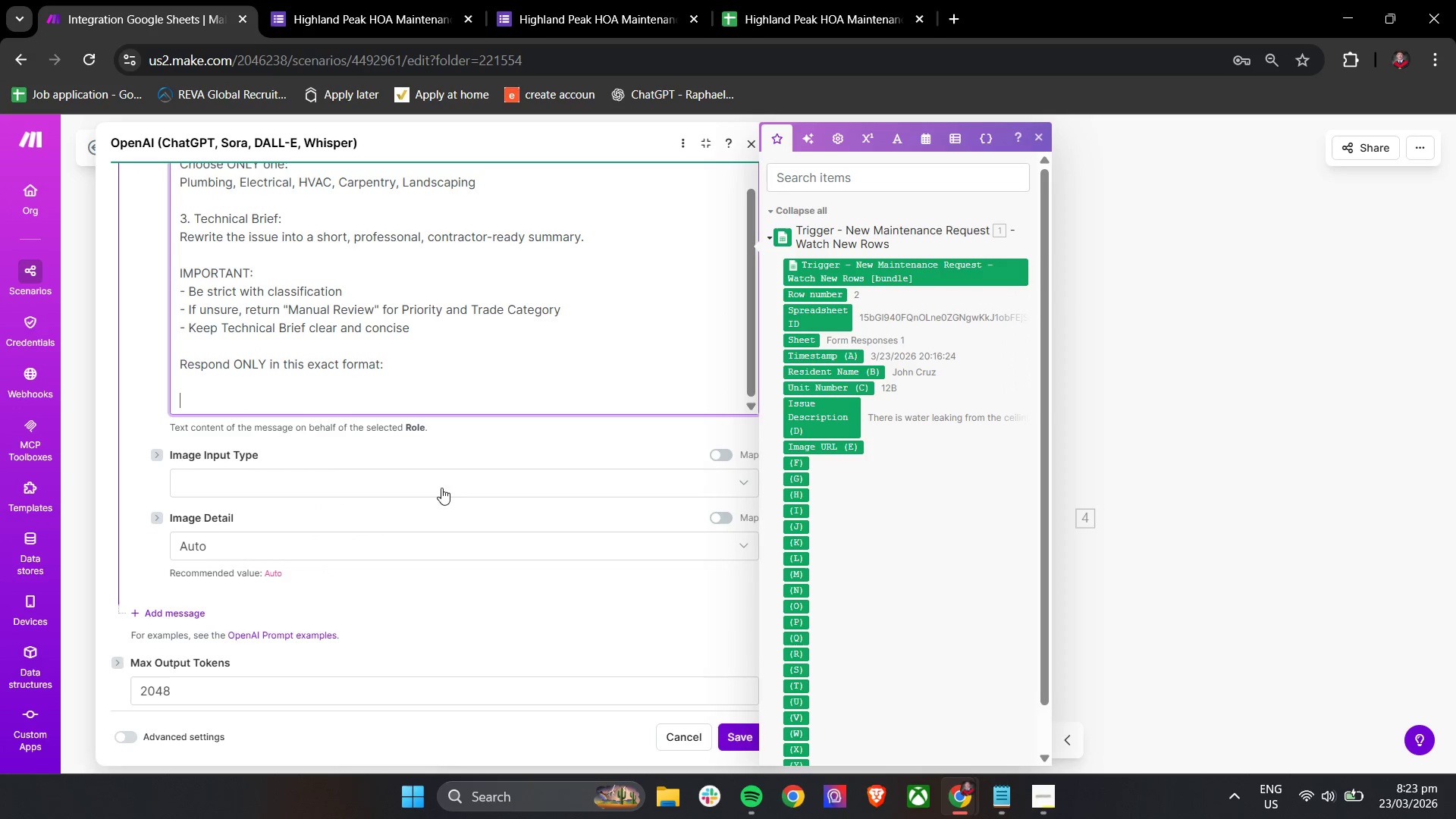 
scroll: coordinate [350, 536], scroll_direction: up, amount: 4.0
 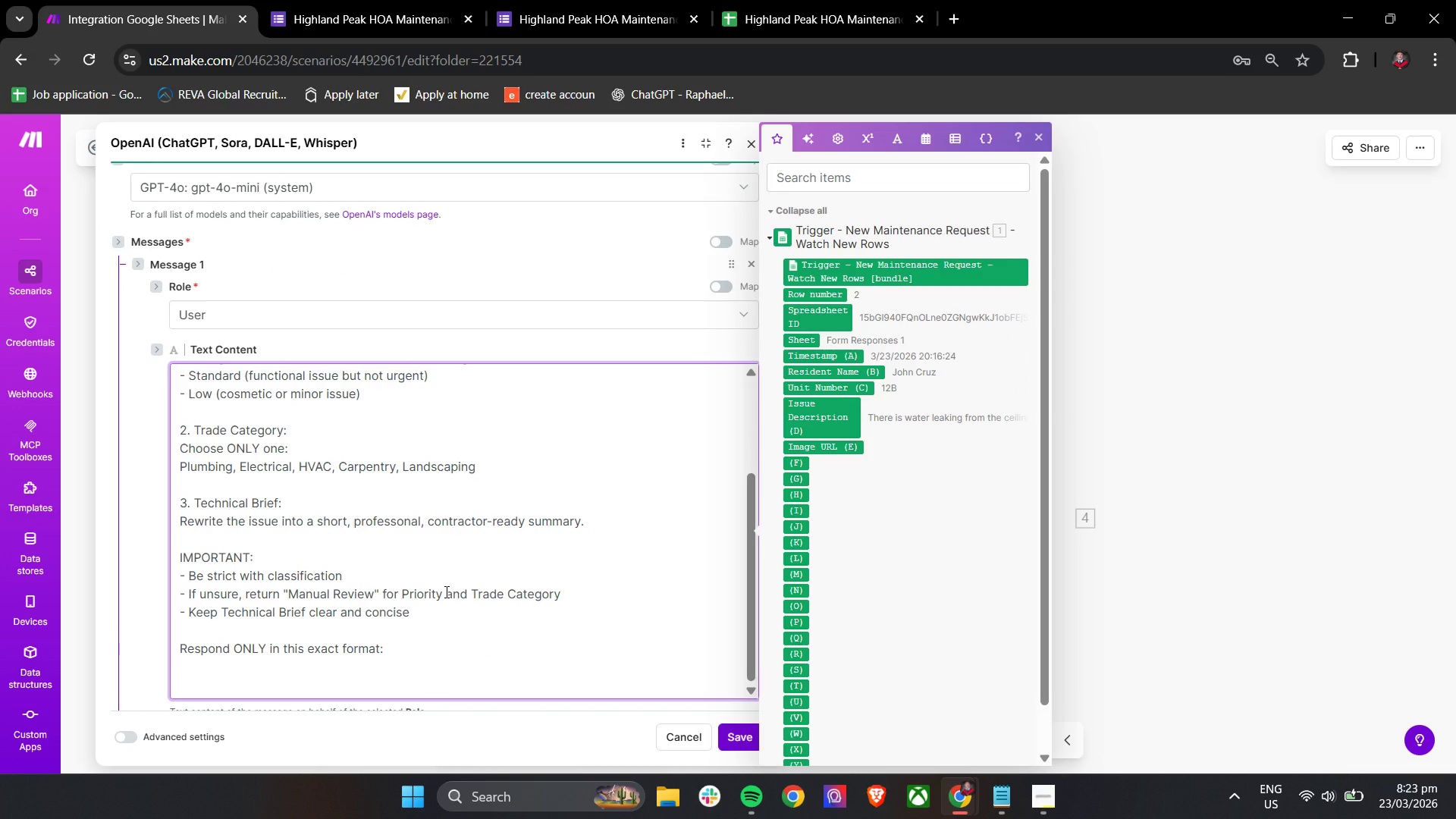 
type(Pir)
key(Backspace)
key(Backspace)
type(riority: <vale)
key(Backspace)
type(ue>)
 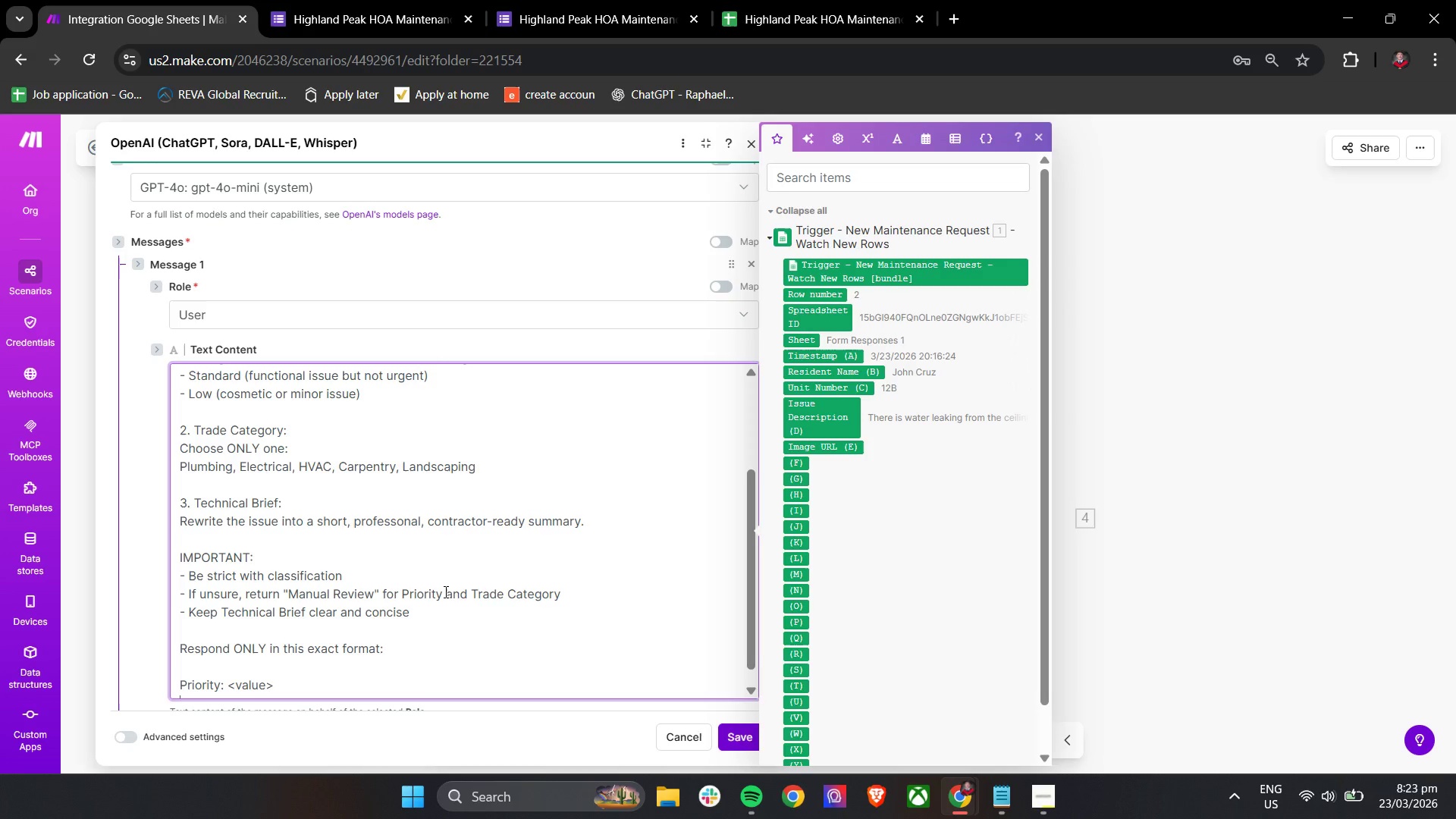 
 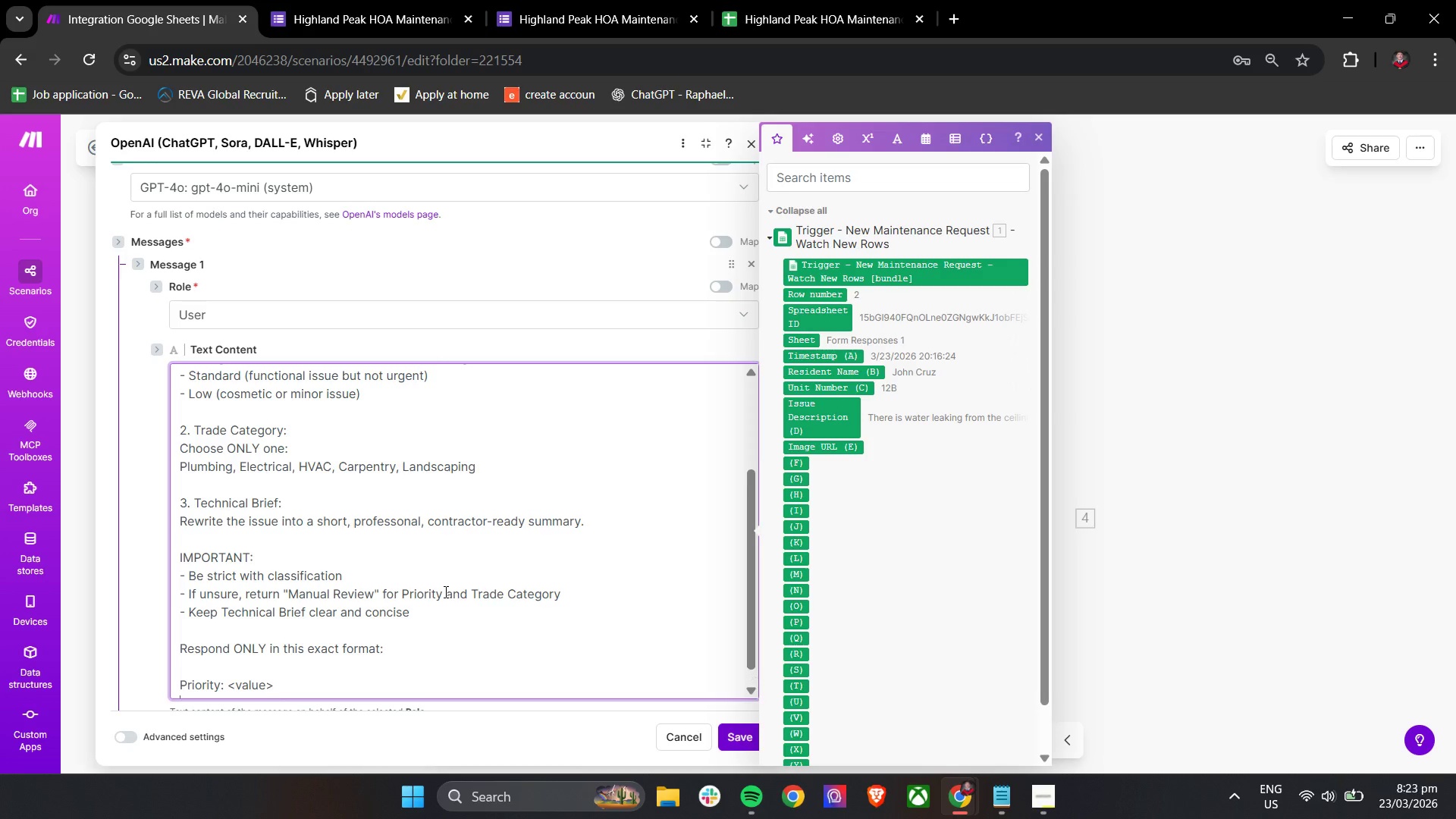 
key(Enter)
 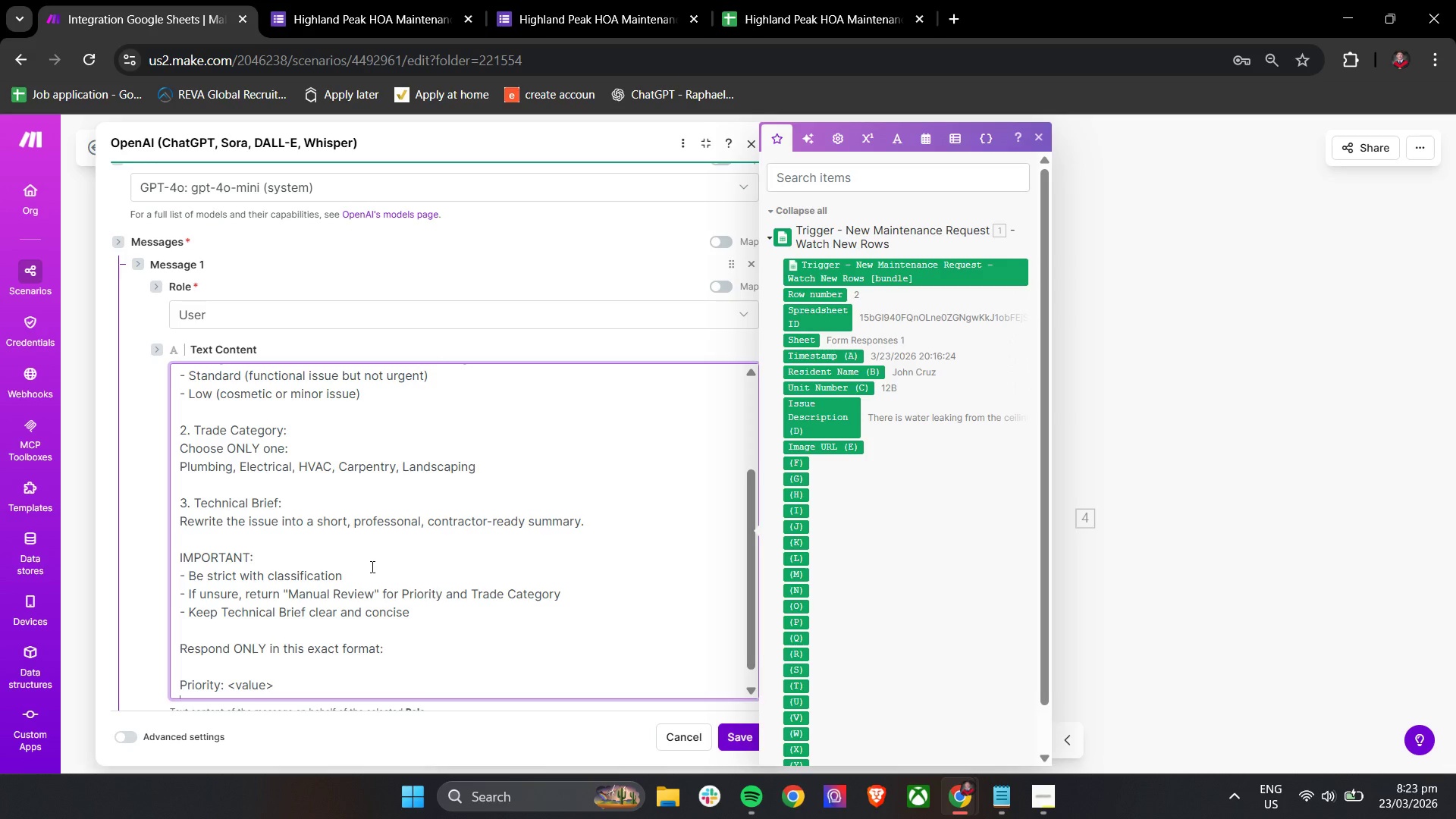 
scroll: coordinate [243, 539], scroll_direction: down, amount: 1.0
 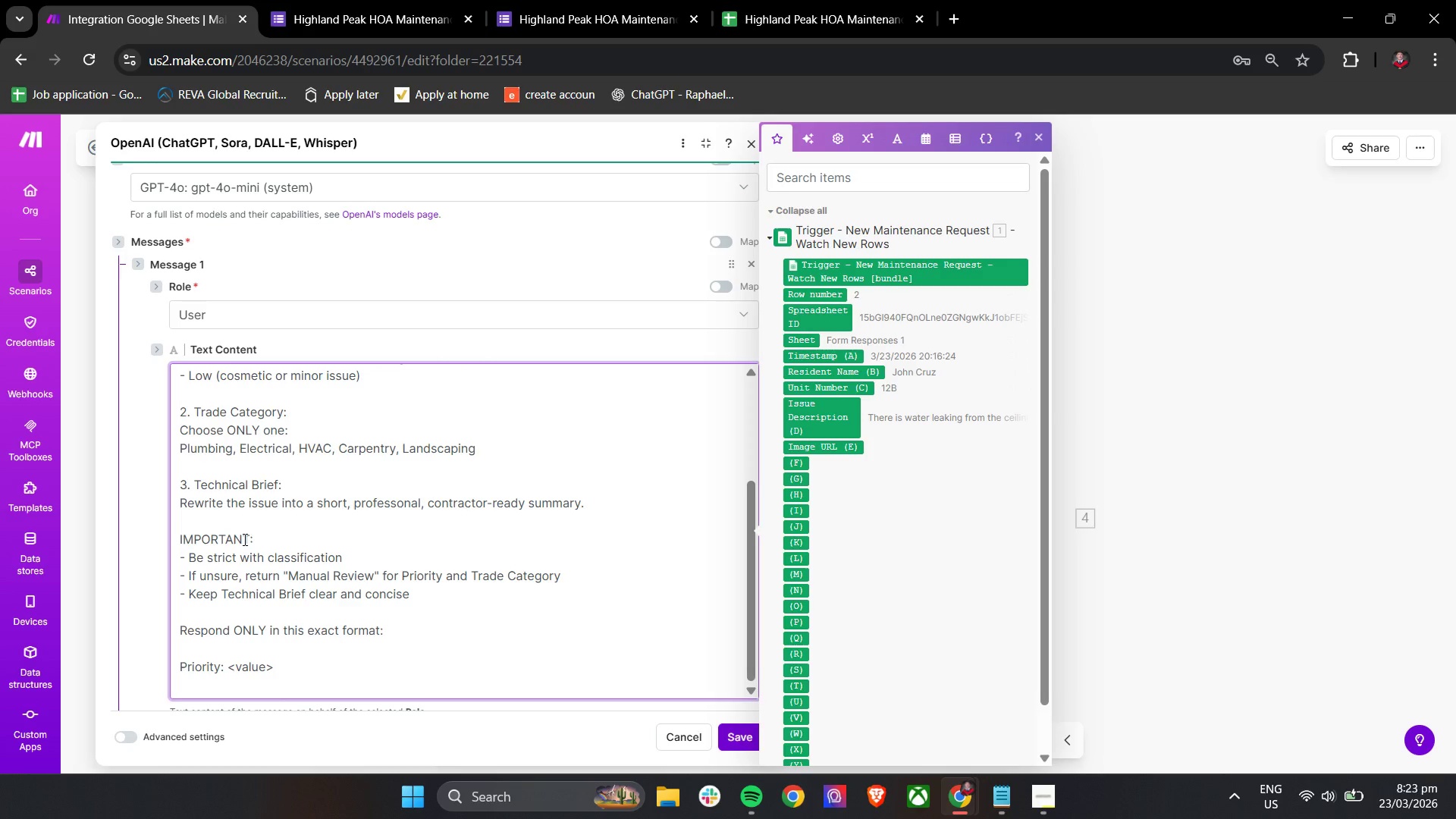 
type(Trade Category: <value>)
 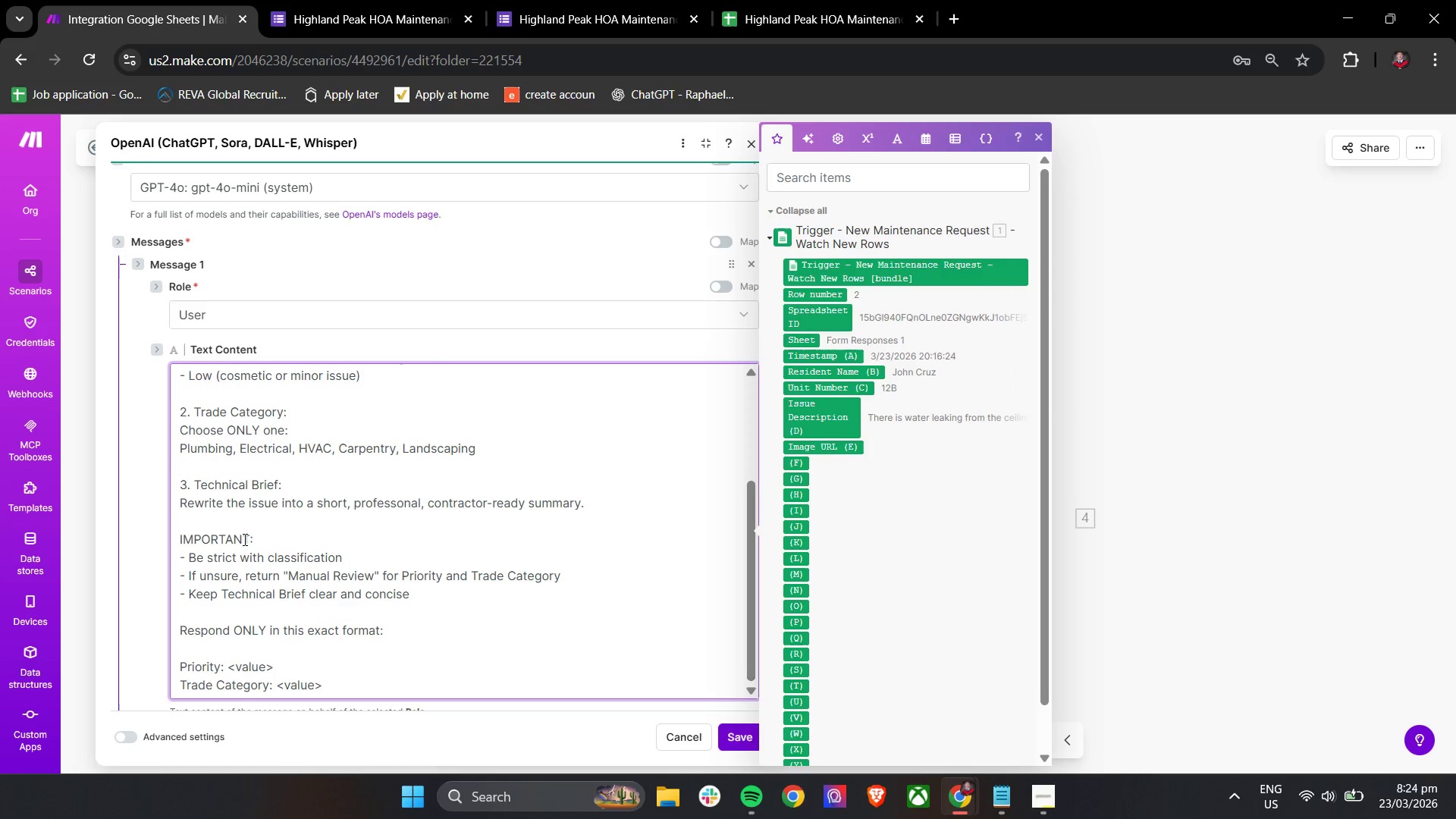 
key(Enter)
 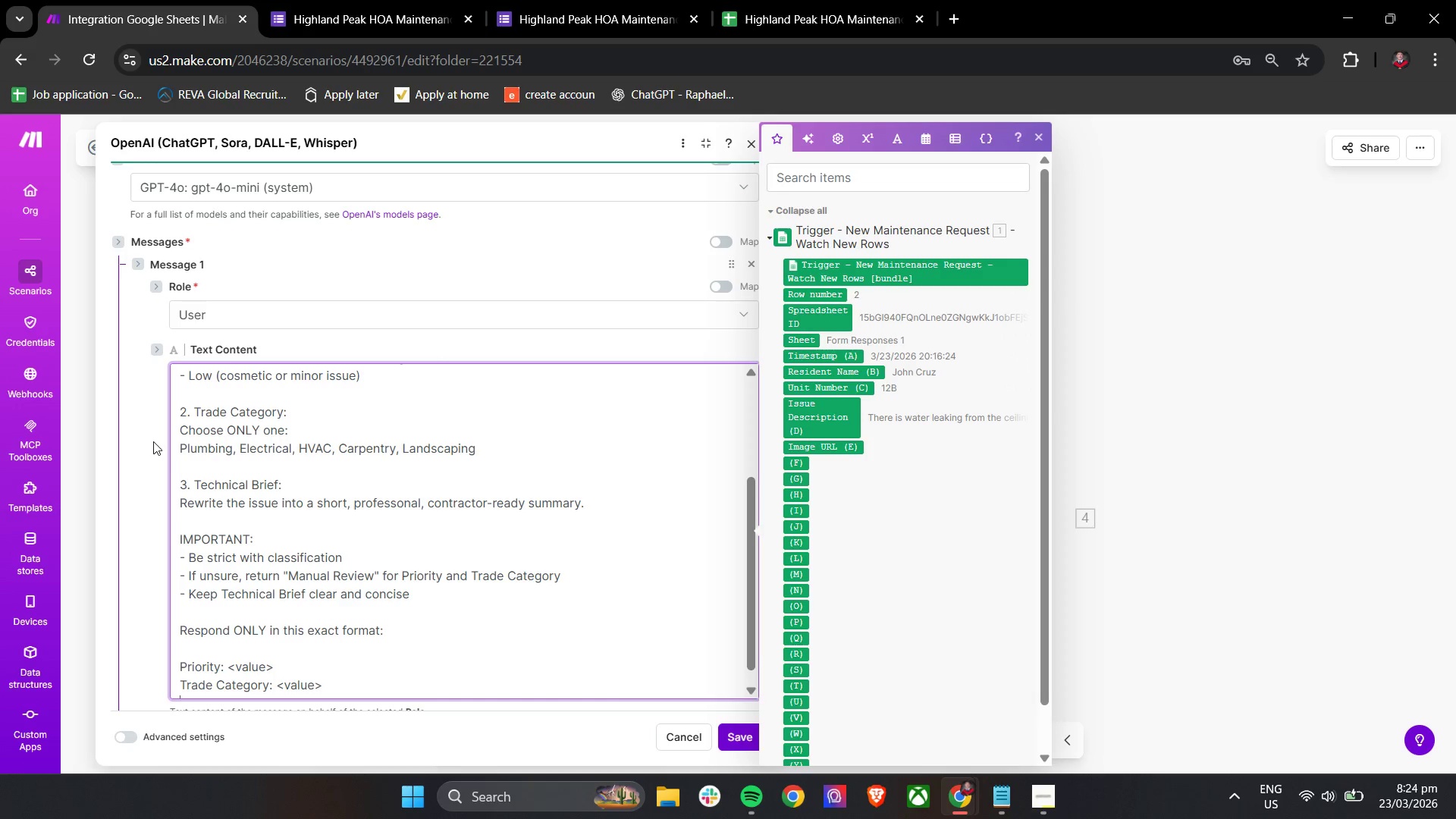 
scroll: coordinate [320, 483], scroll_direction: down, amount: 1.0
 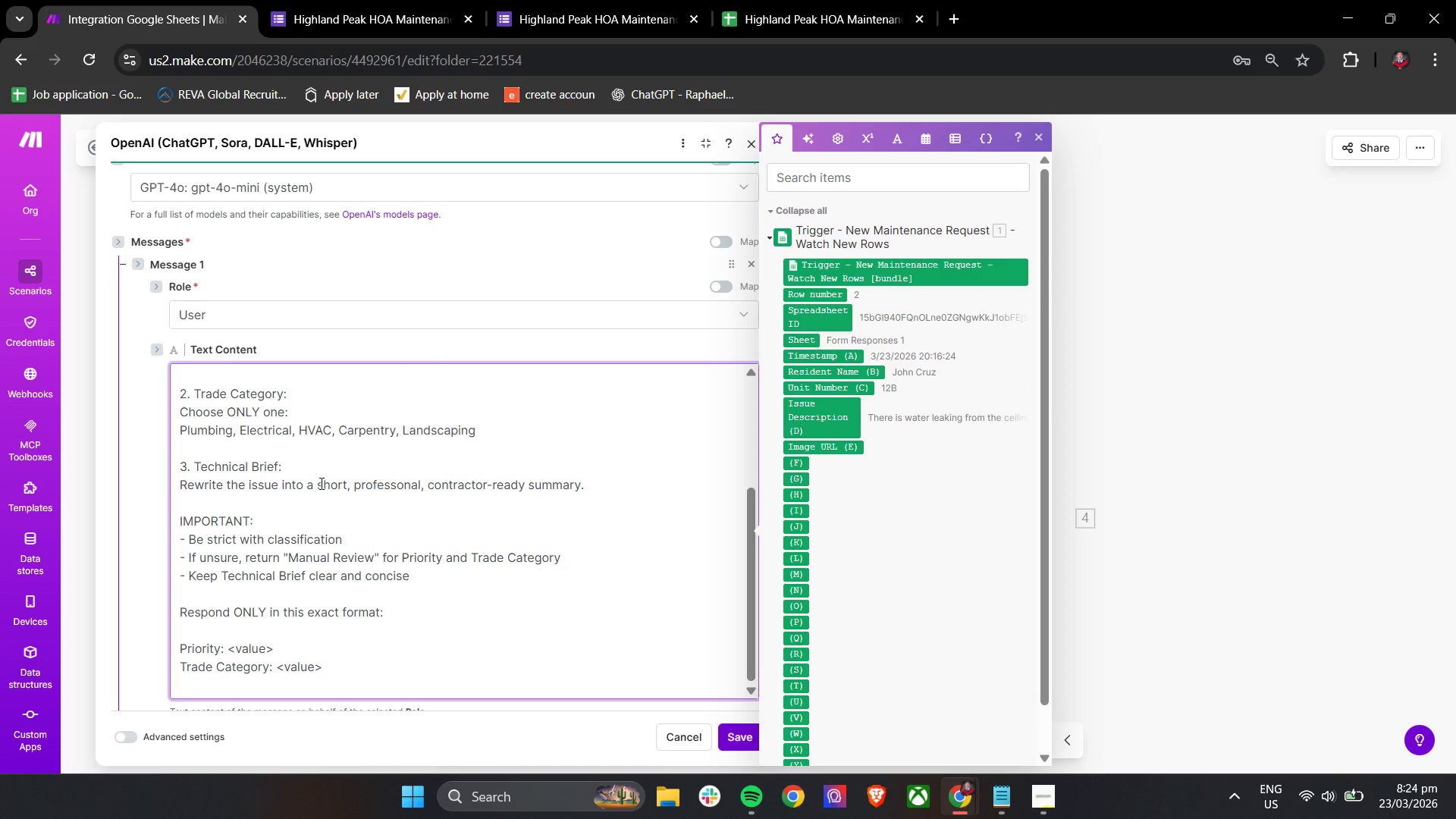 
type(Technical Brief: <value>)
 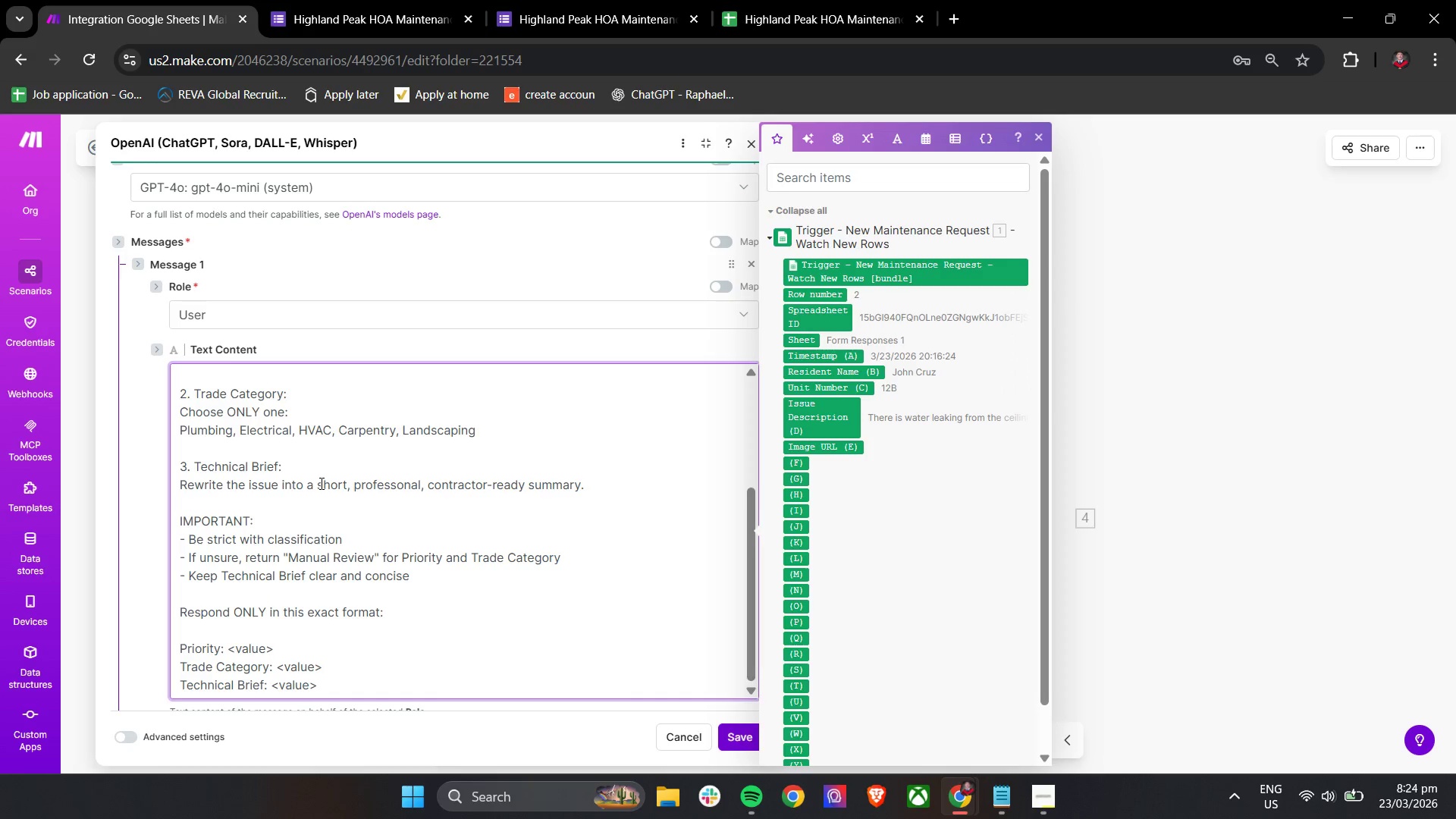 
key(Enter)
 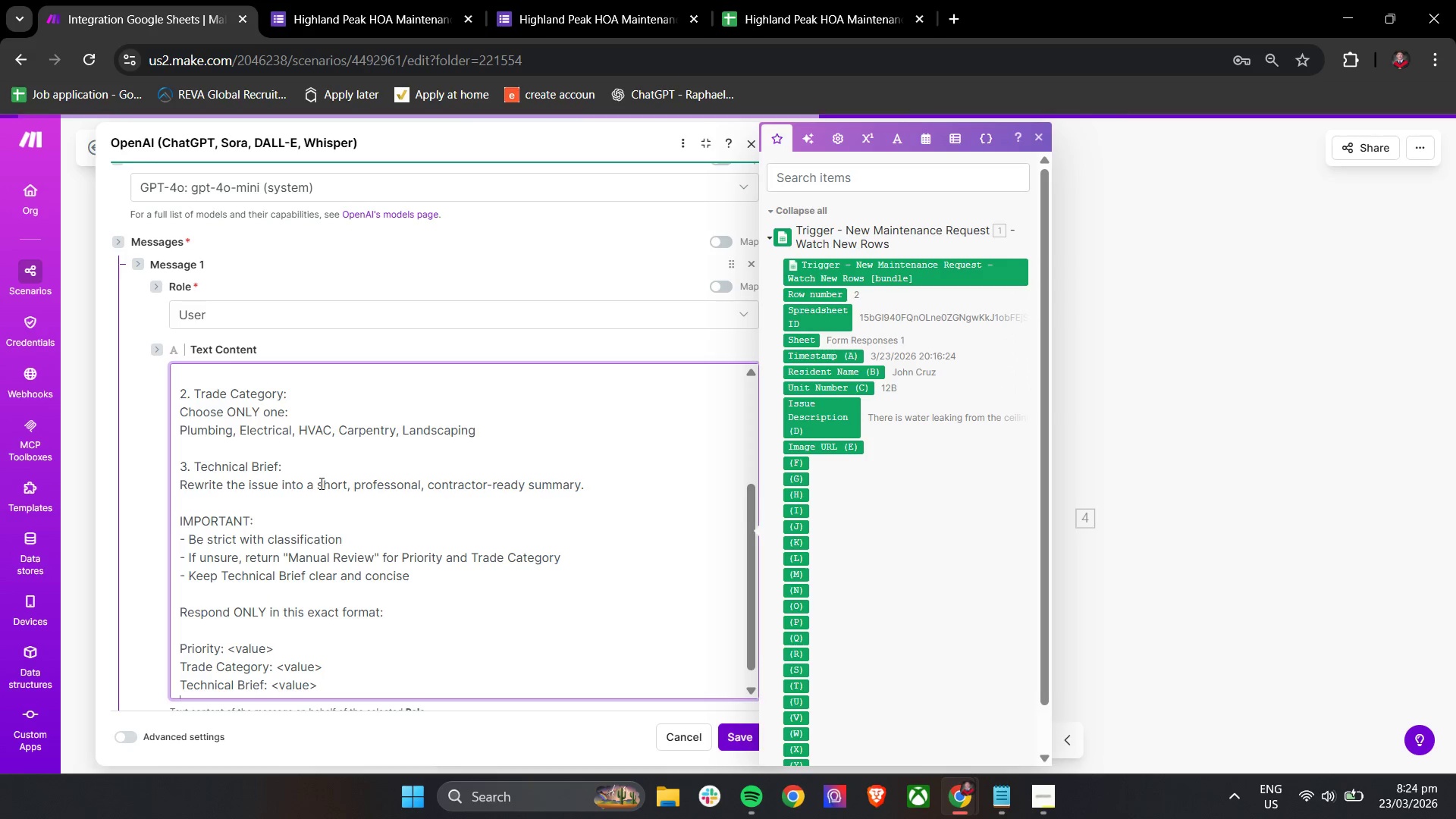 
key(Enter)
 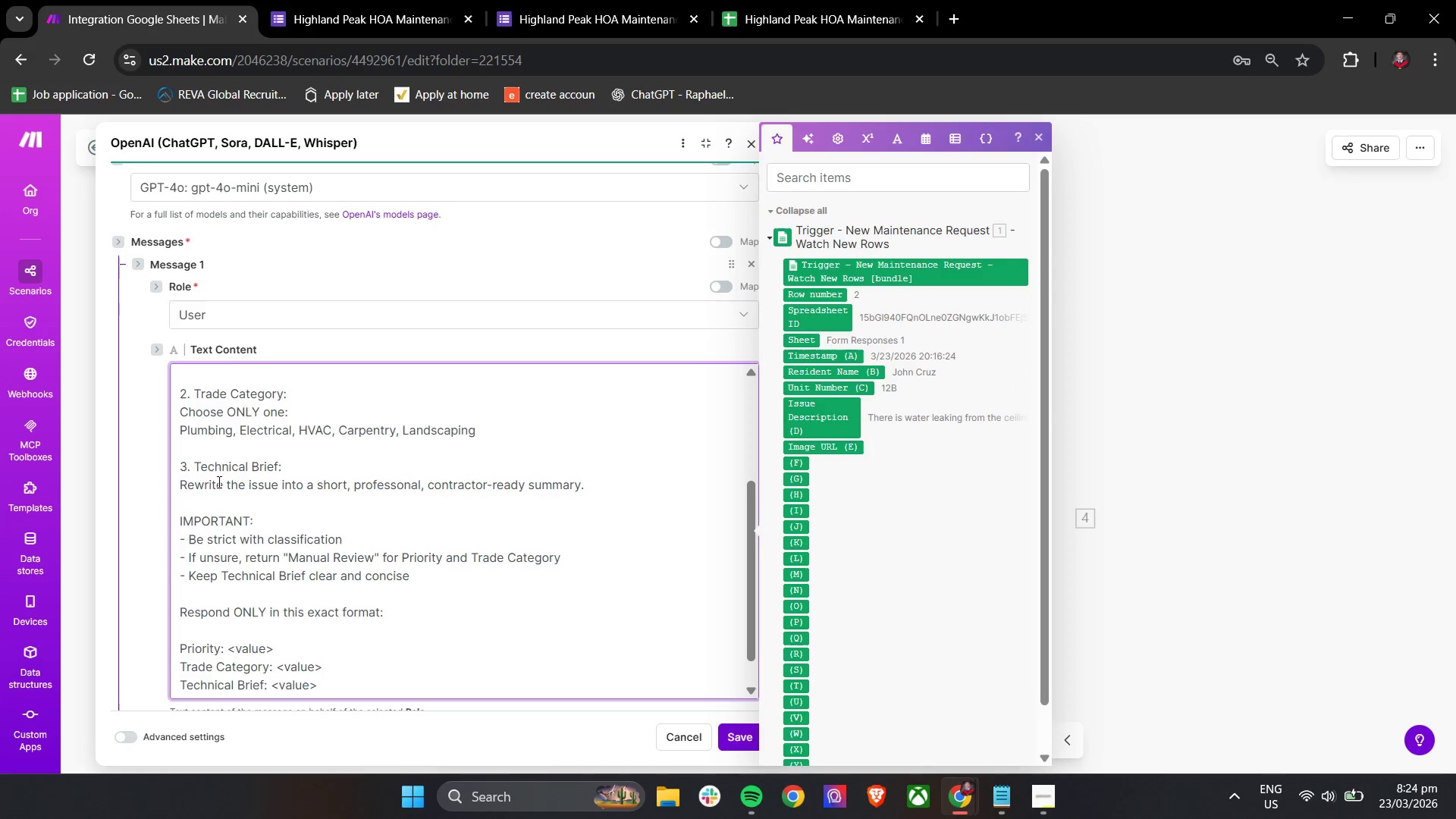 
scroll: coordinate [397, 529], scroll_direction: down, amount: 3.0
 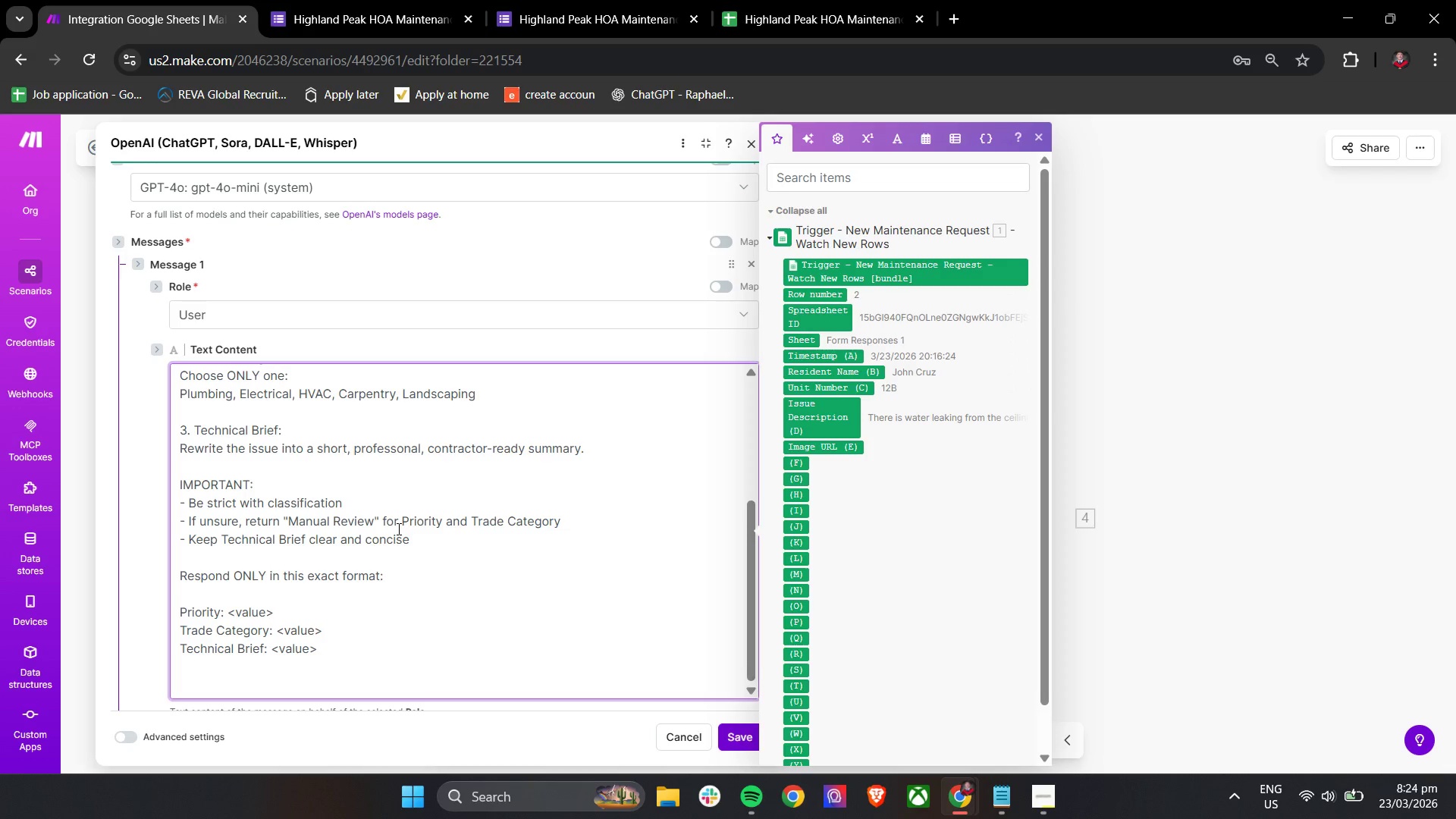 
wait(19.37)
 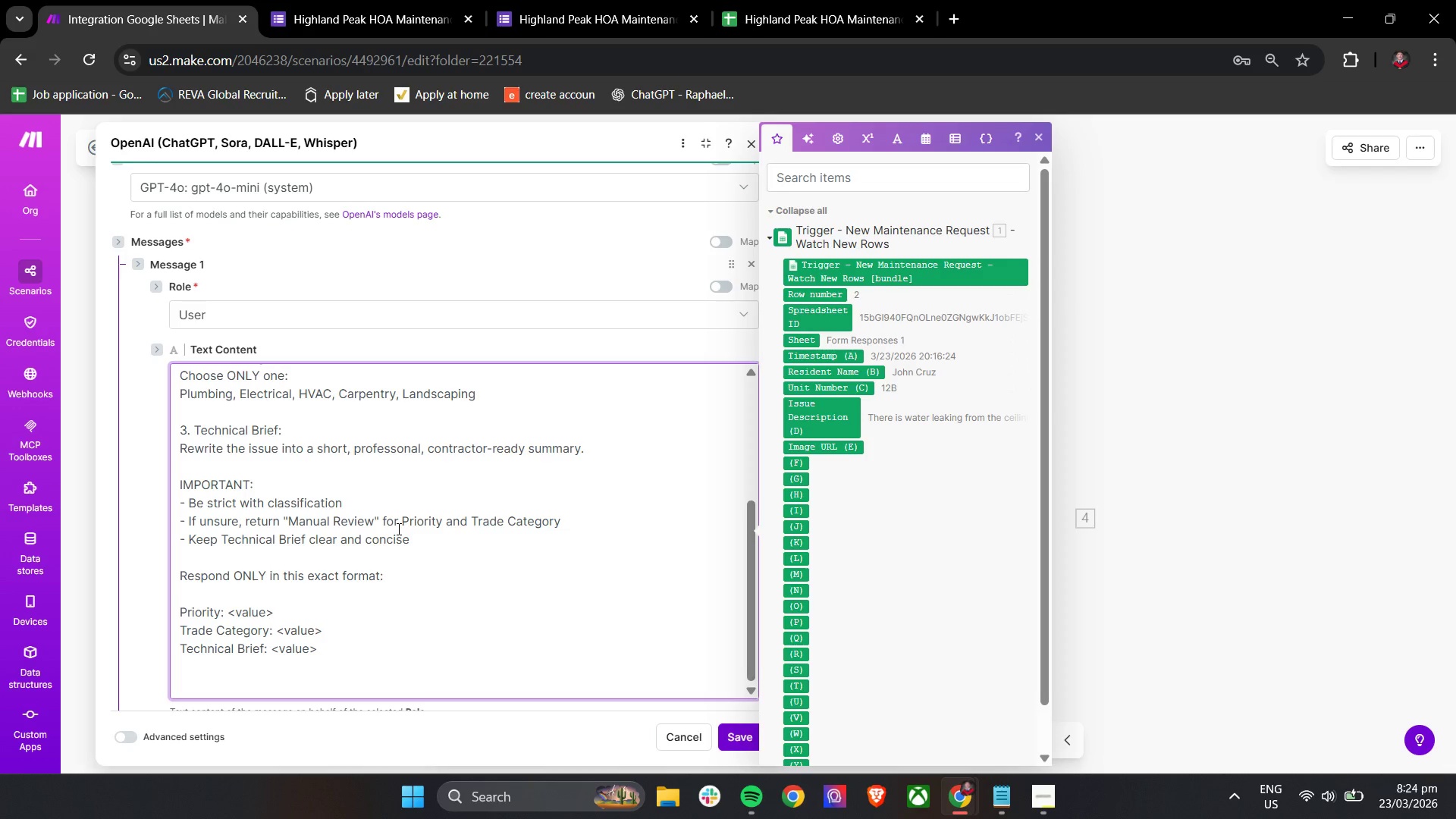 
type(Issue Description)
 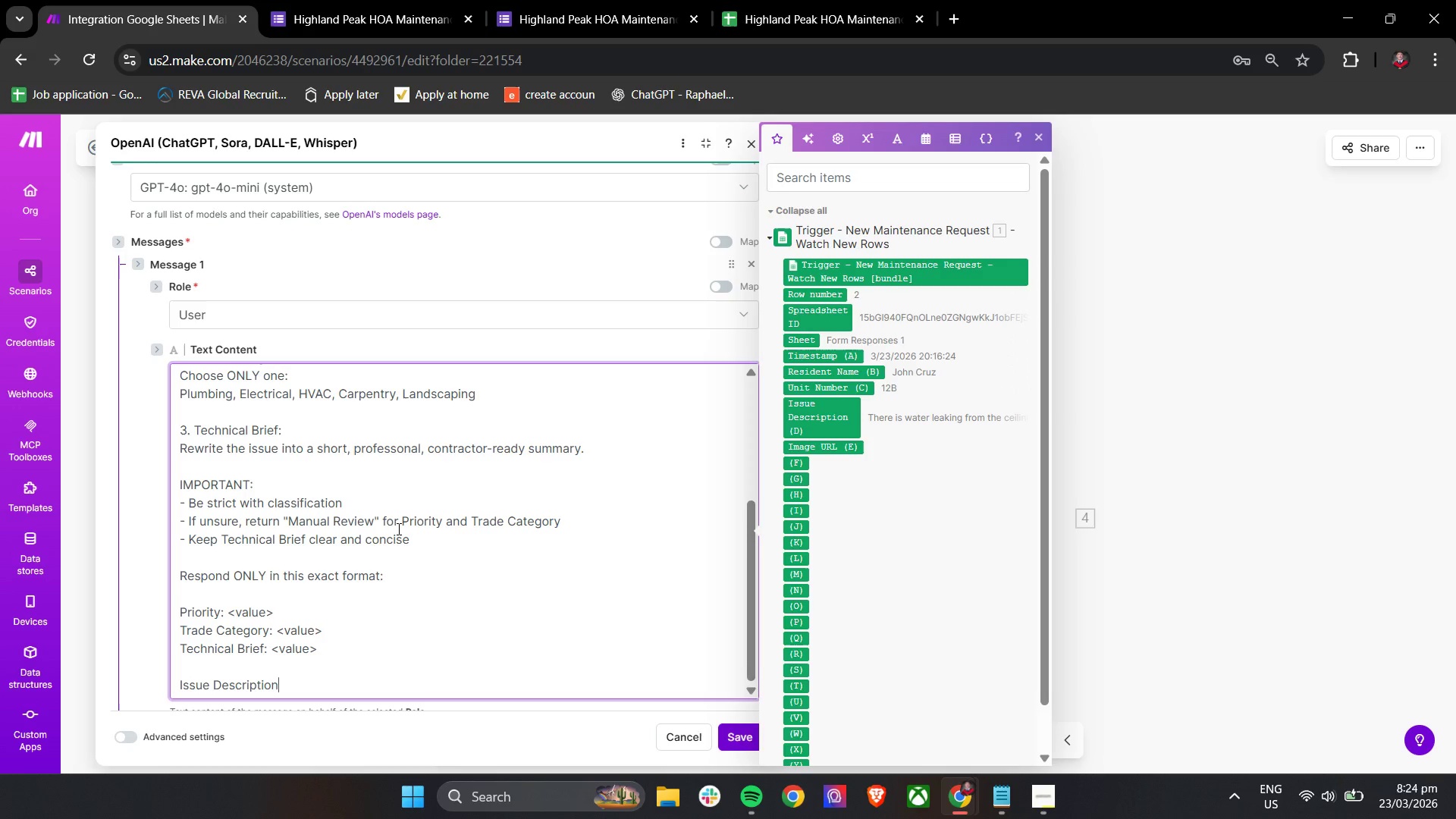 
scroll: coordinate [397, 527], scroll_direction: down, amount: 3.0
 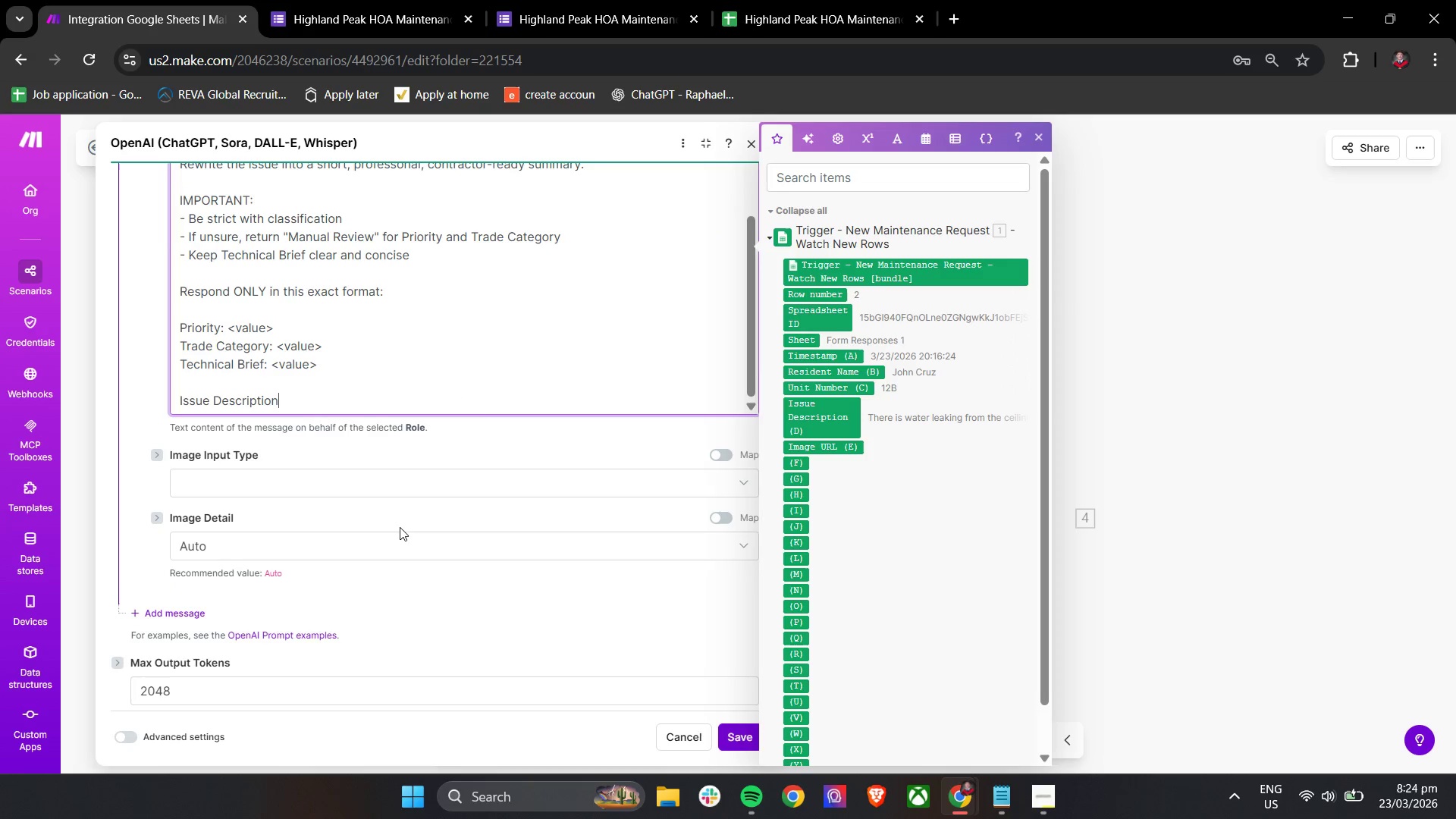 
key(Shift+Semicolon)
 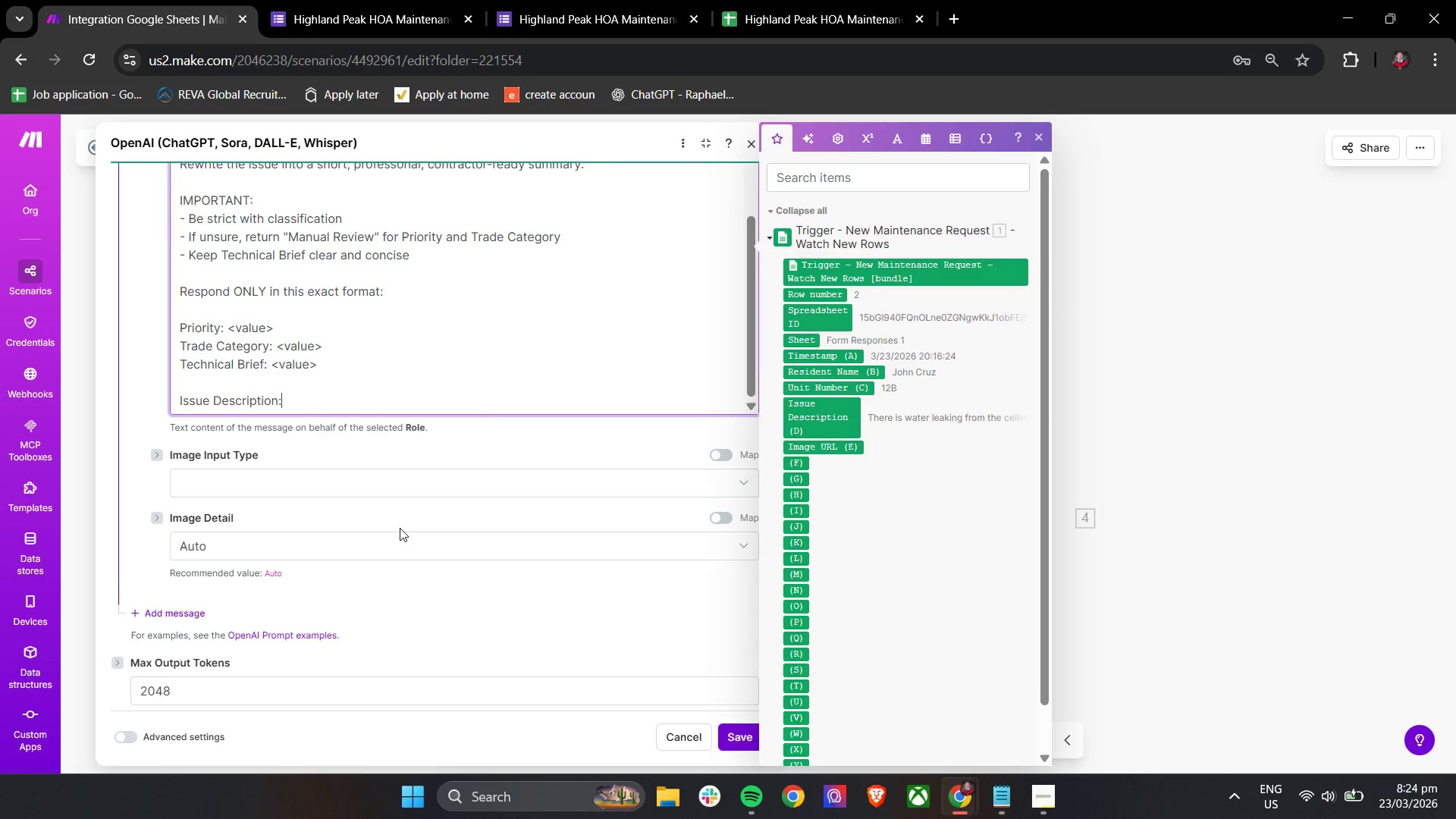 
key(Enter)
 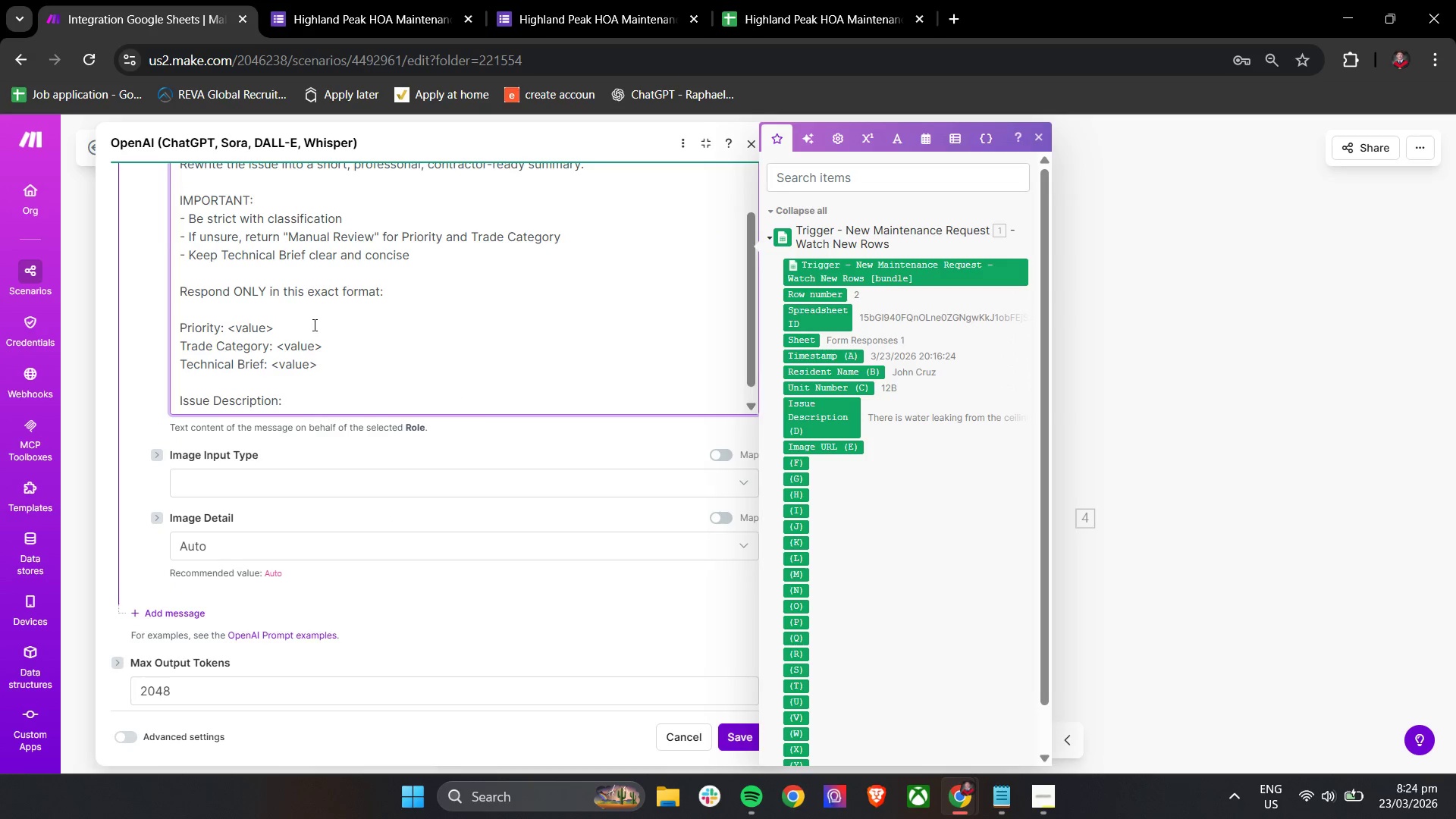 
scroll: coordinate [367, 275], scroll_direction: down, amount: 2.0
 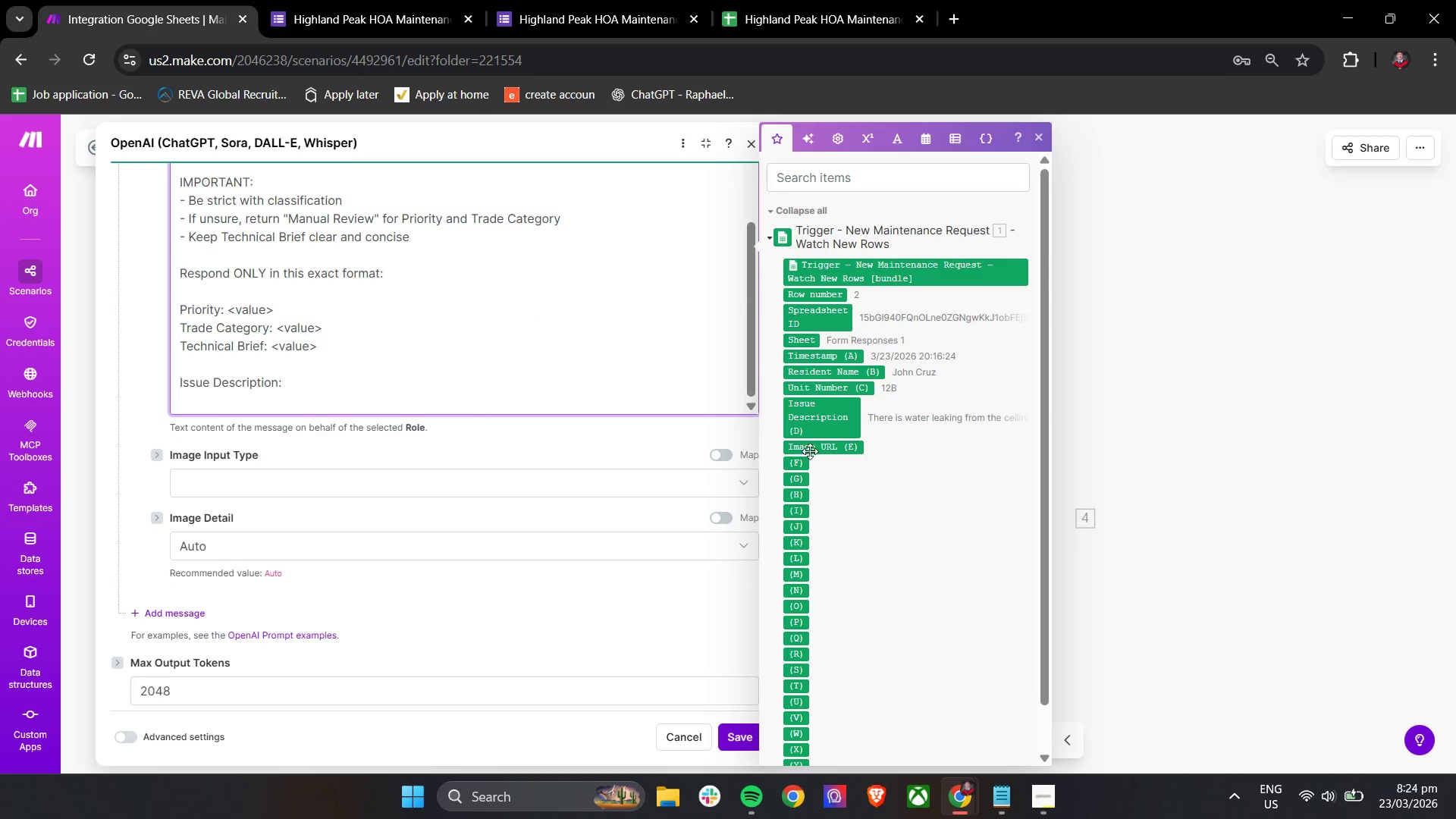 
left_click_drag(start_coordinate=[854, 422], to_coordinate=[303, 411])
 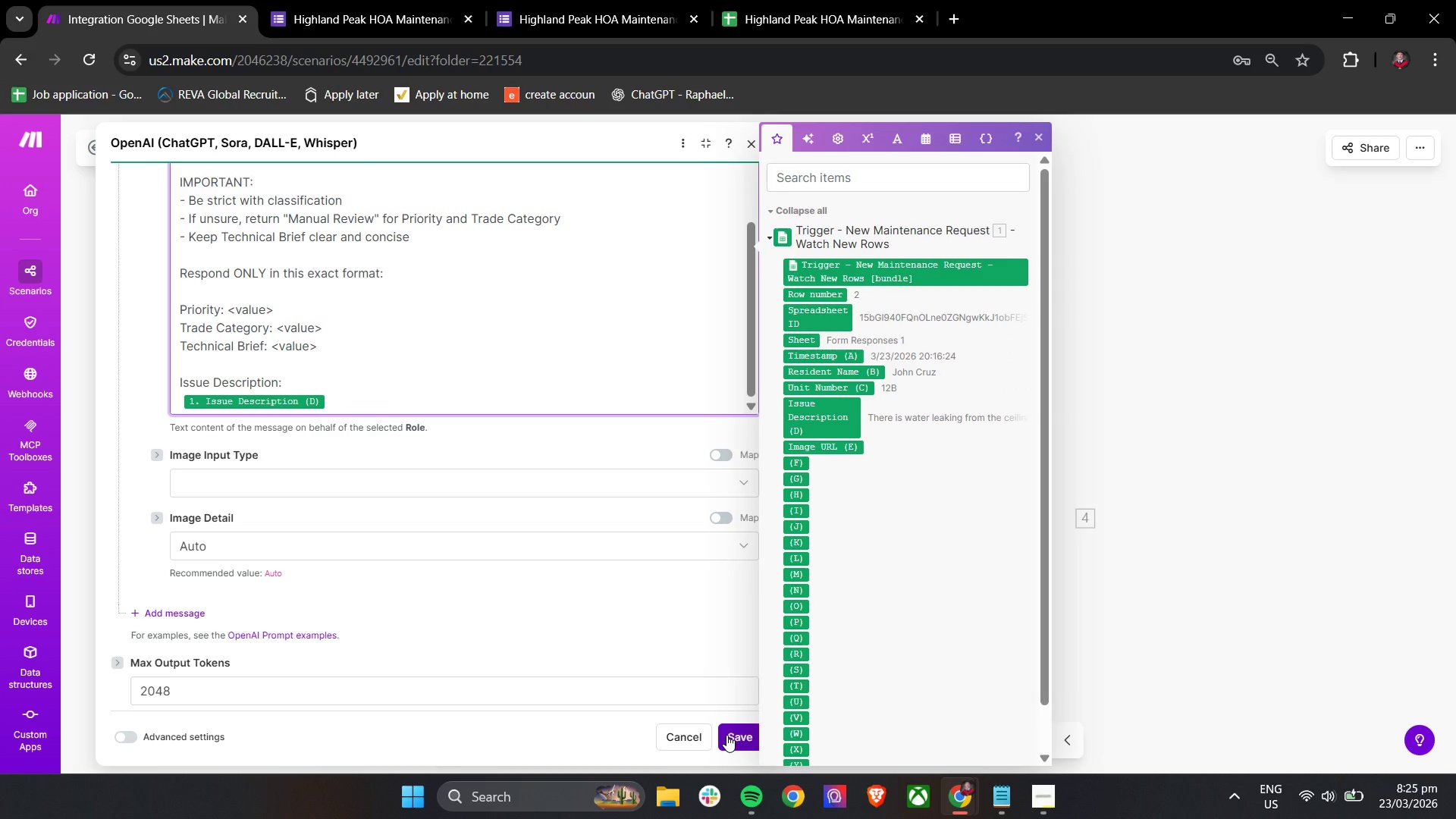 
left_click([730, 738])
 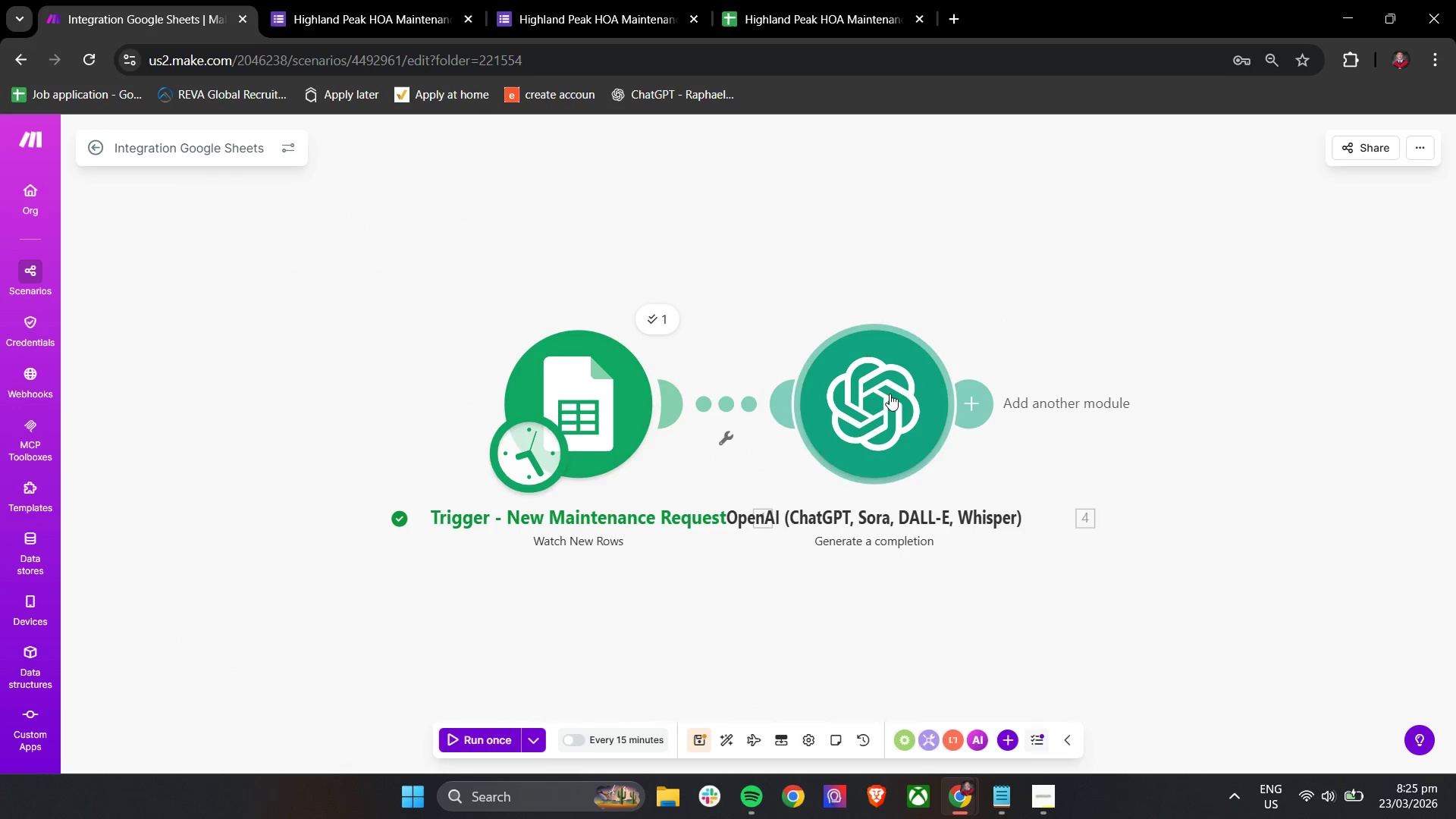 
left_click_drag(start_coordinate=[867, 397], to_coordinate=[961, 384])
 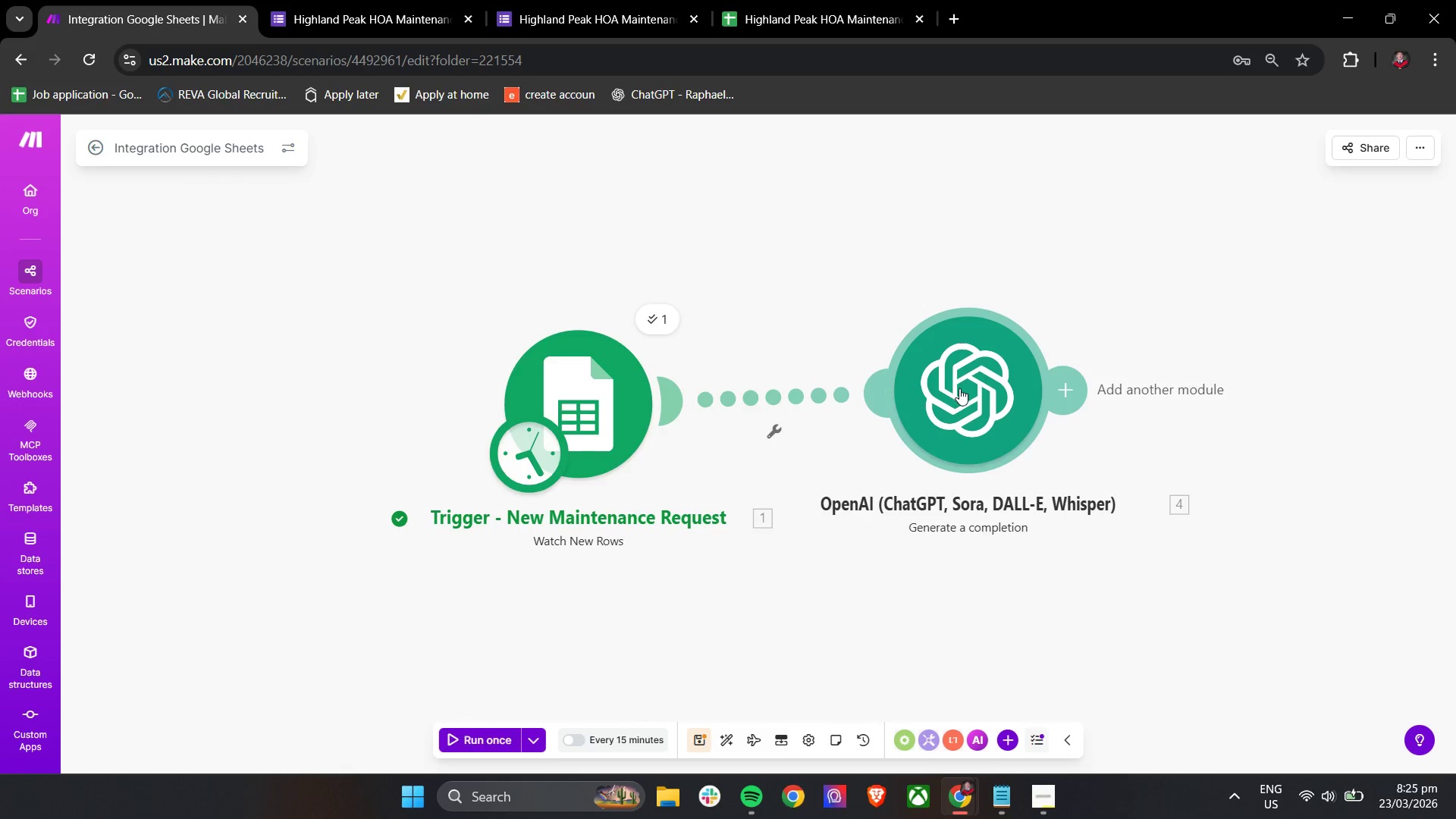 
left_click_drag(start_coordinate=[959, 383], to_coordinate=[973, 397])
 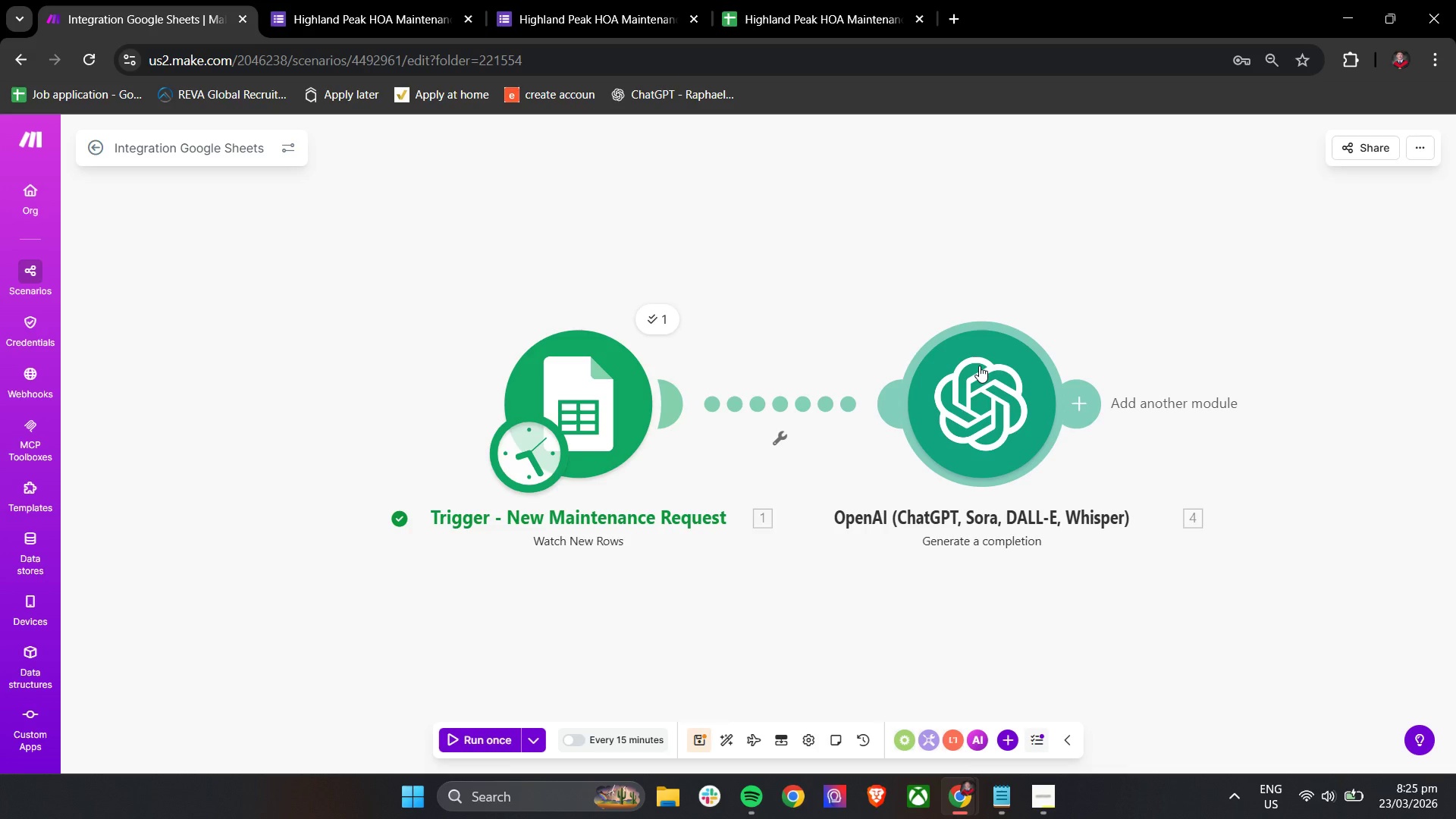 
right_click([967, 369])
 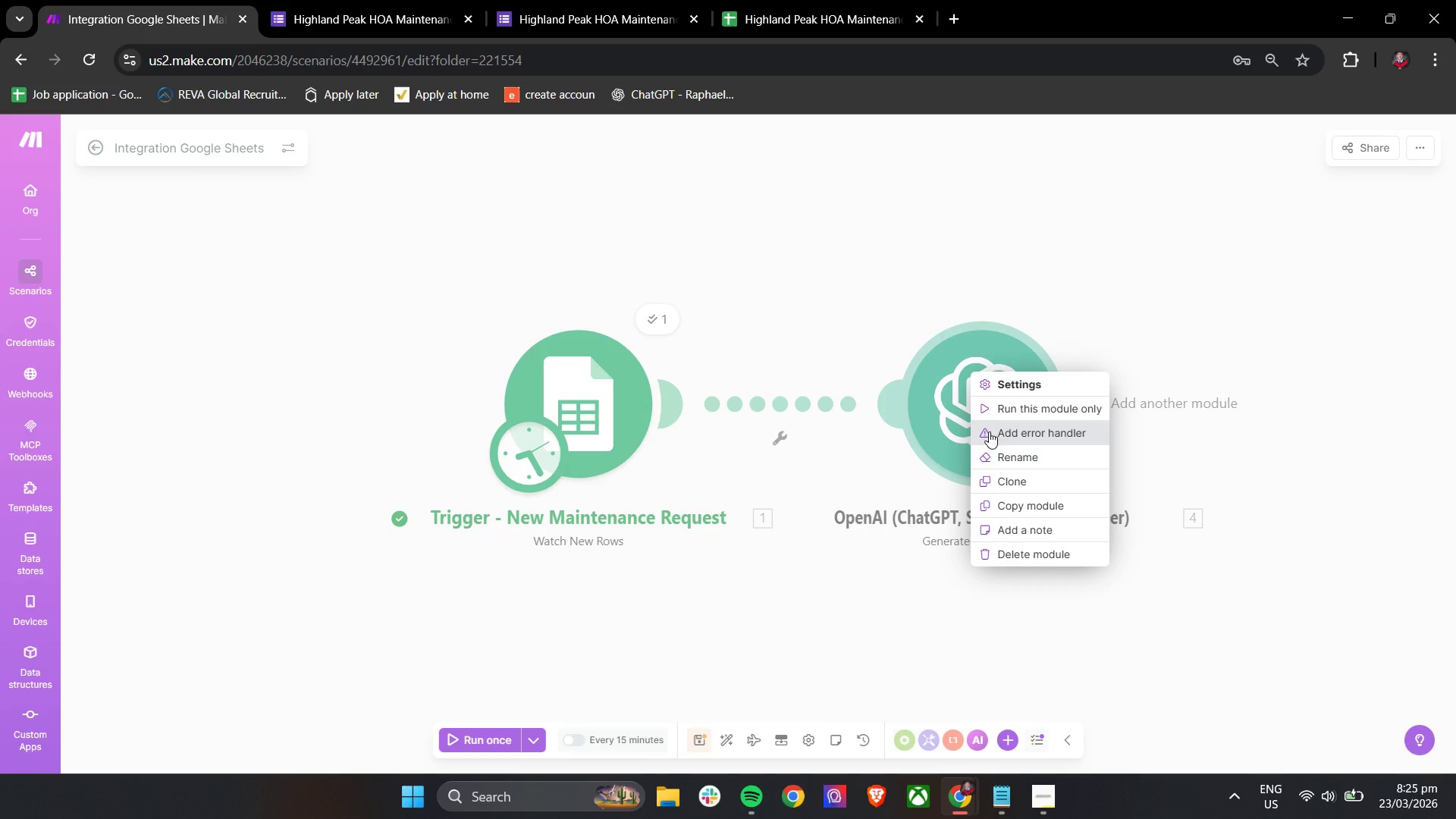 
left_click([1001, 456])
 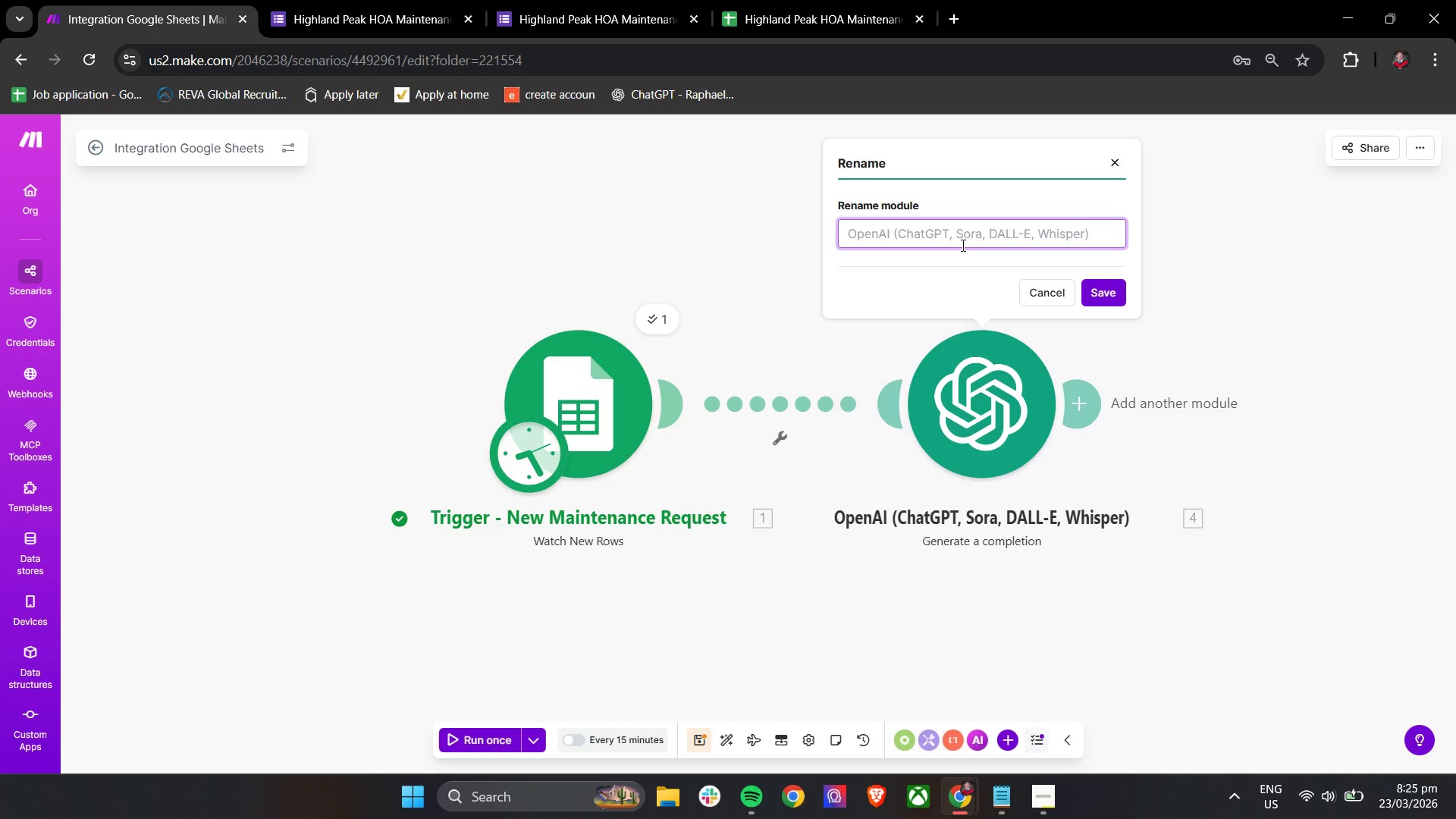 
type(AI - Category )
key(Backspace)
key(Backspace)
type(ize Maintenance Issue)
 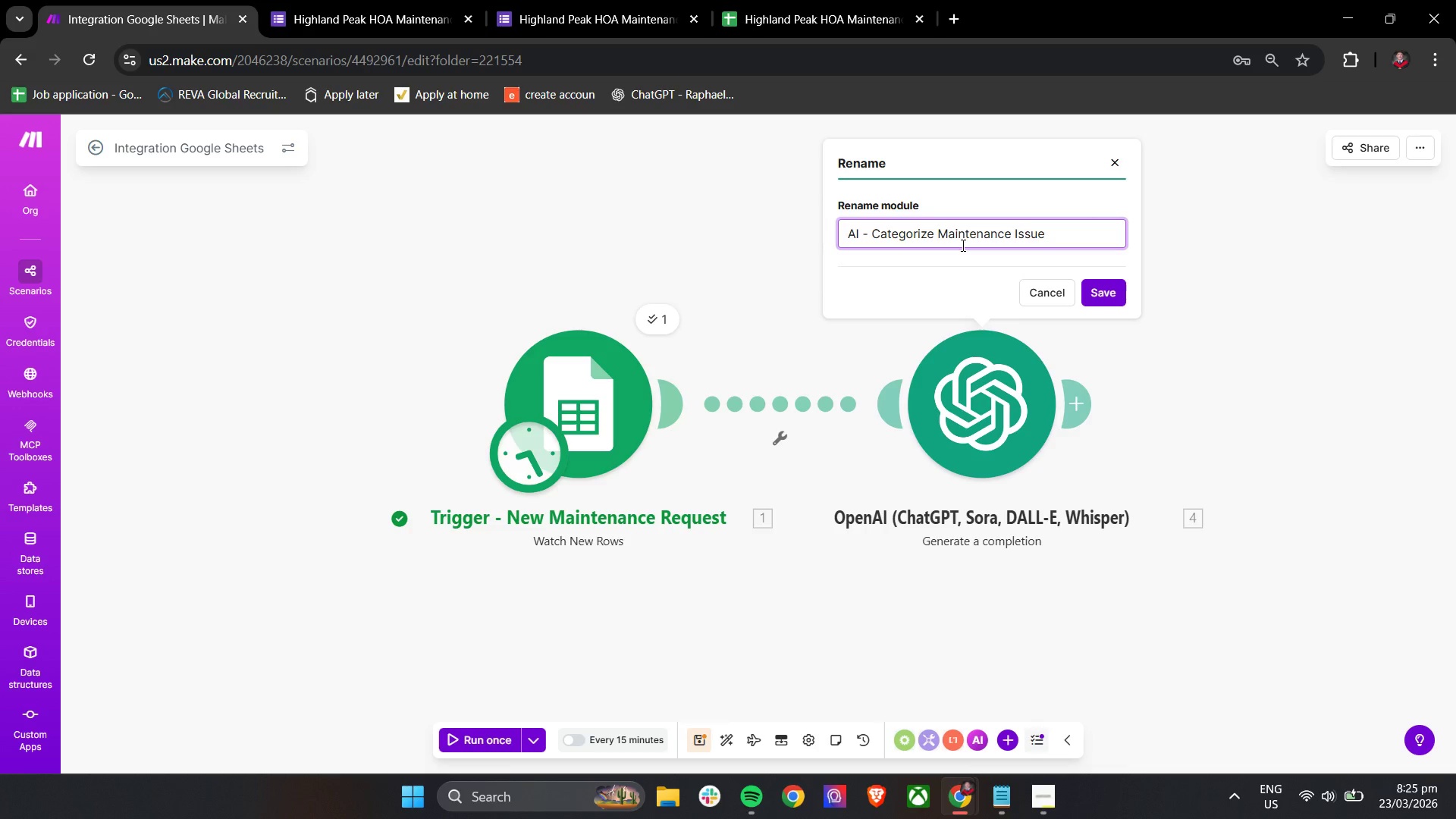 
left_click([1111, 289])
 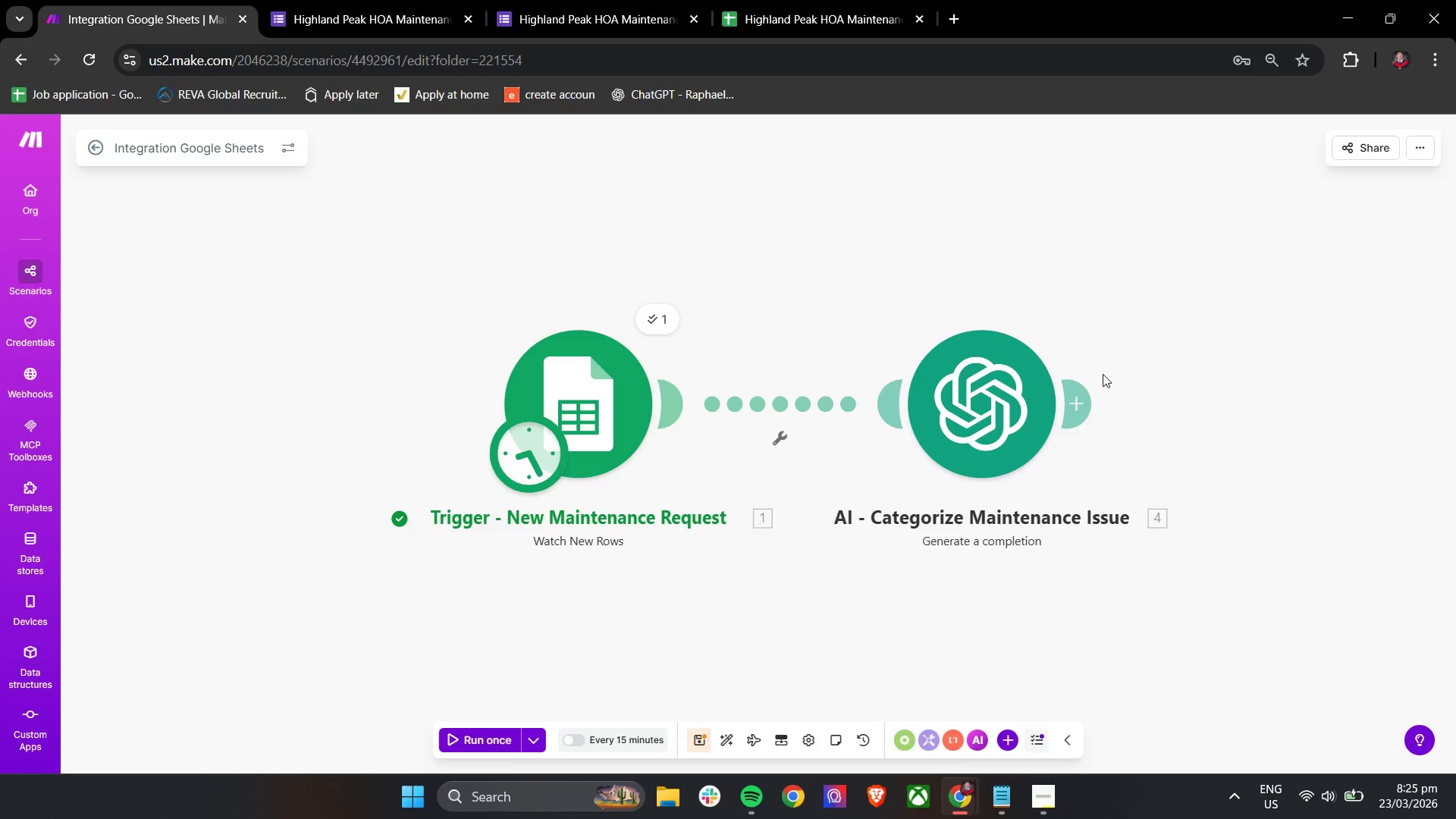 
scroll: coordinate [1107, 374], scroll_direction: down, amount: 1.0
 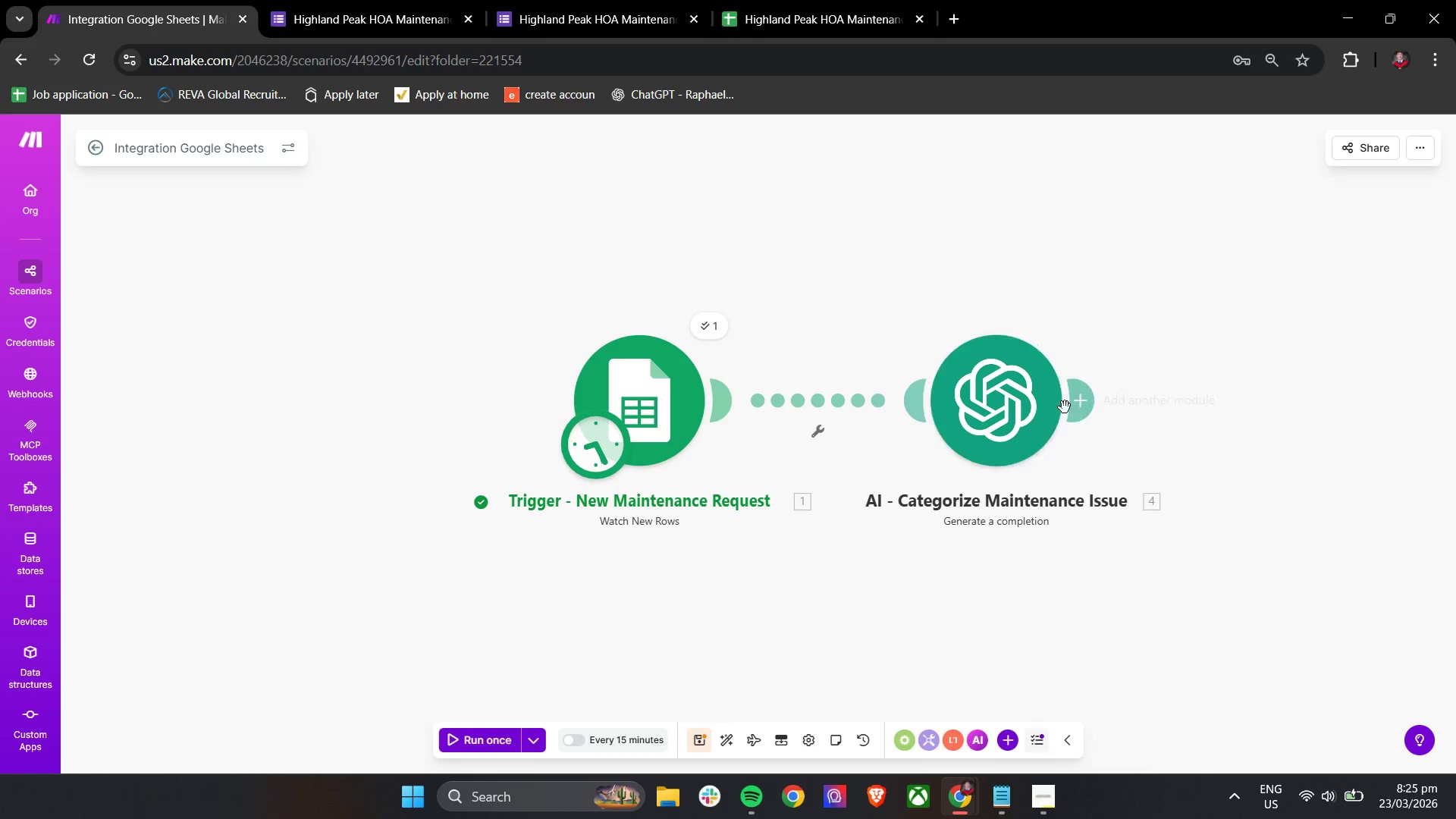 
left_click([1012, 408])
 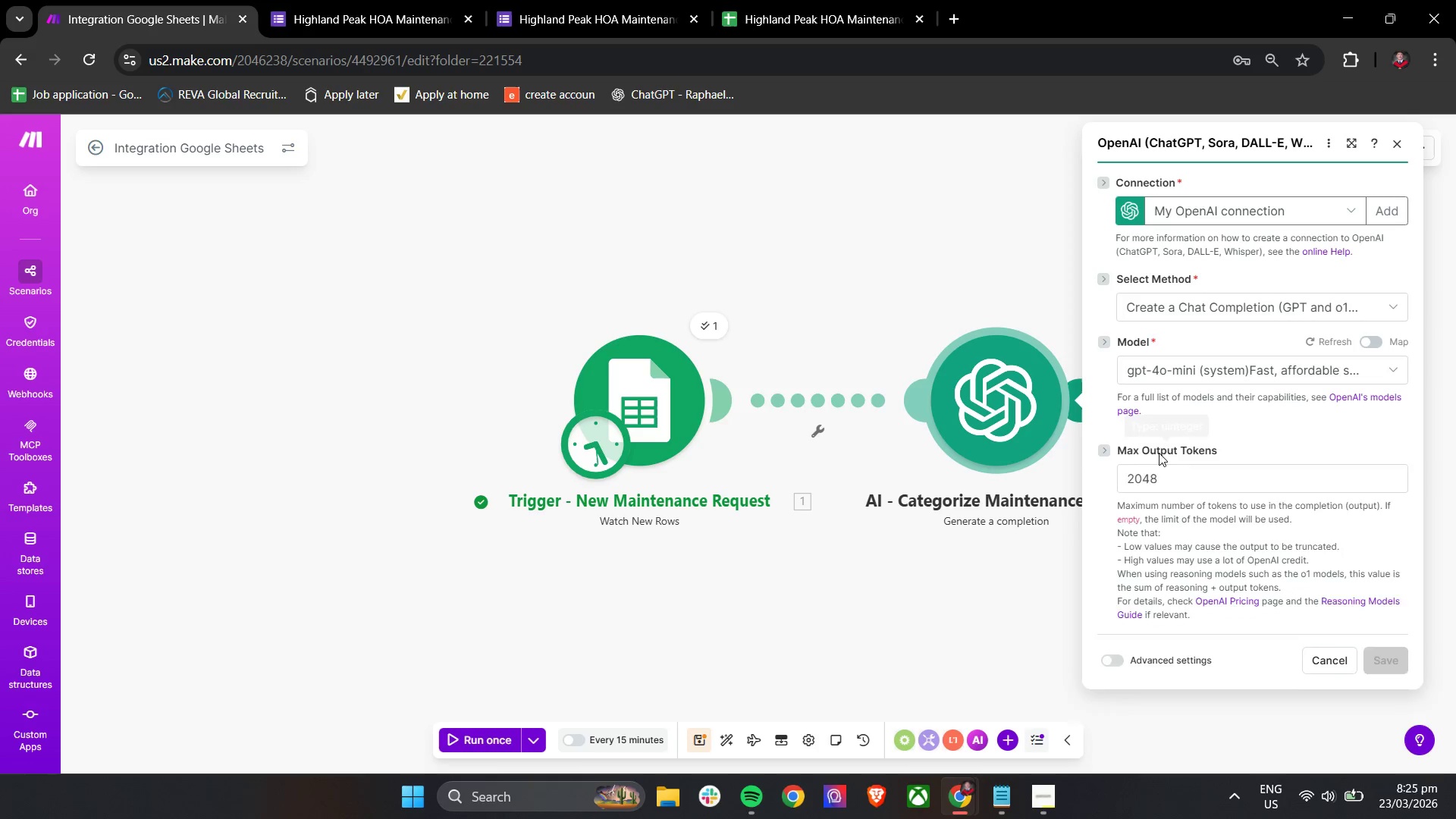 
scroll: coordinate [1251, 477], scroll_direction: down, amount: 6.0
 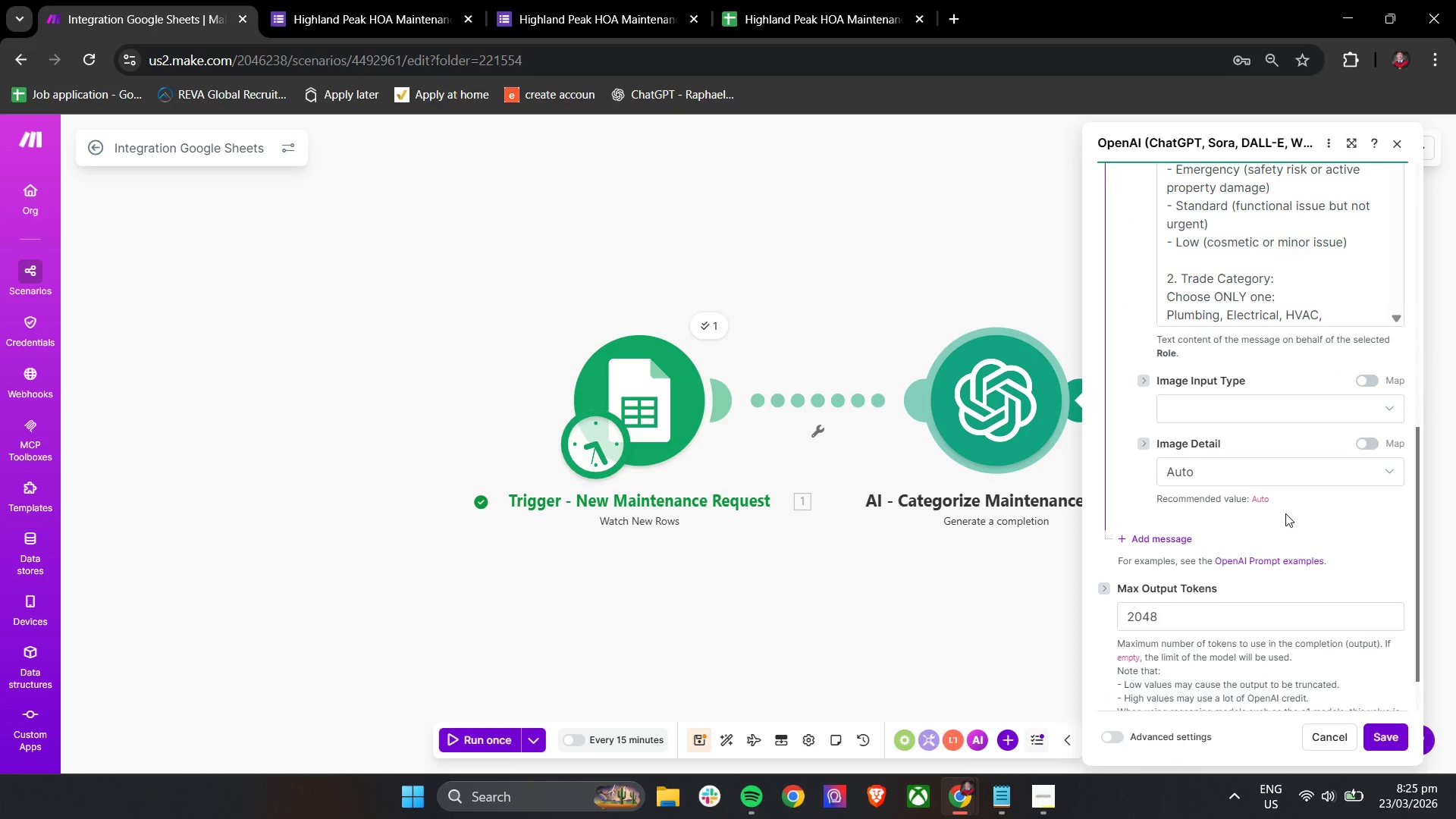 
scroll: coordinate [1288, 513], scroll_direction: up, amount: 9.0
 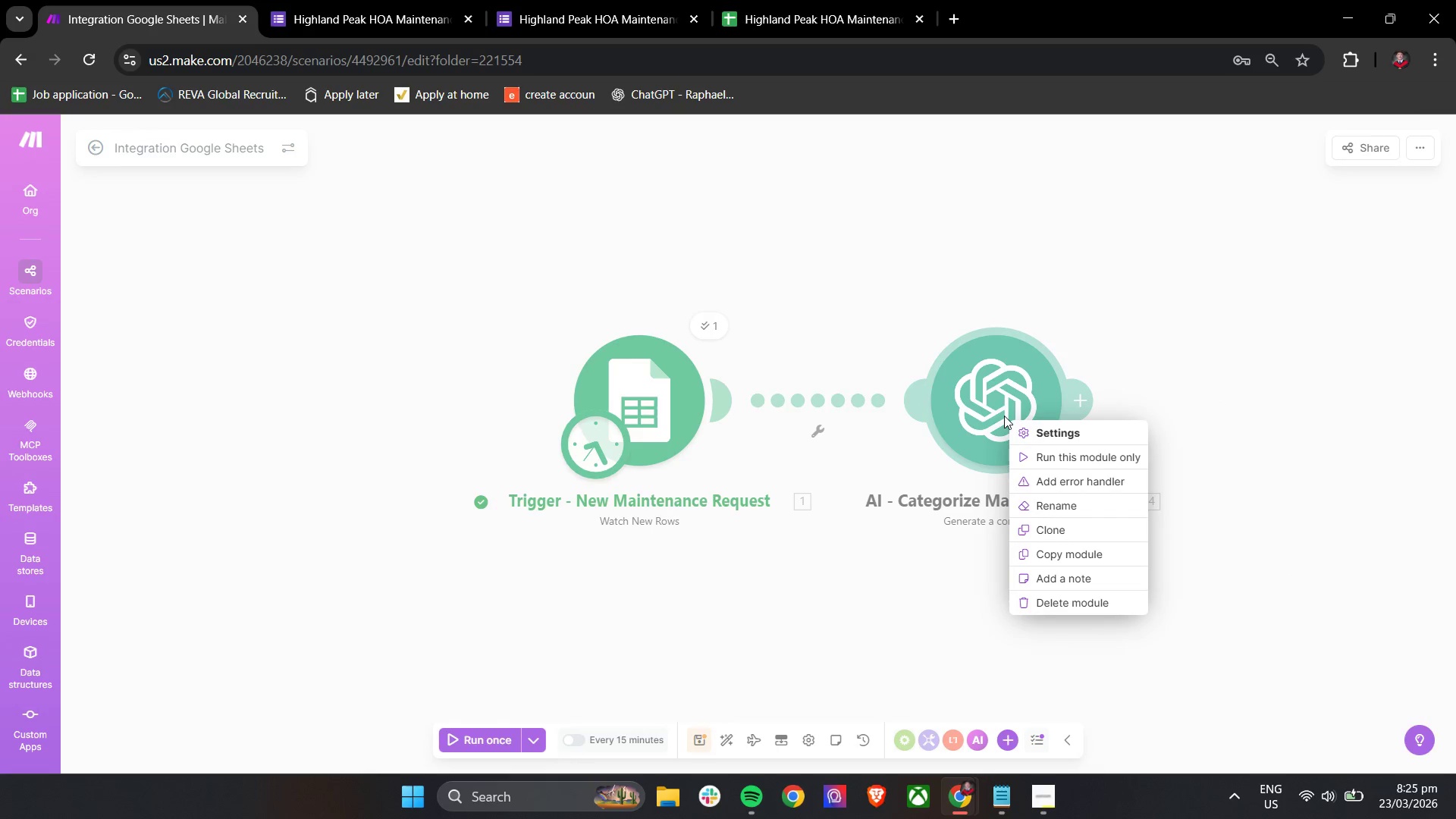 
left_click([1181, 340])
 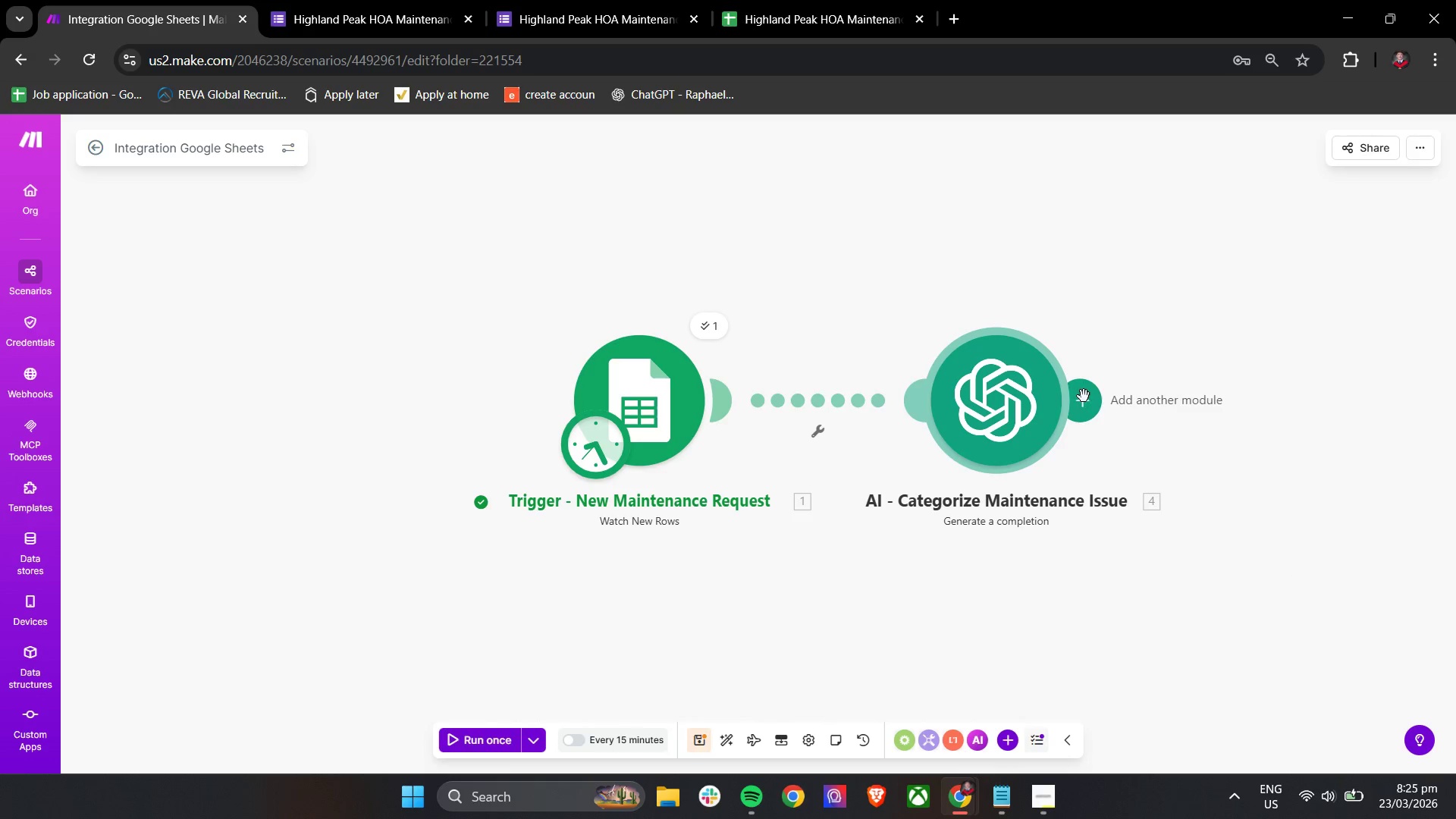 
left_click([1085, 398])
 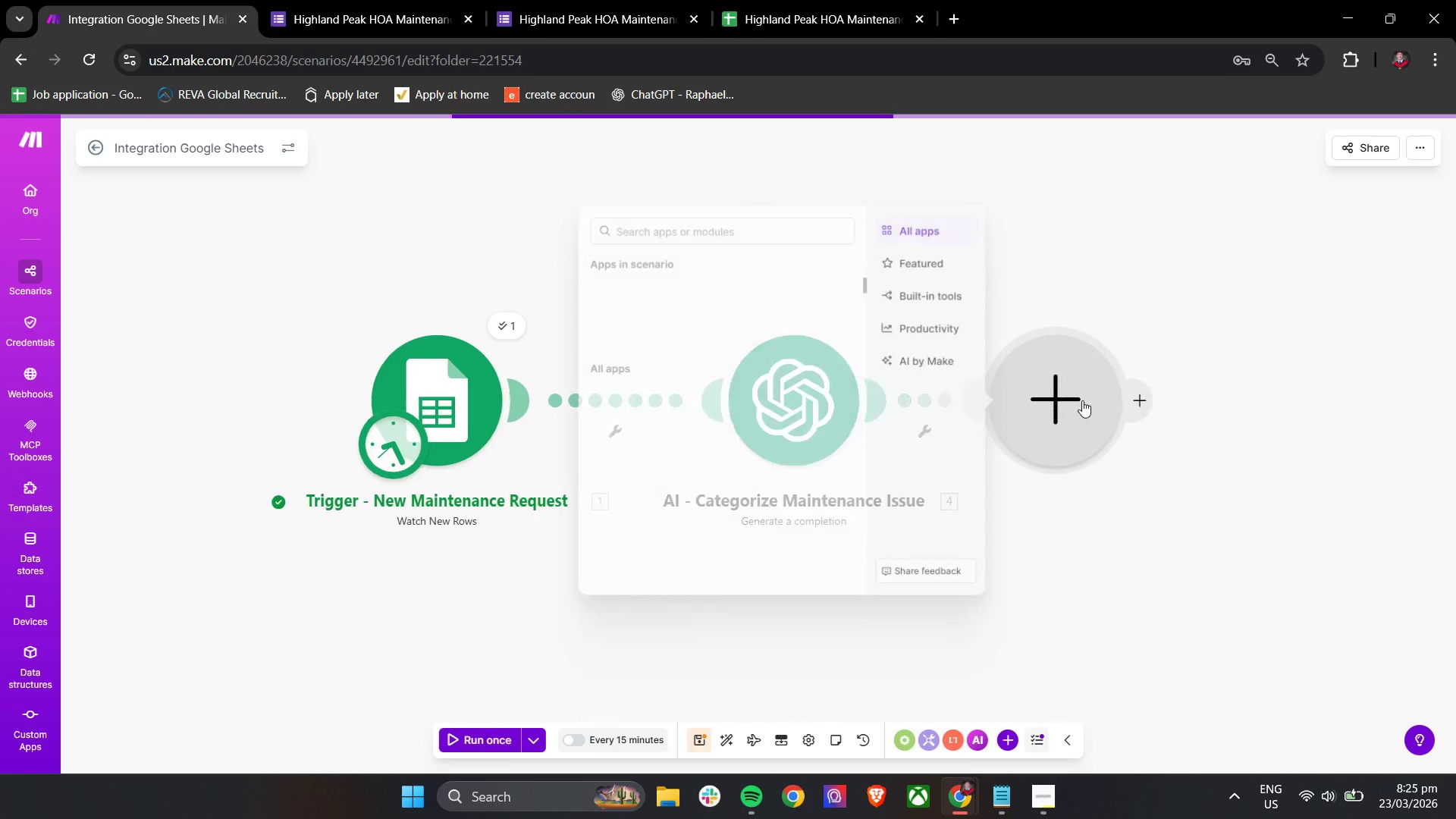 
left_click_drag(start_coordinate=[1082, 400], to_coordinate=[1247, 400])
 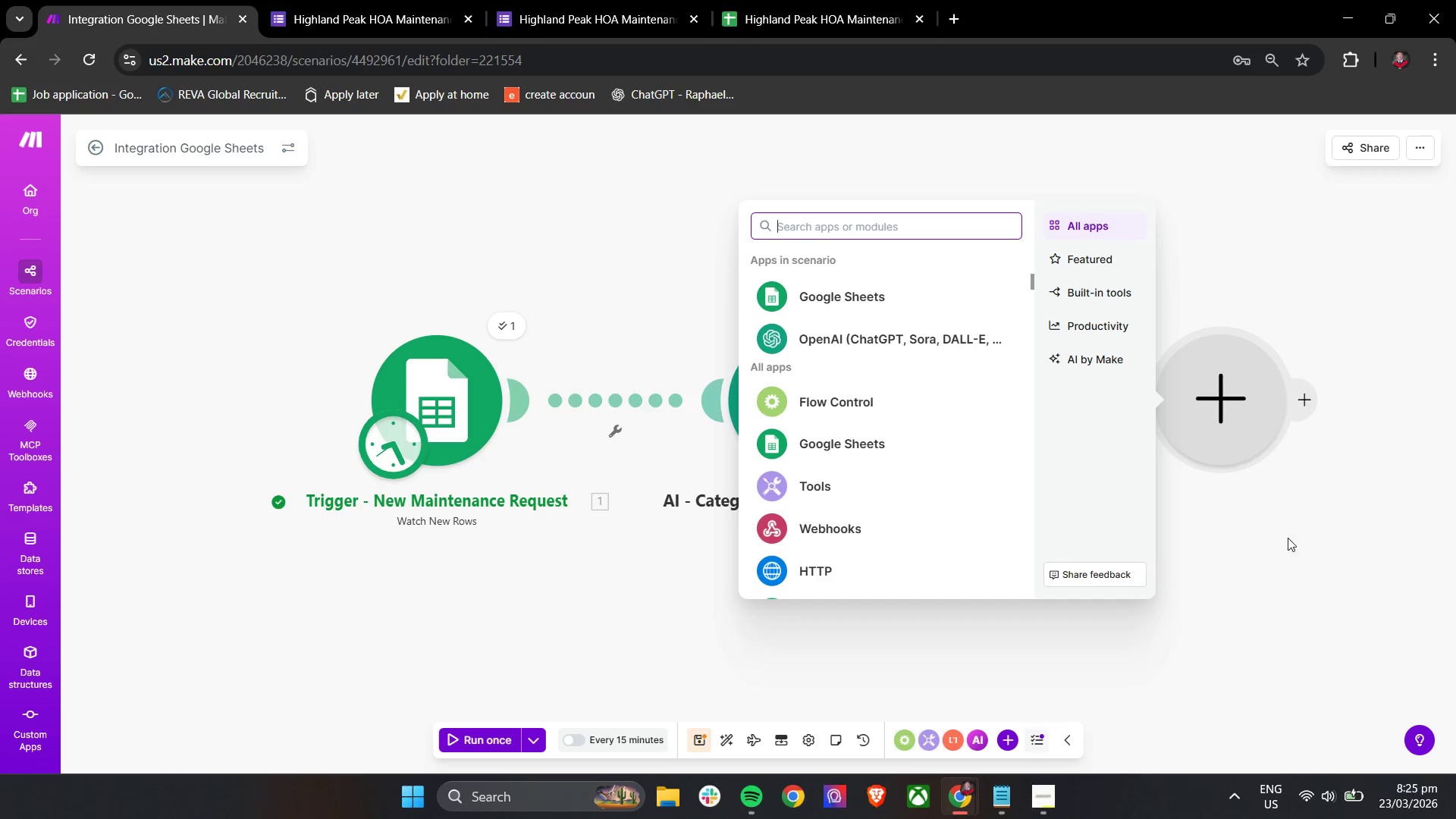 
left_click([1298, 548])
 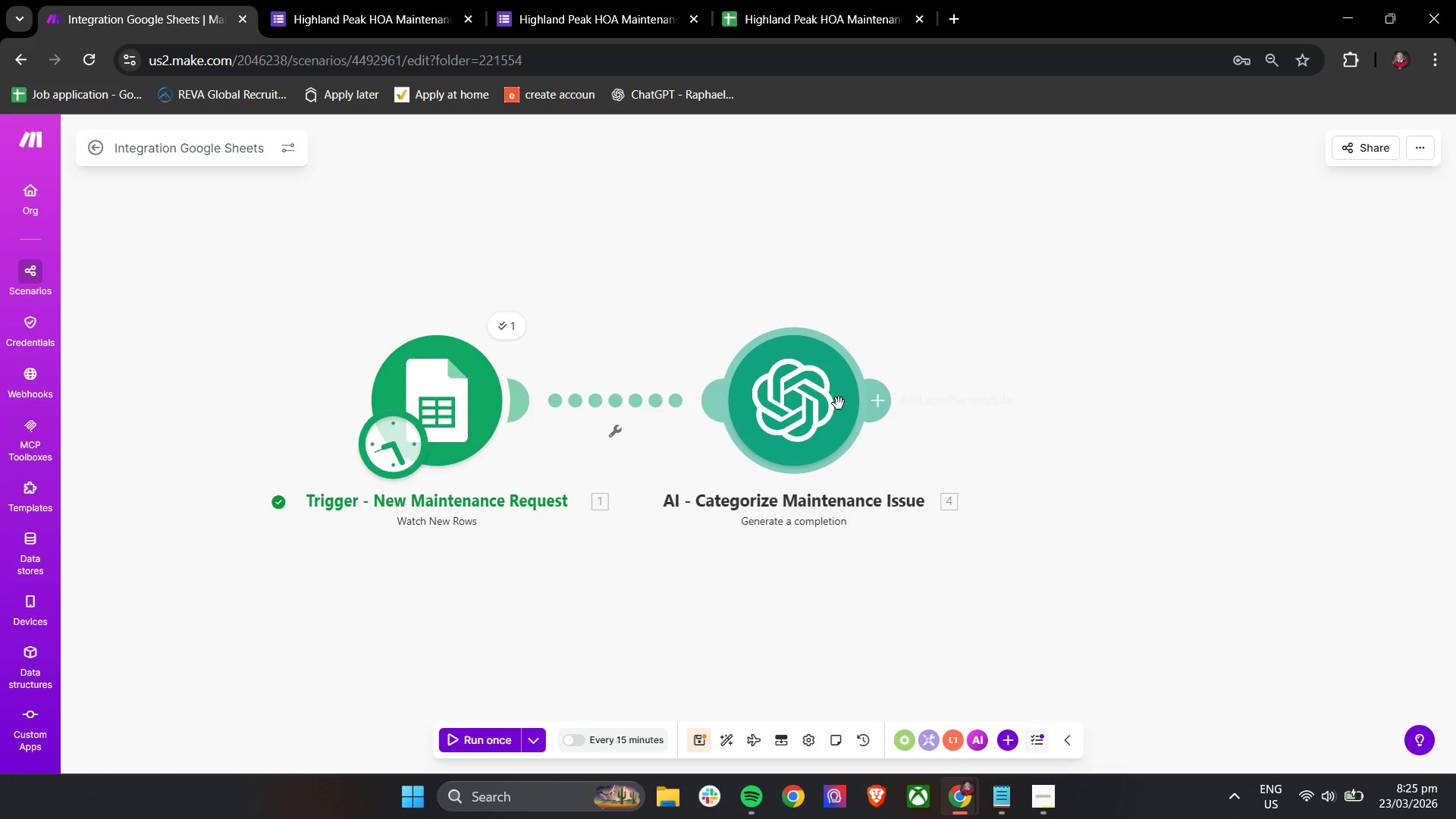 
left_click([889, 413])
 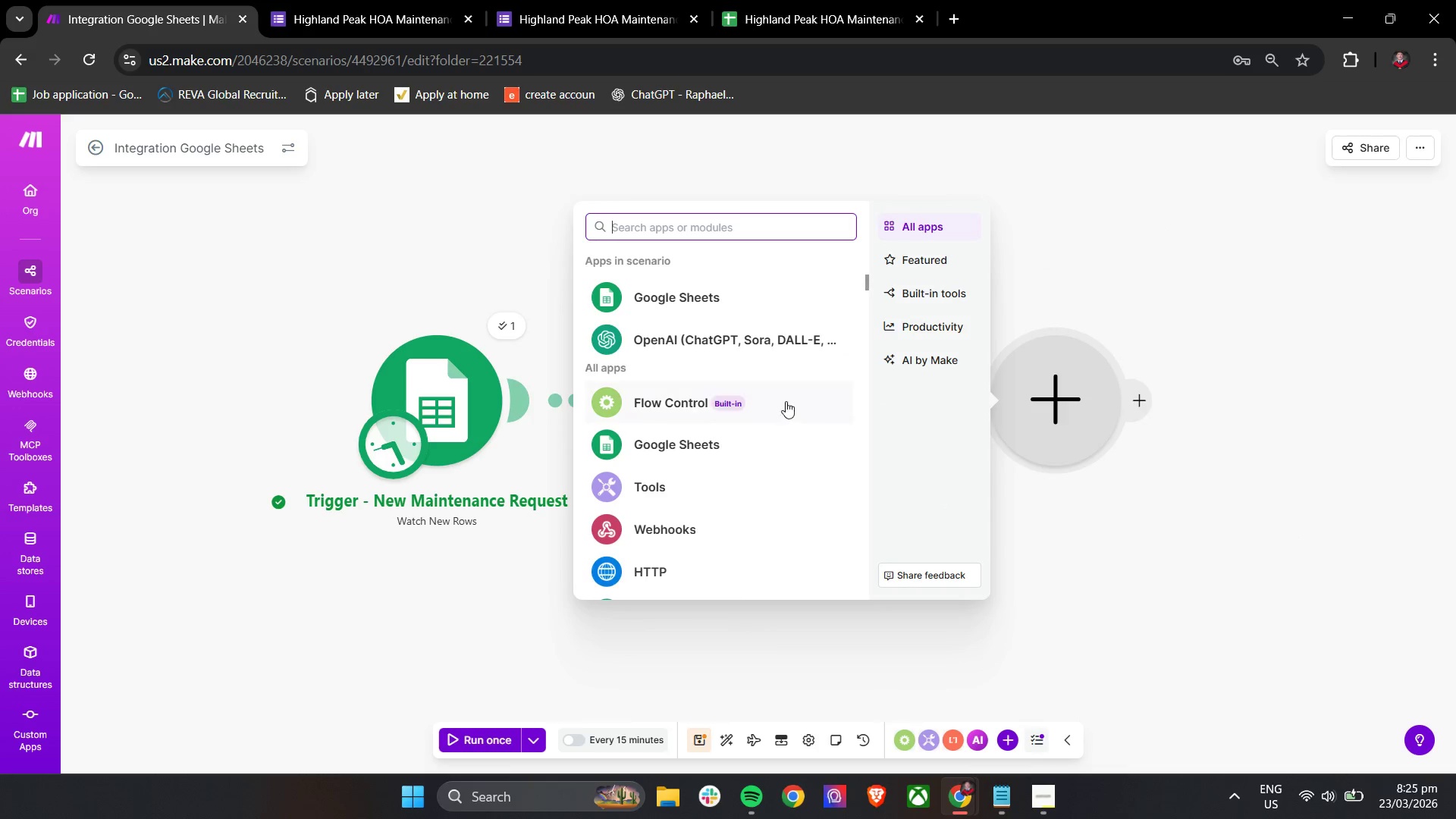 
left_click([756, 406])
 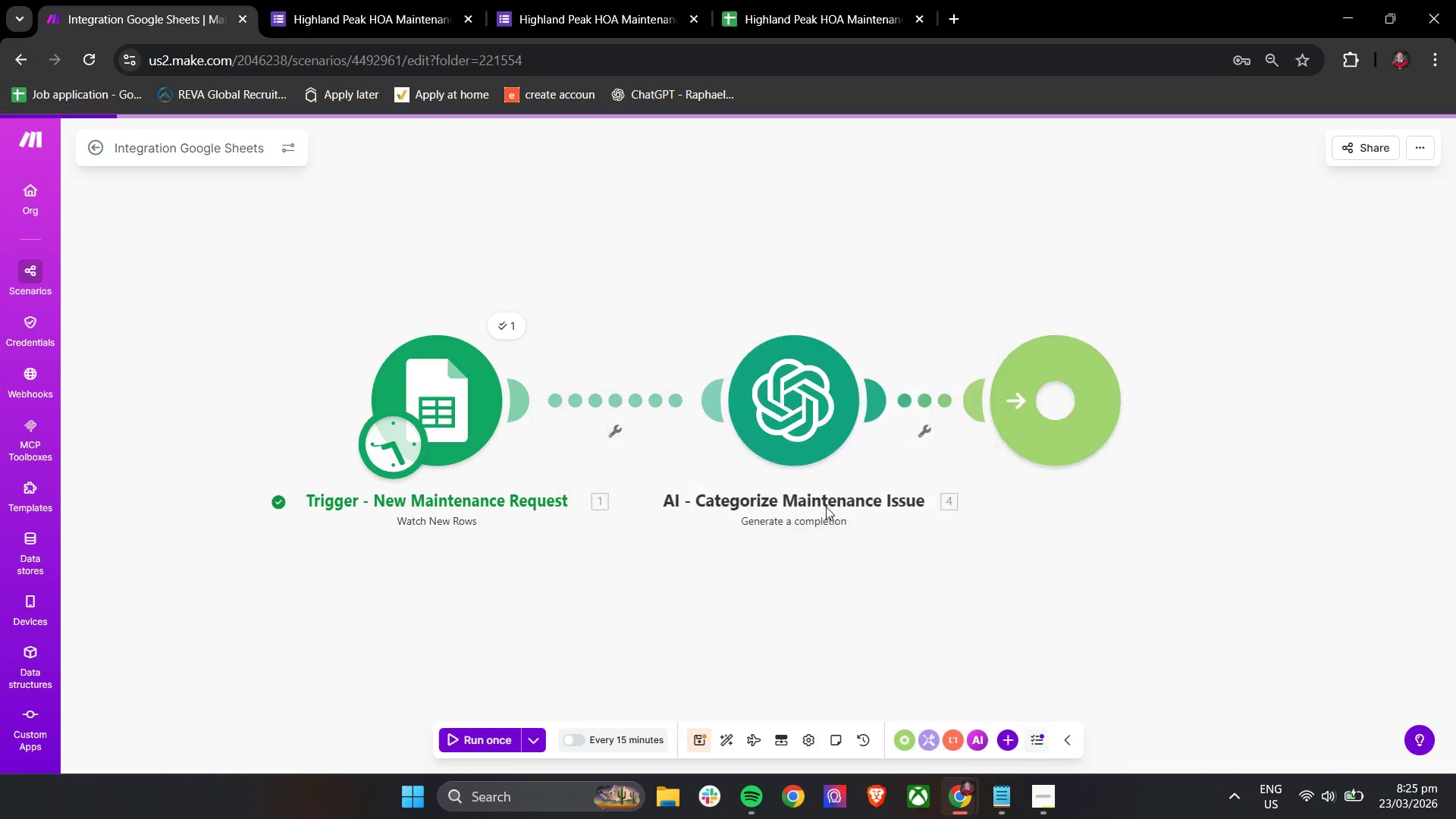 
left_click_drag(start_coordinate=[800, 416], to_coordinate=[886, 424])
 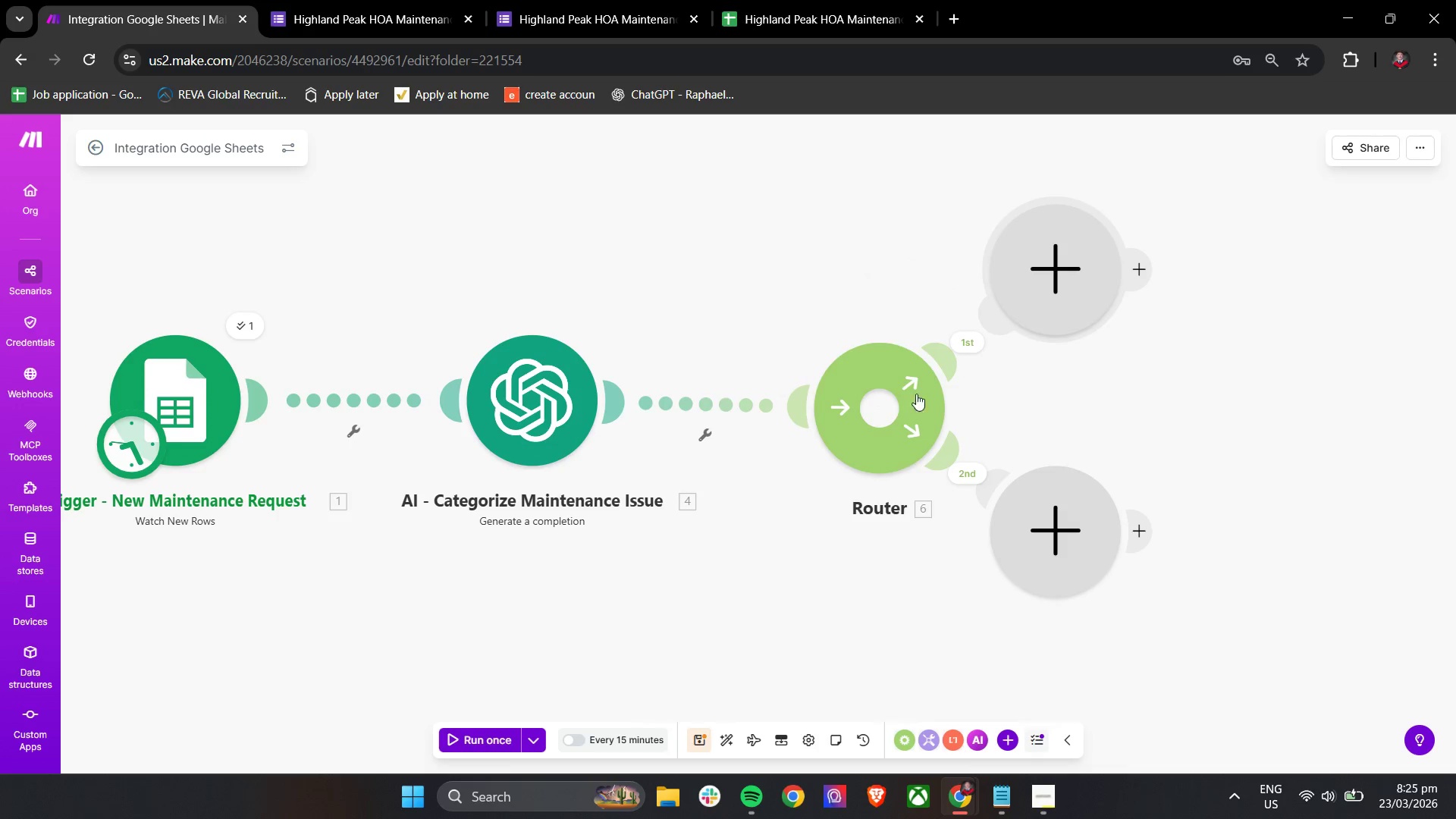 
left_click_drag(start_coordinate=[885, 424], to_coordinate=[903, 414])
 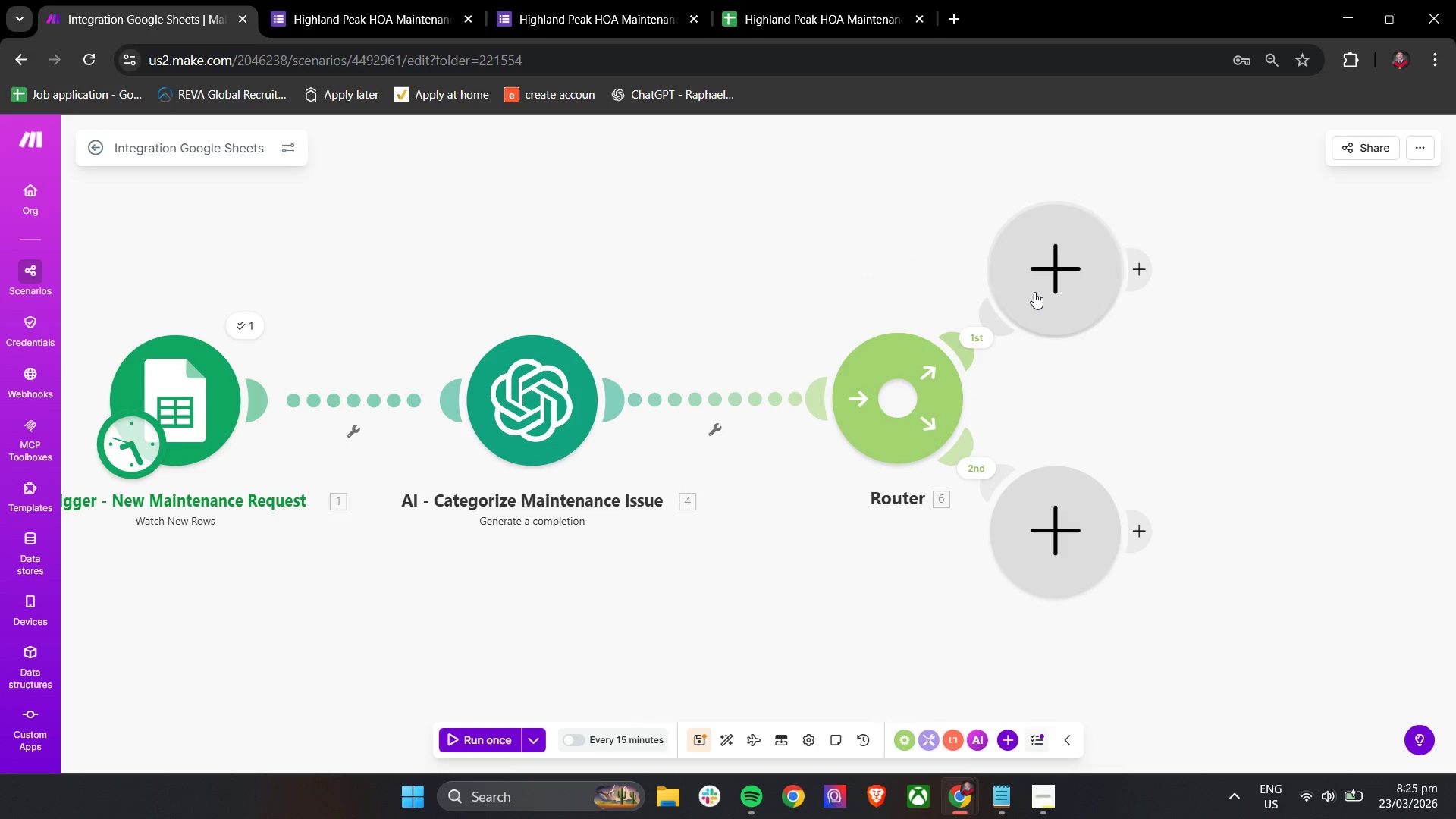 
left_click_drag(start_coordinate=[1035, 290], to_coordinate=[1088, 203])
 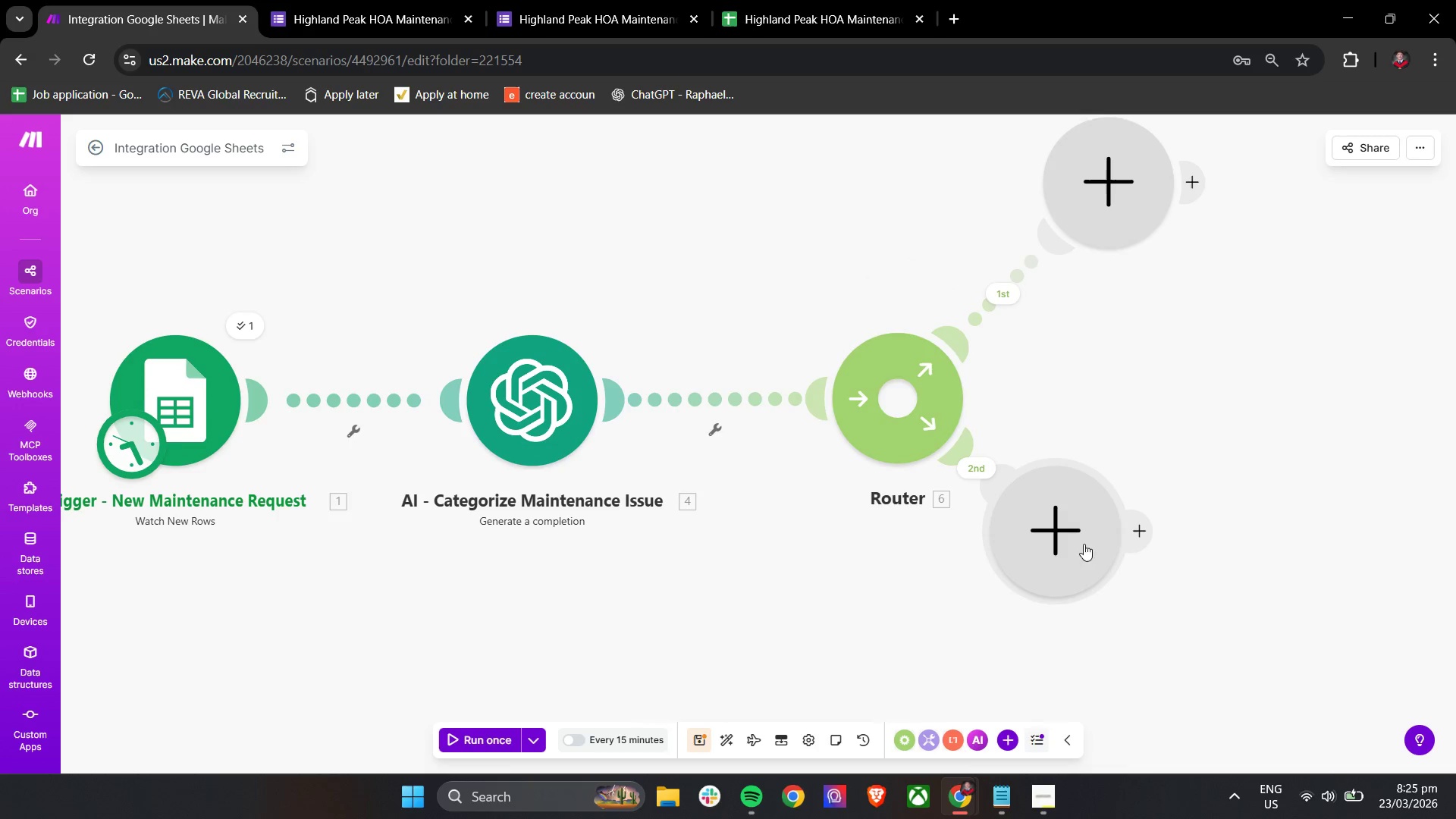 
left_click_drag(start_coordinate=[1075, 549], to_coordinate=[1154, 554])
 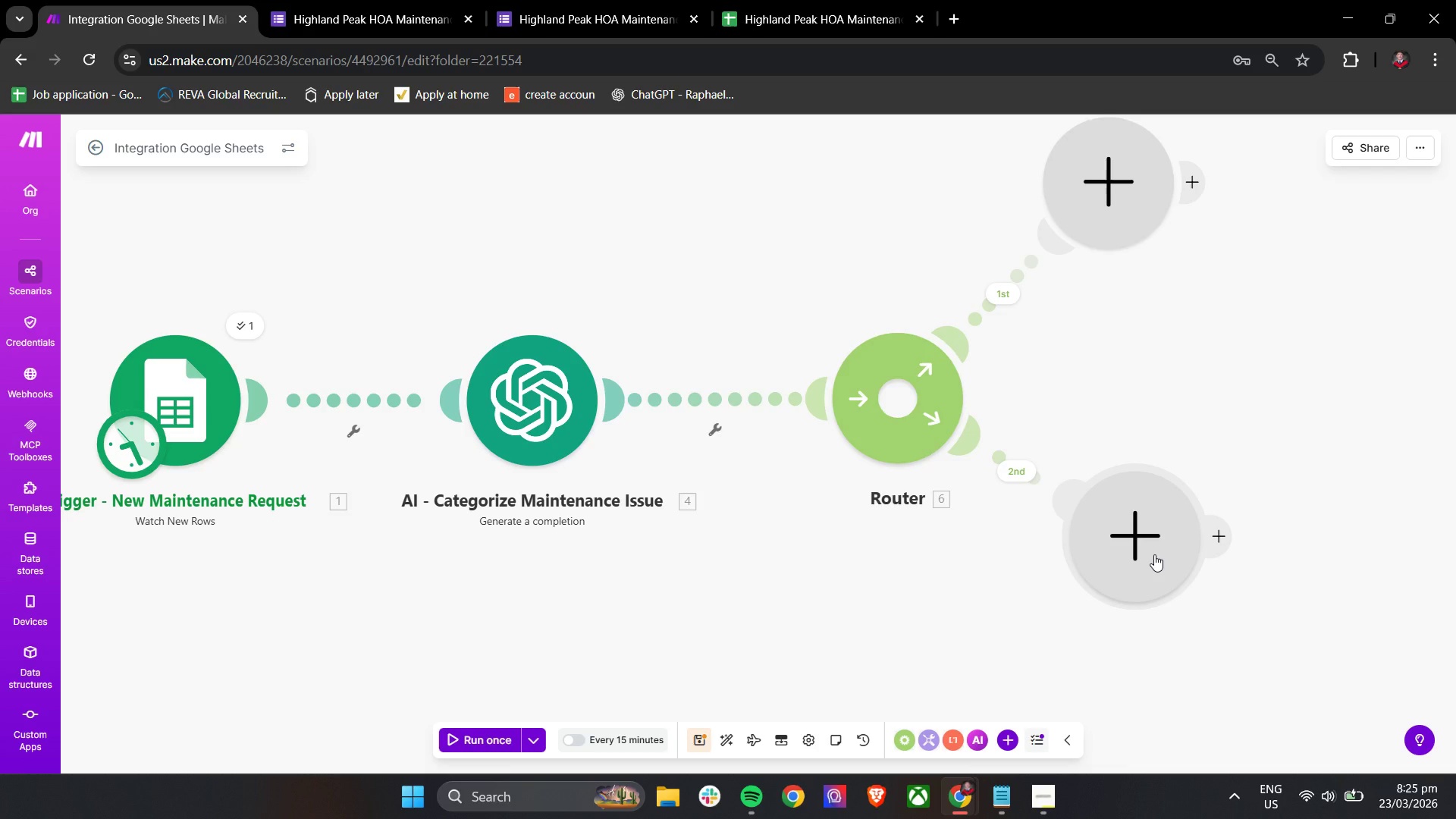 
wait(8.14)
 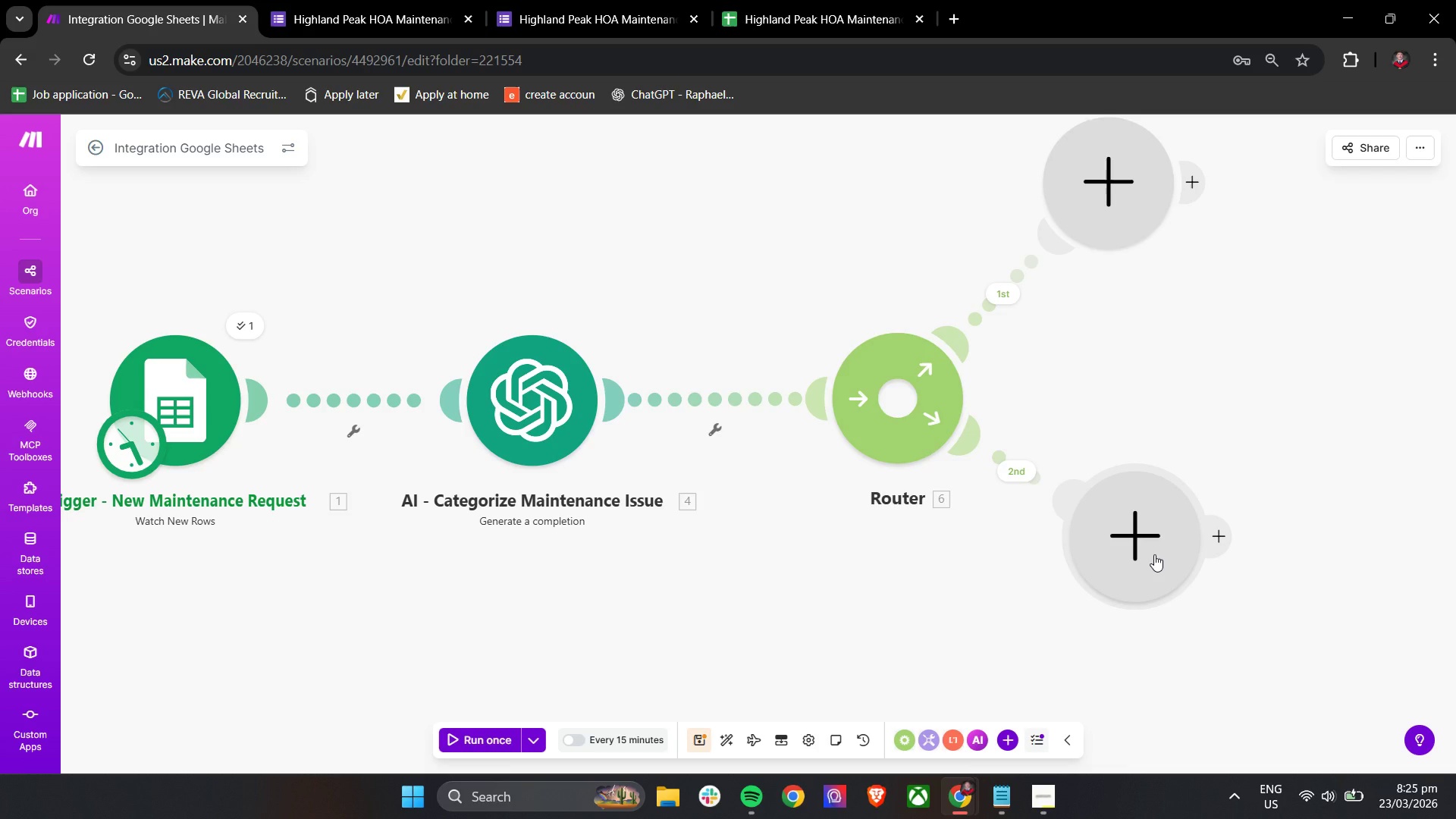 
right_click([908, 422])
 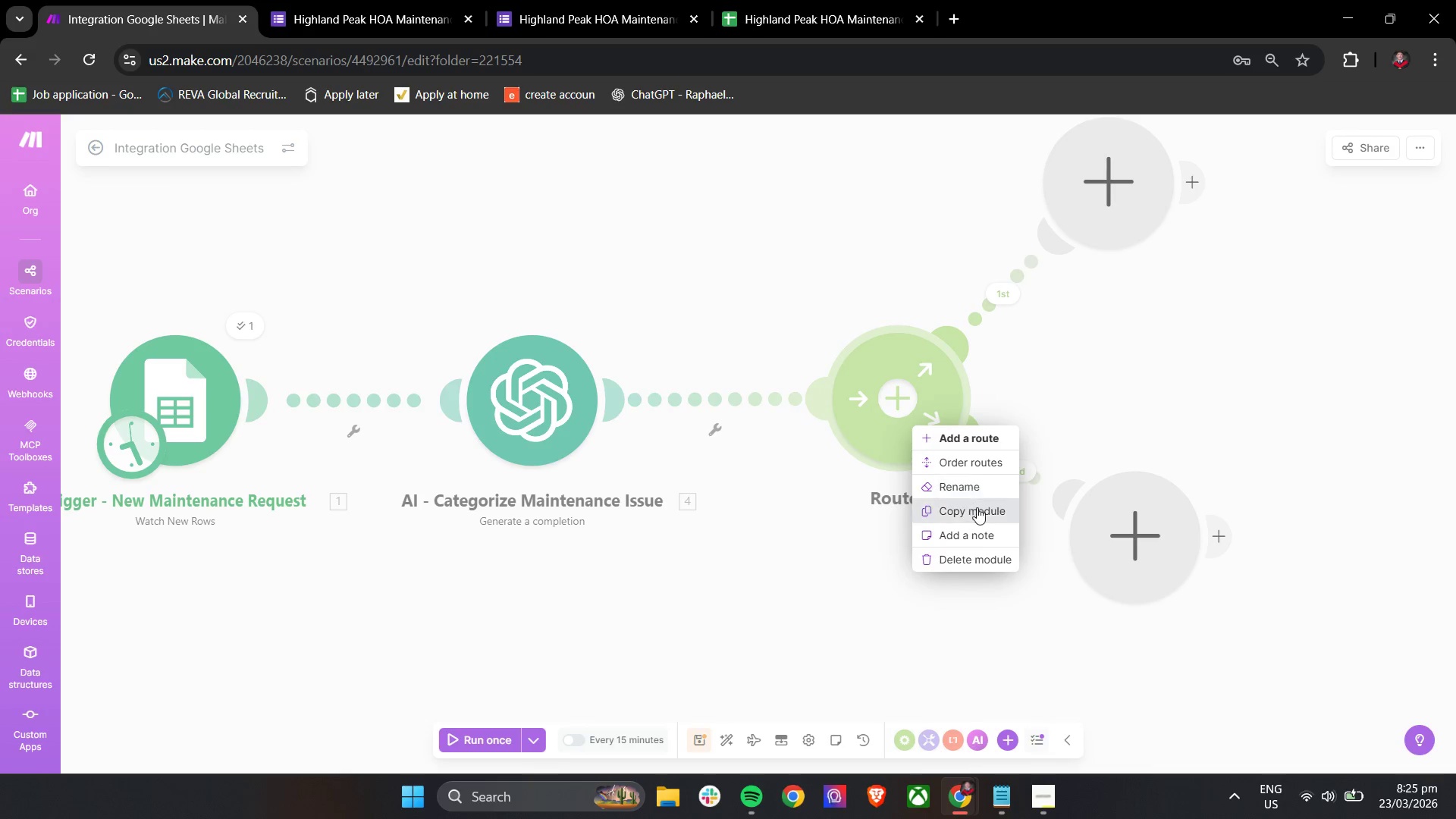 
left_click([977, 492])
 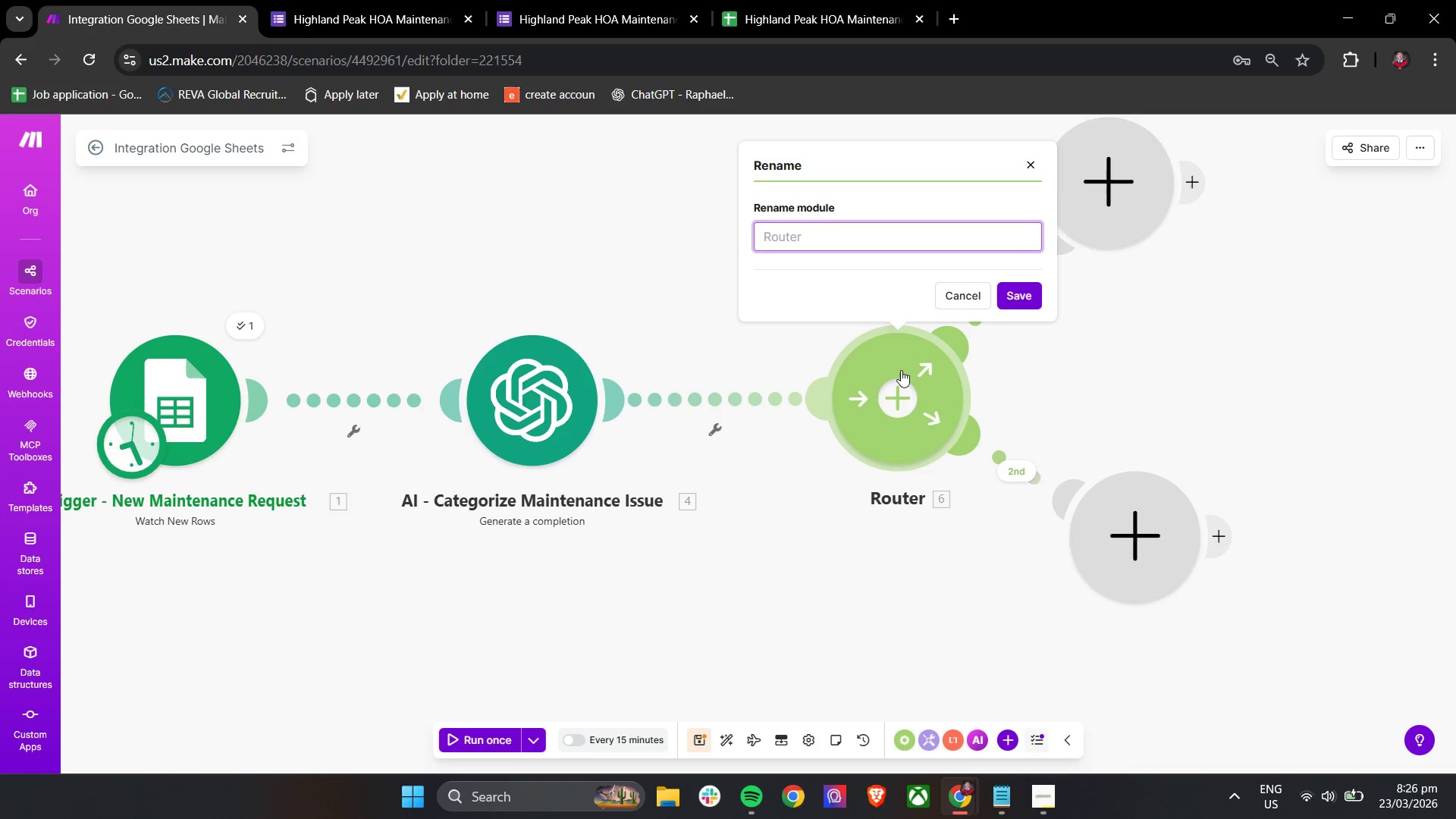 
type(Router - Valid vs Manual Review)
 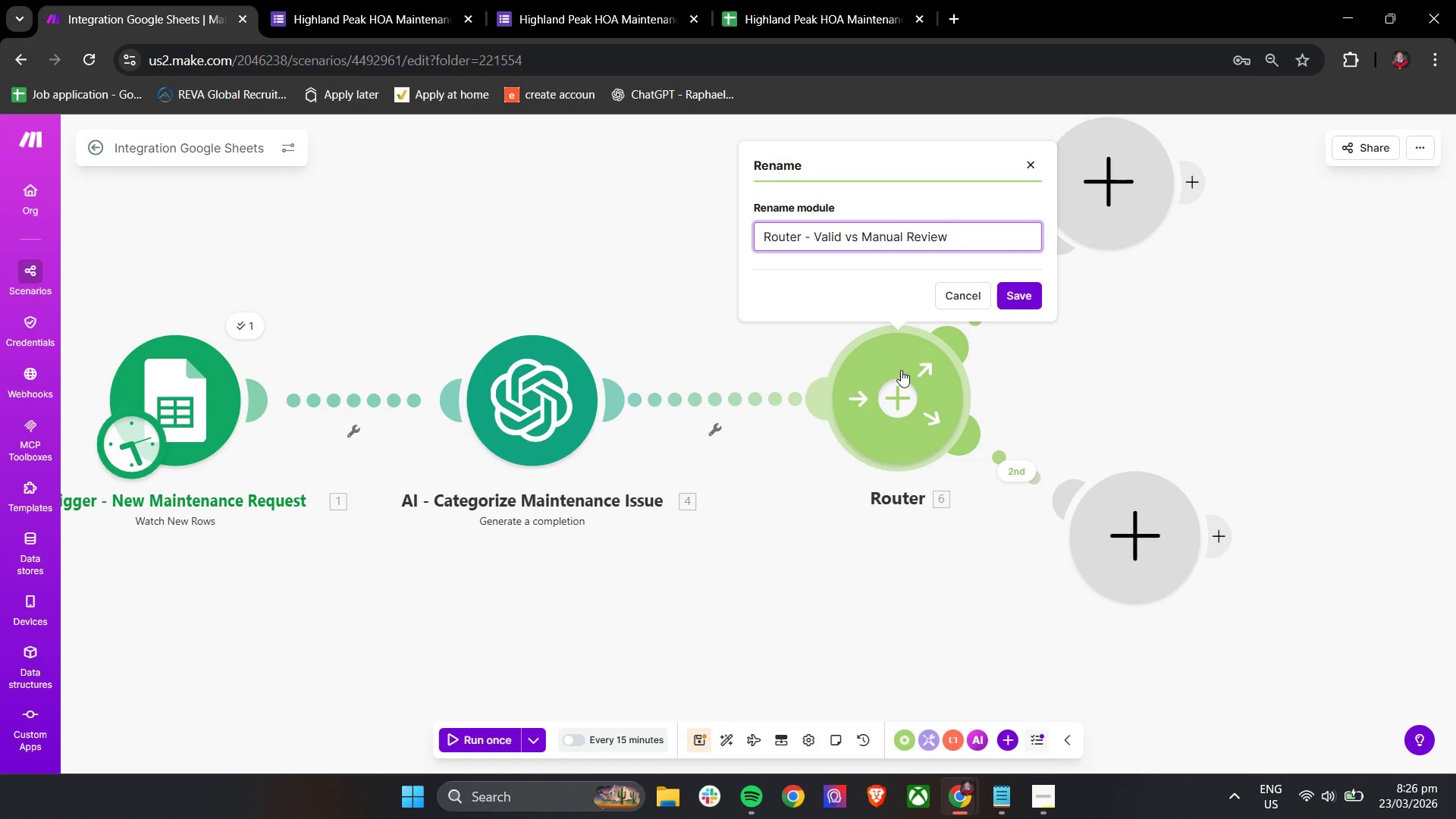 
left_click([1018, 298])
 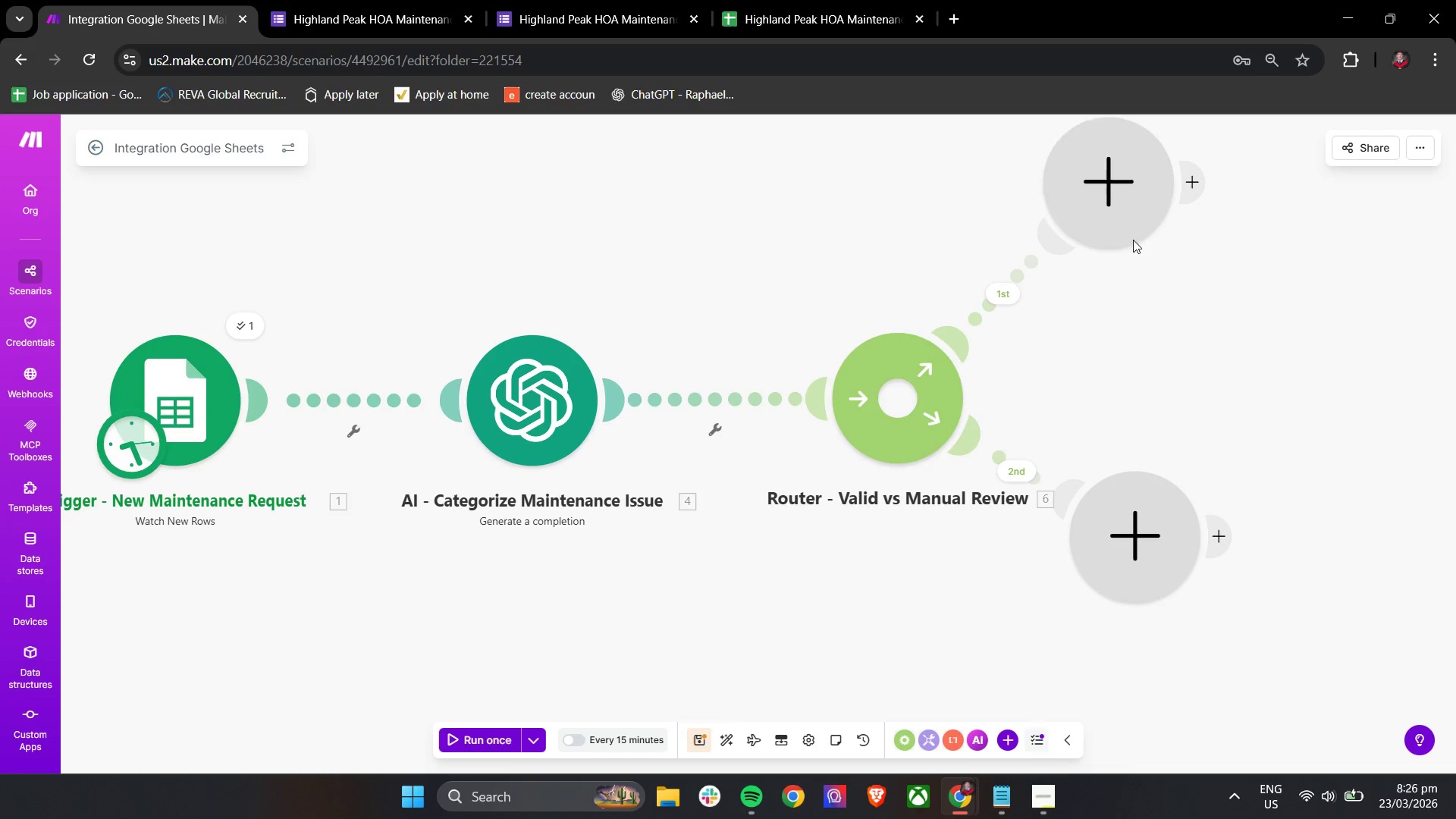 
left_click_drag(start_coordinate=[1124, 211], to_coordinate=[1144, 214])
 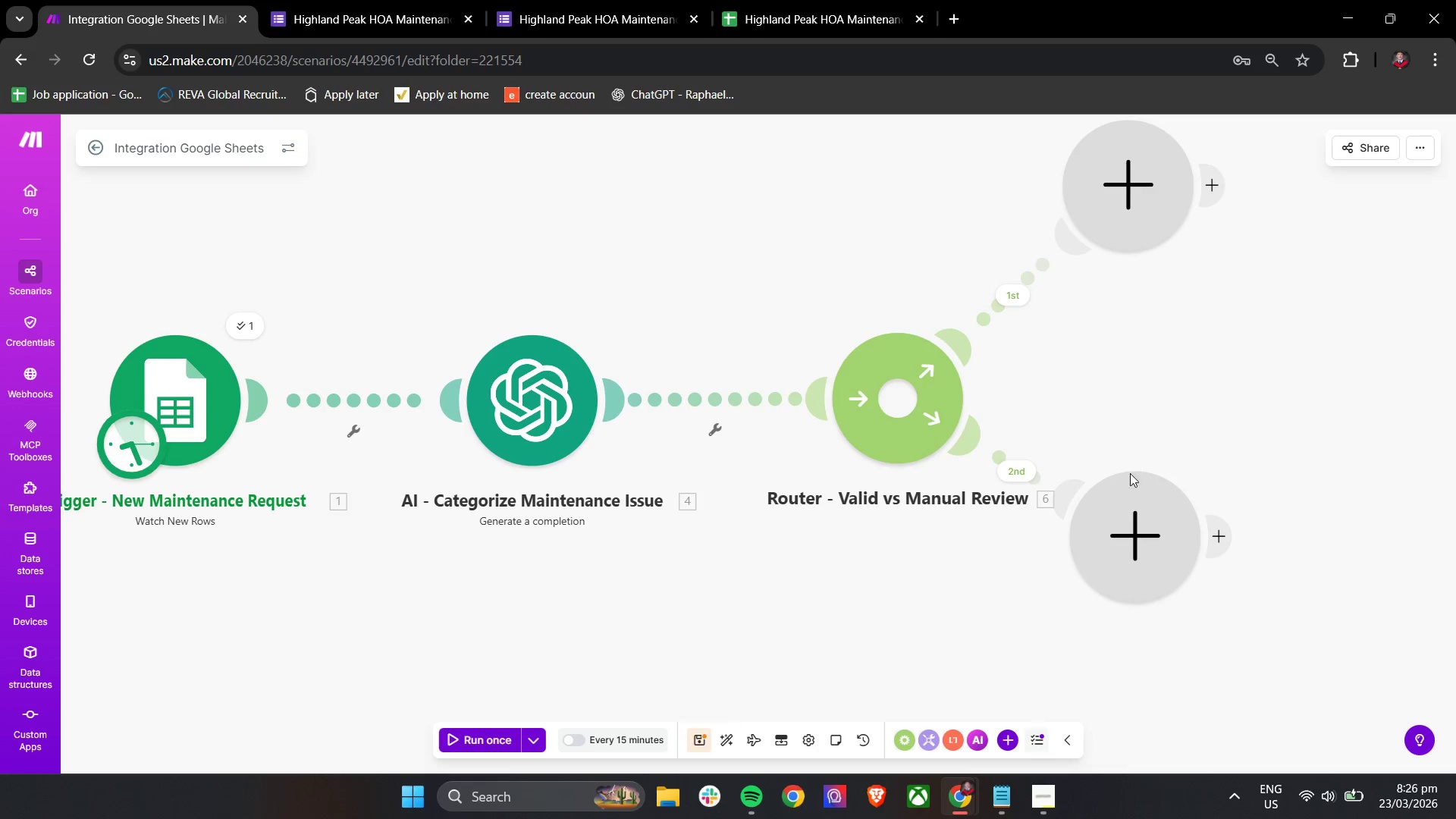 
left_click_drag(start_coordinate=[1124, 502], to_coordinate=[1138, 508])
 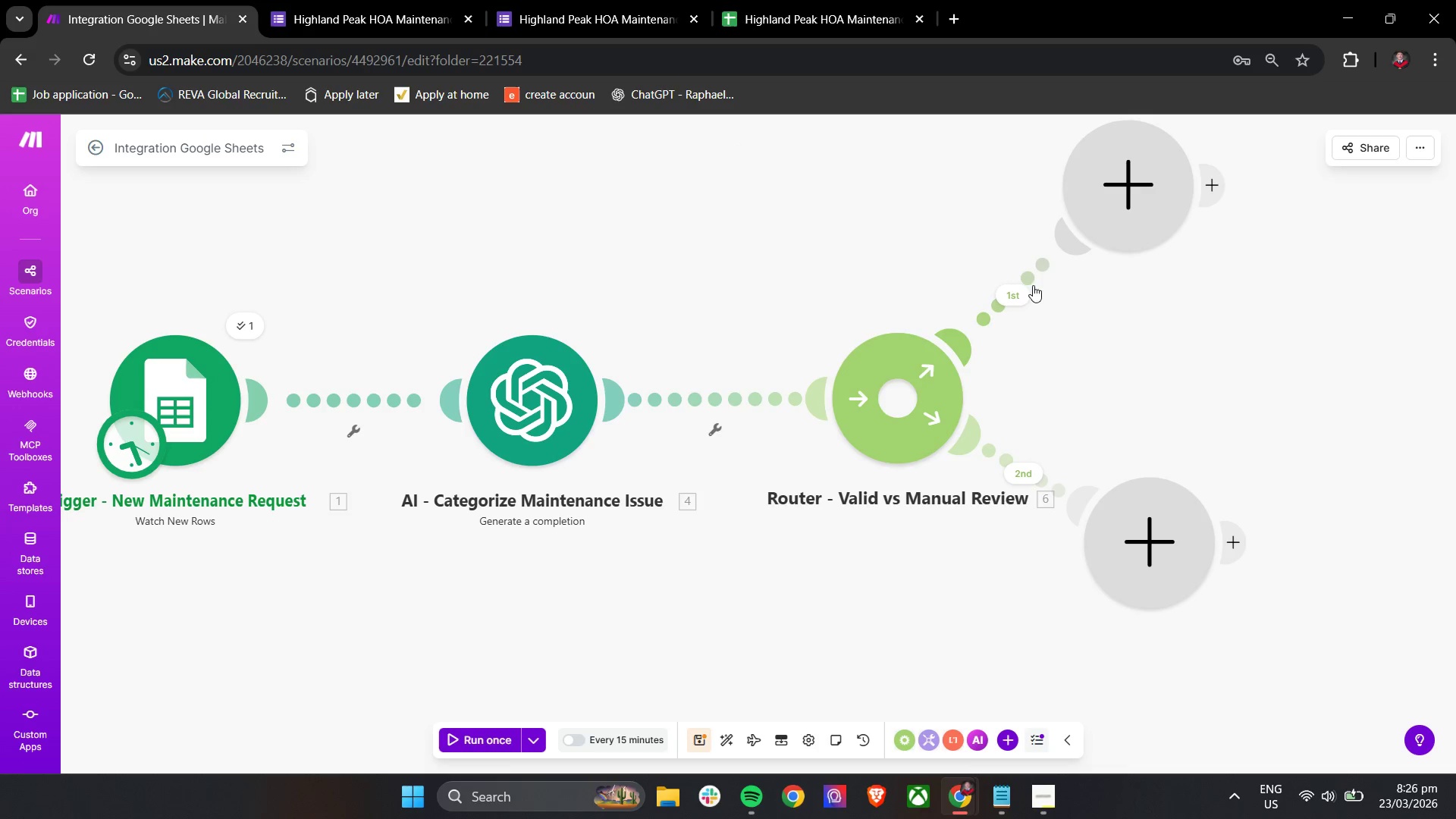 
wait(5.36)
 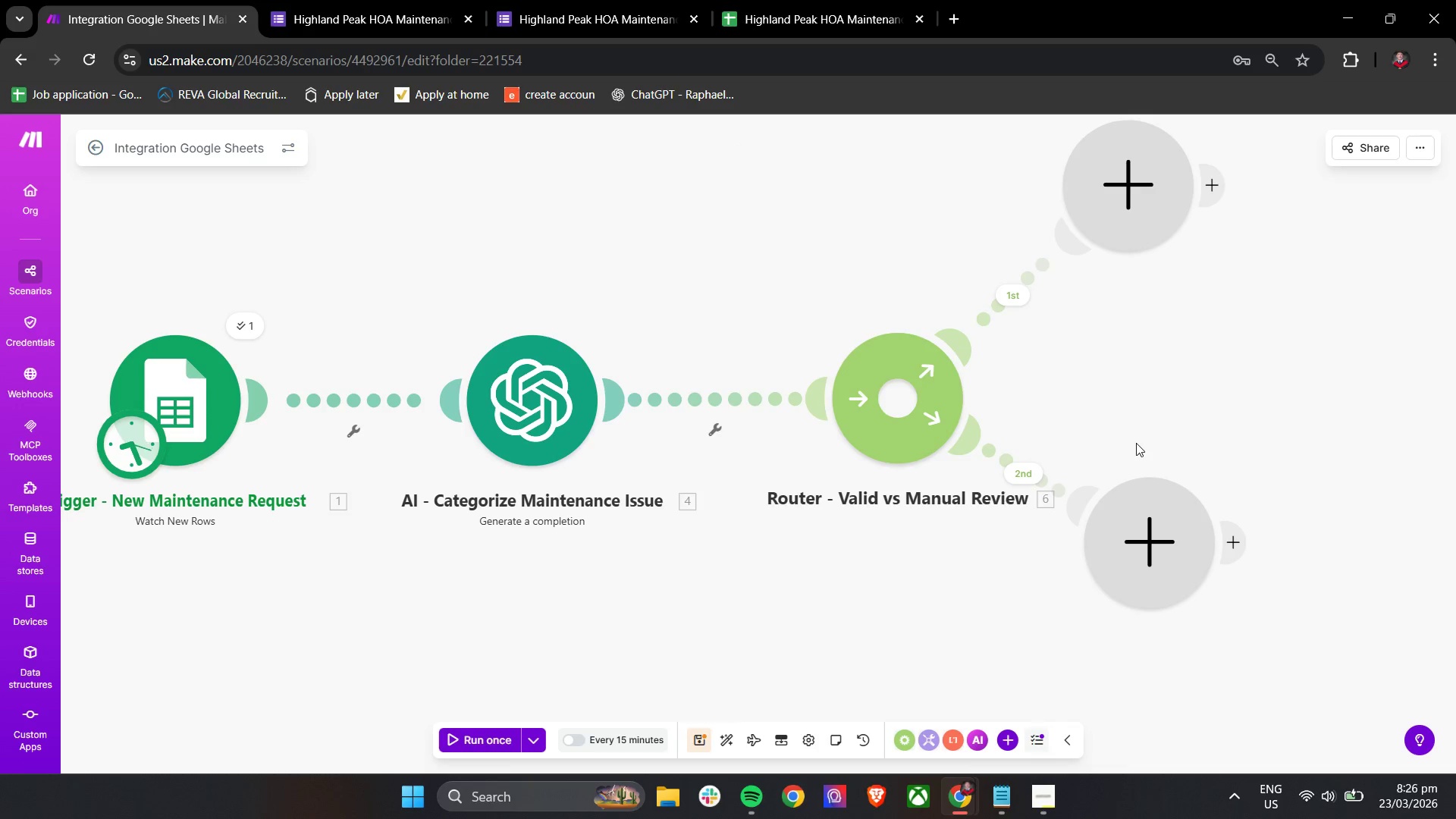 
left_click([1176, 224])
 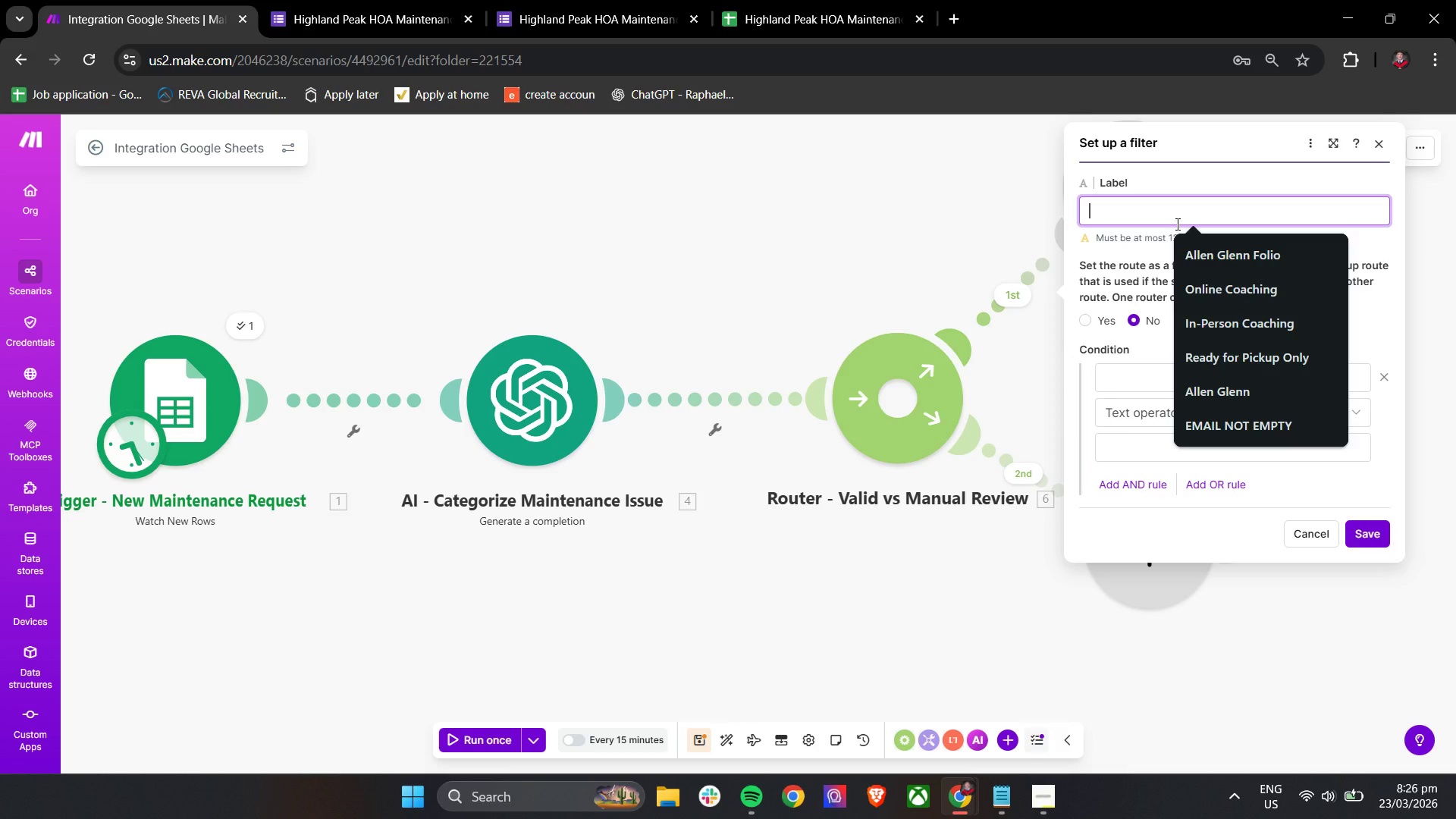 
type(Route - Vali)
 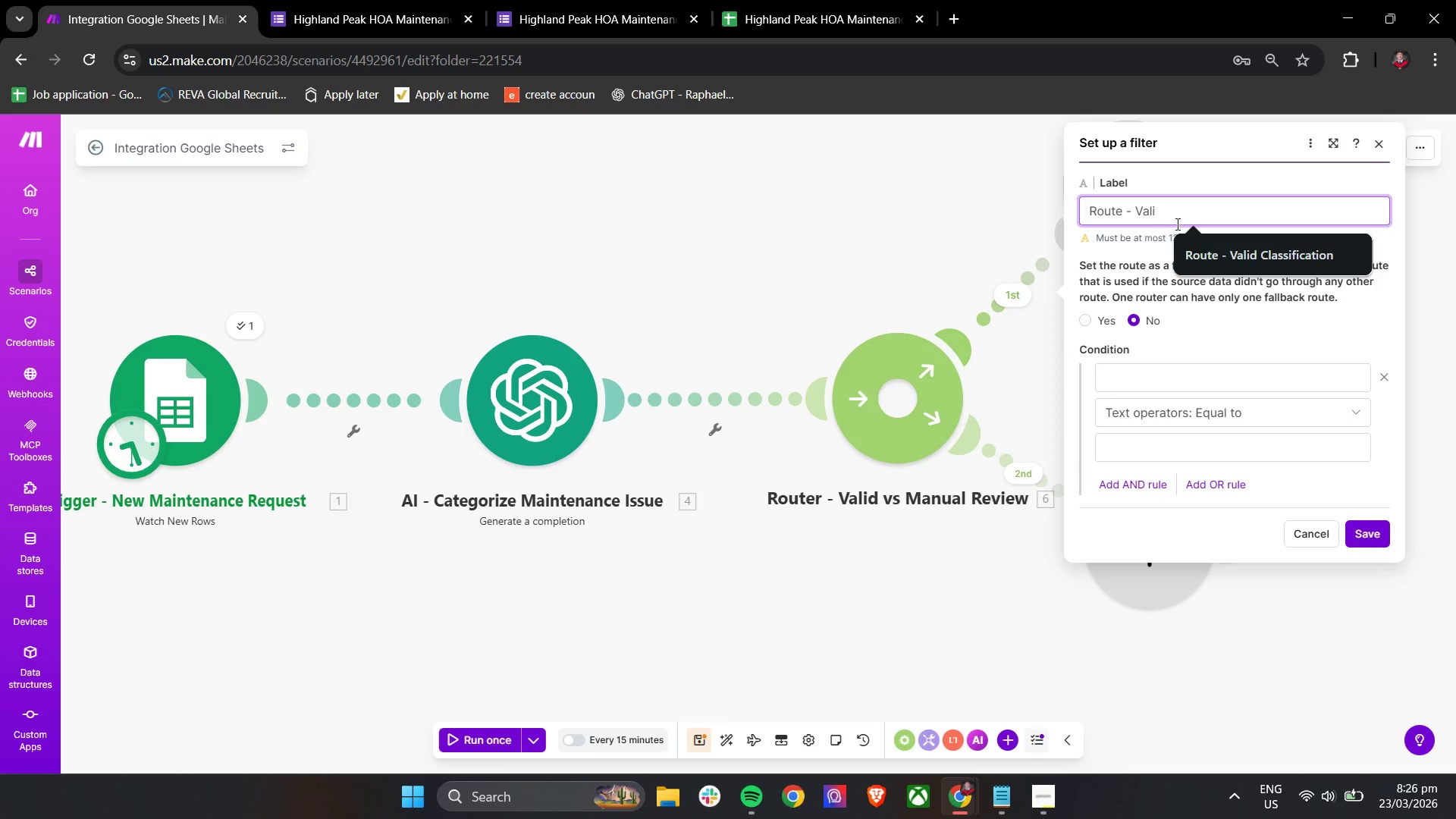 
left_click([1219, 267])
 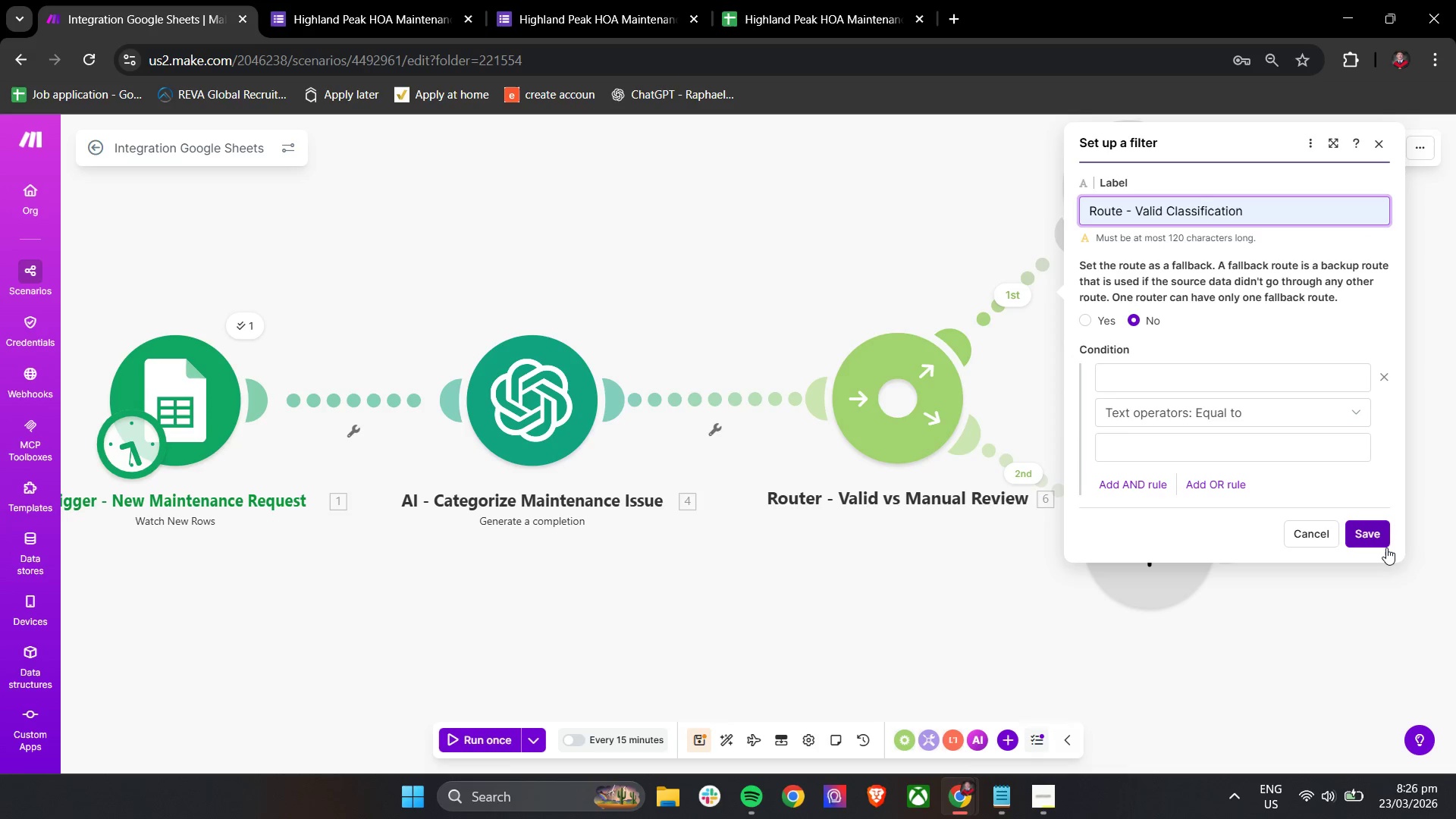 
left_click([1385, 541])
 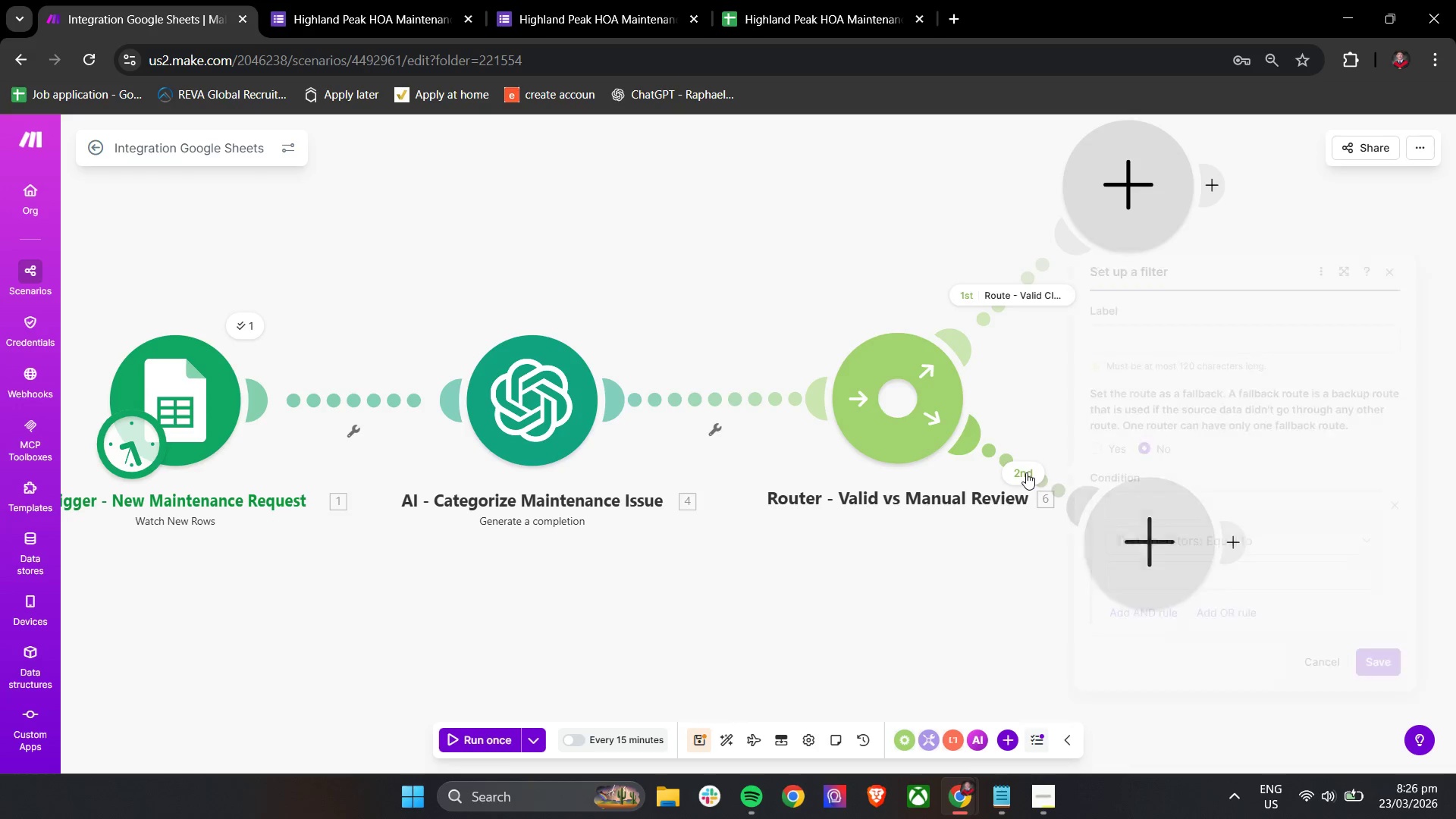 
left_click([1141, 342])
 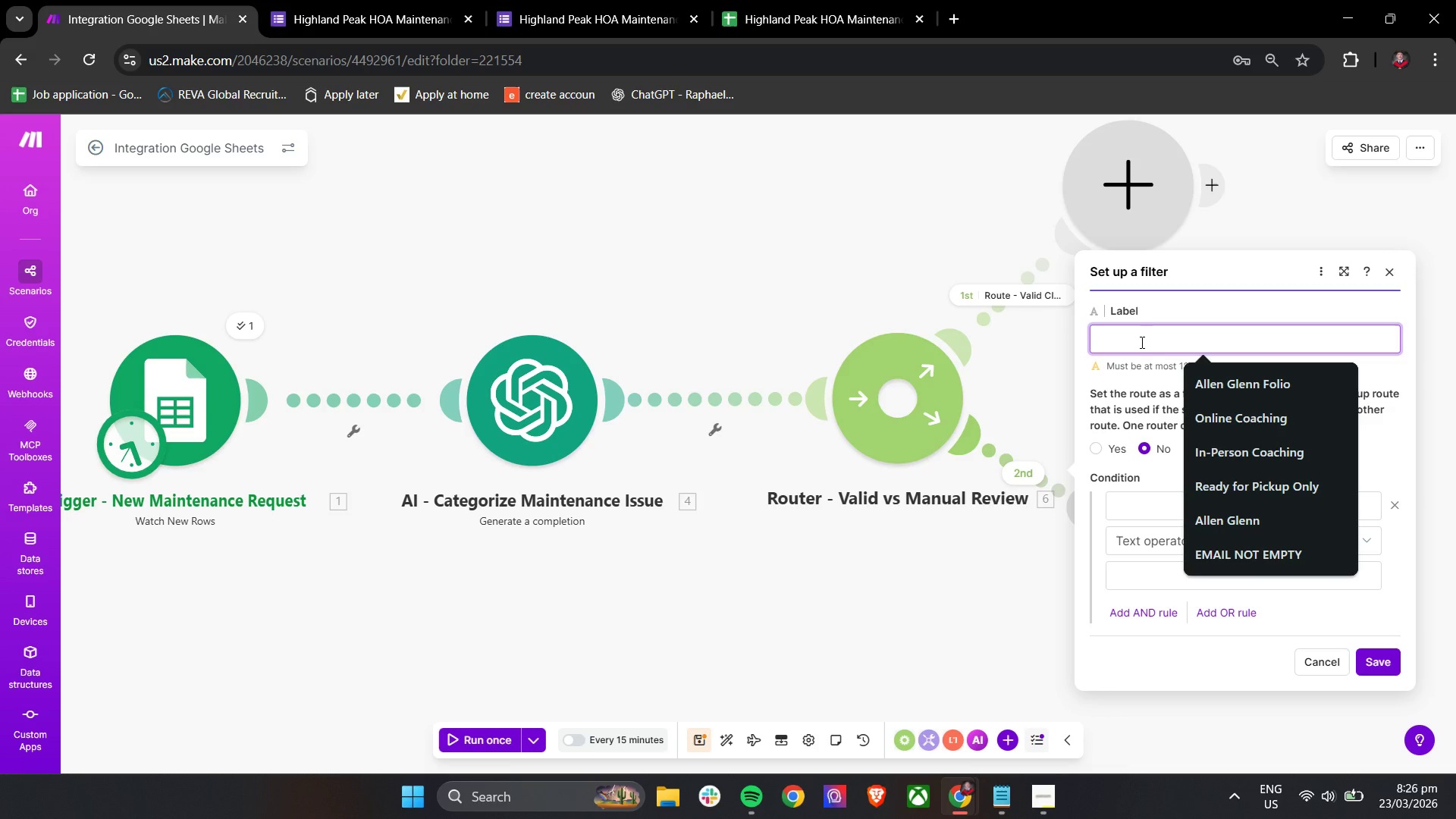 
hold_key(key=ShiftLeft, duration=1.52)
 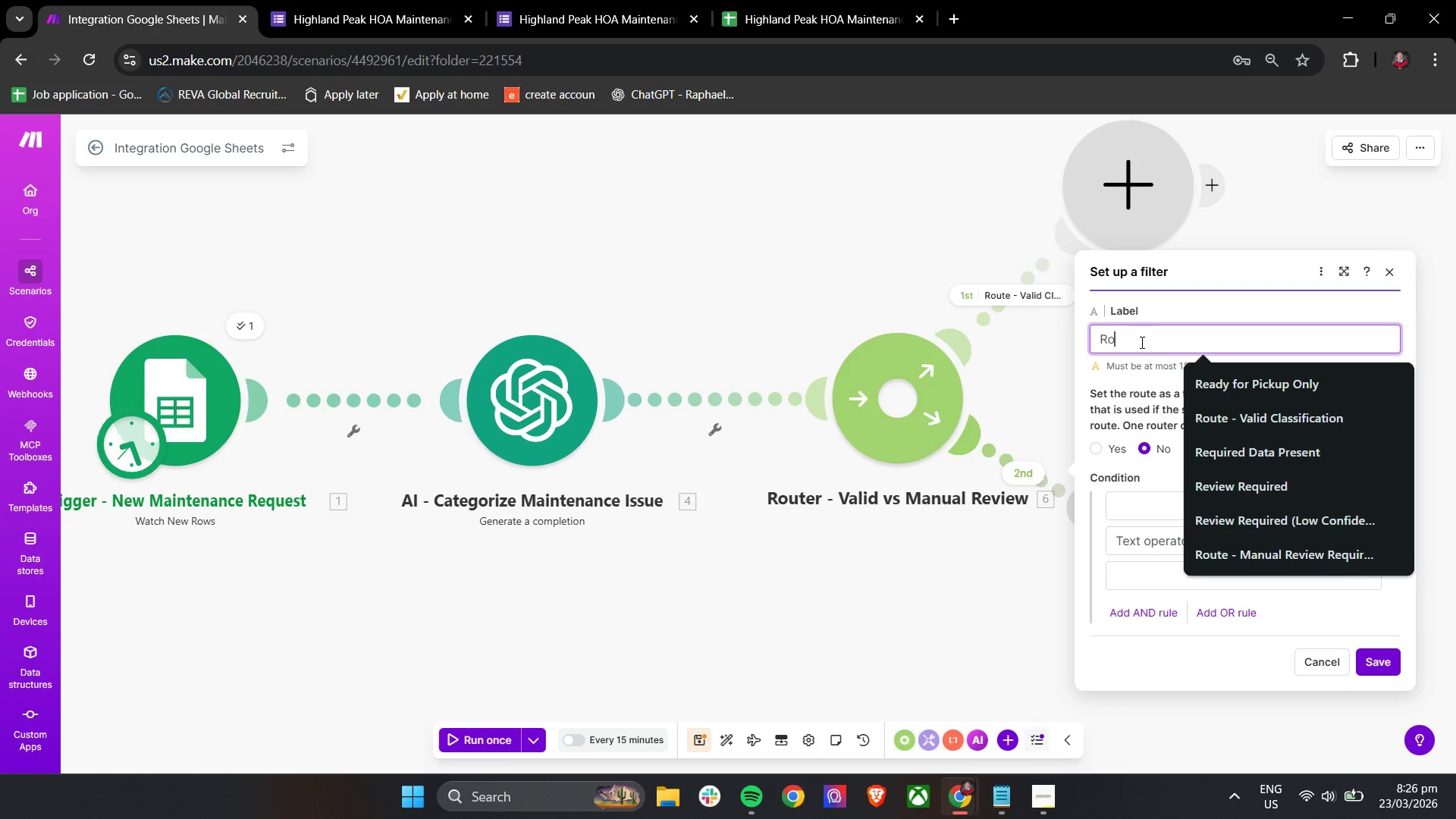 
type(Route)
 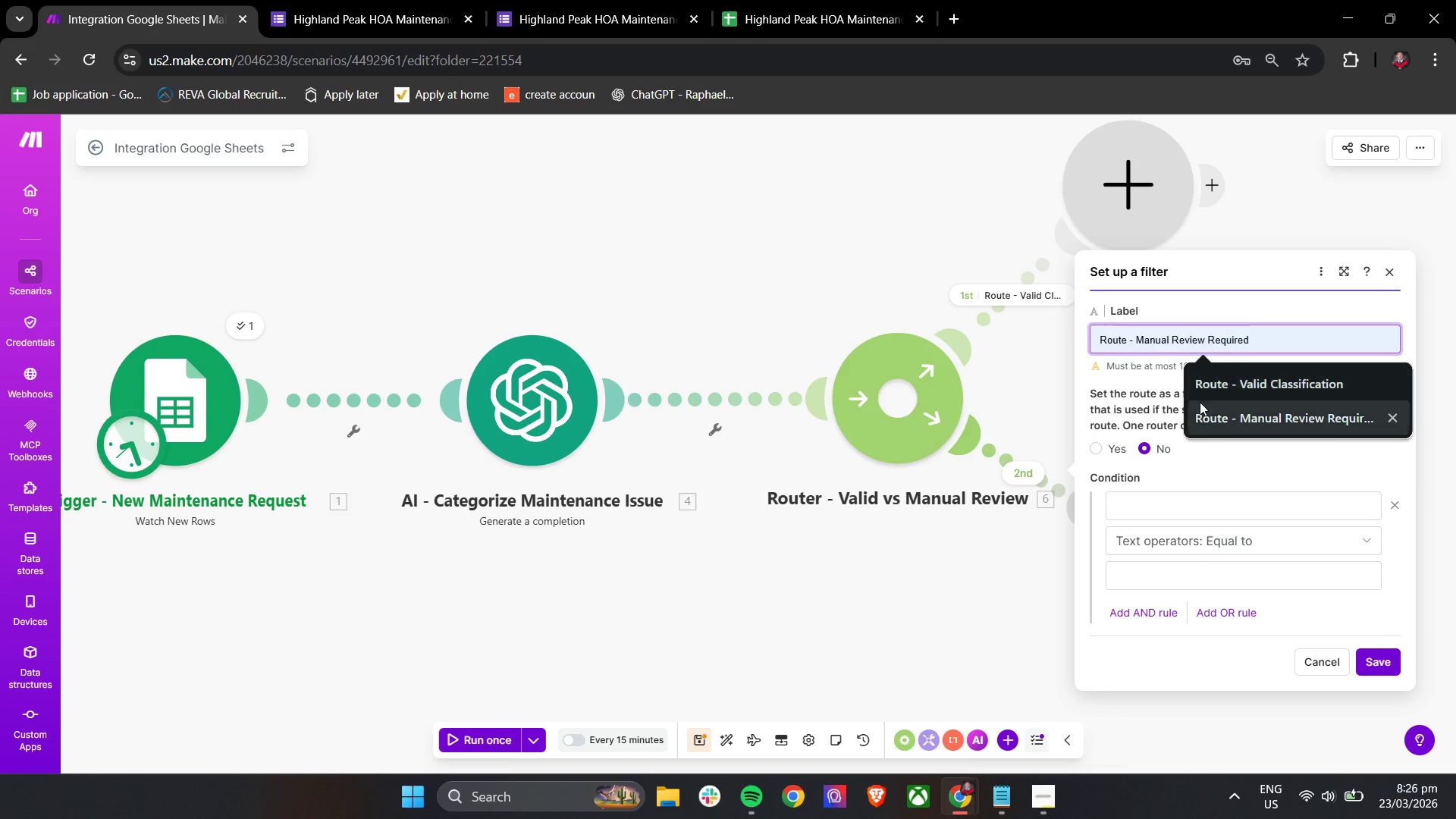 
left_click([1222, 412])
 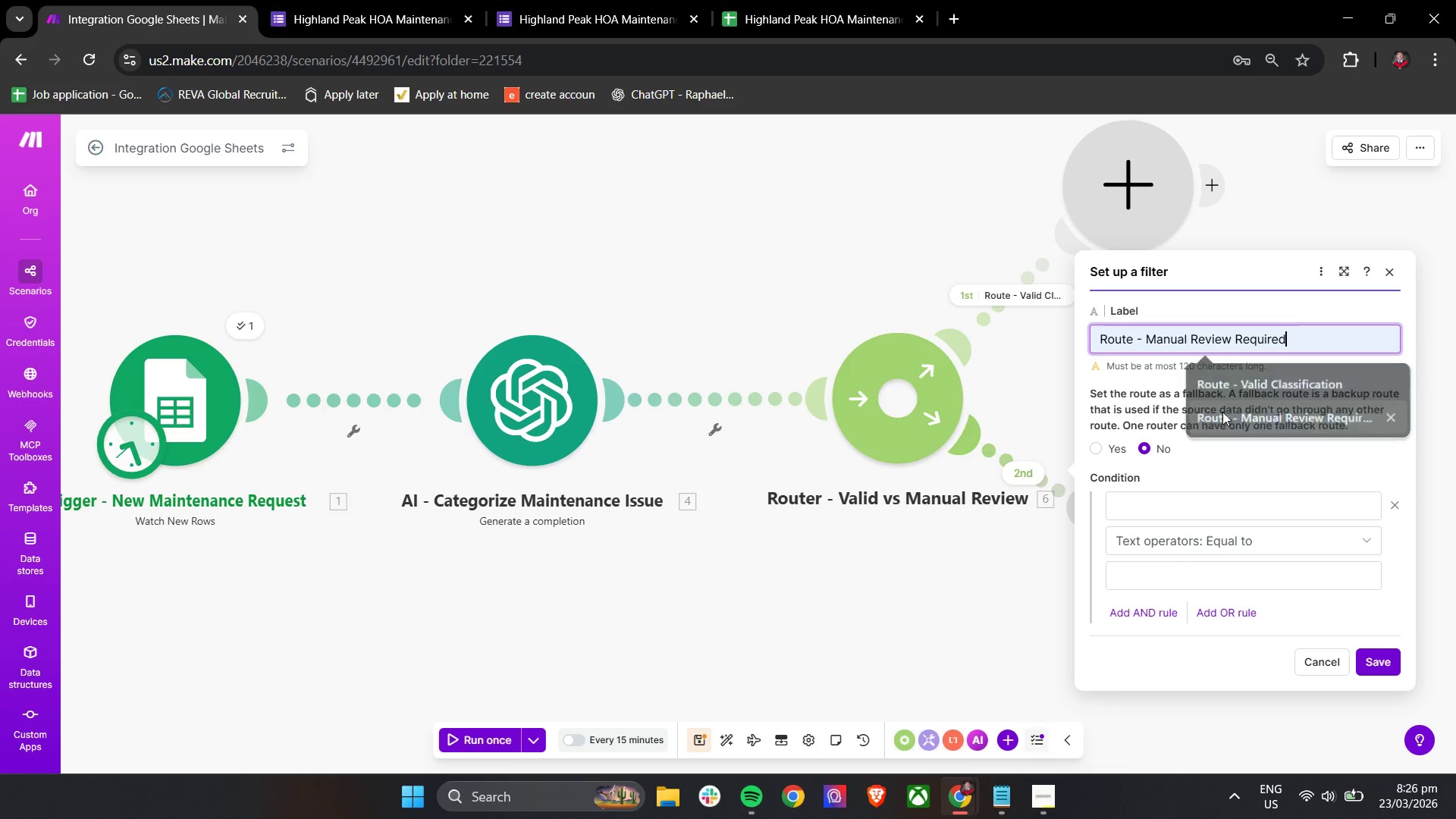 
mouse_move([1228, 431])
 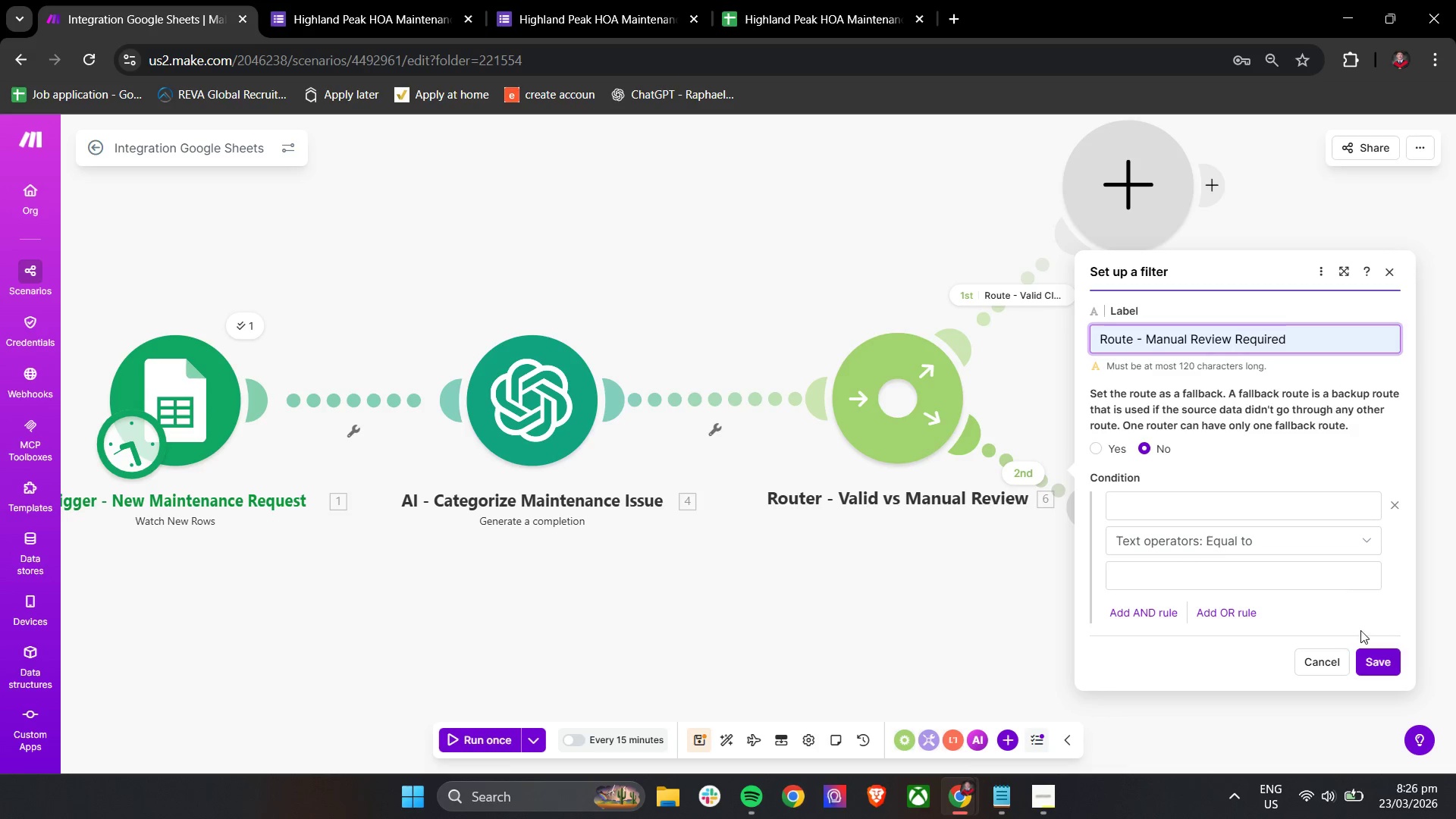 
left_click([1387, 663])
 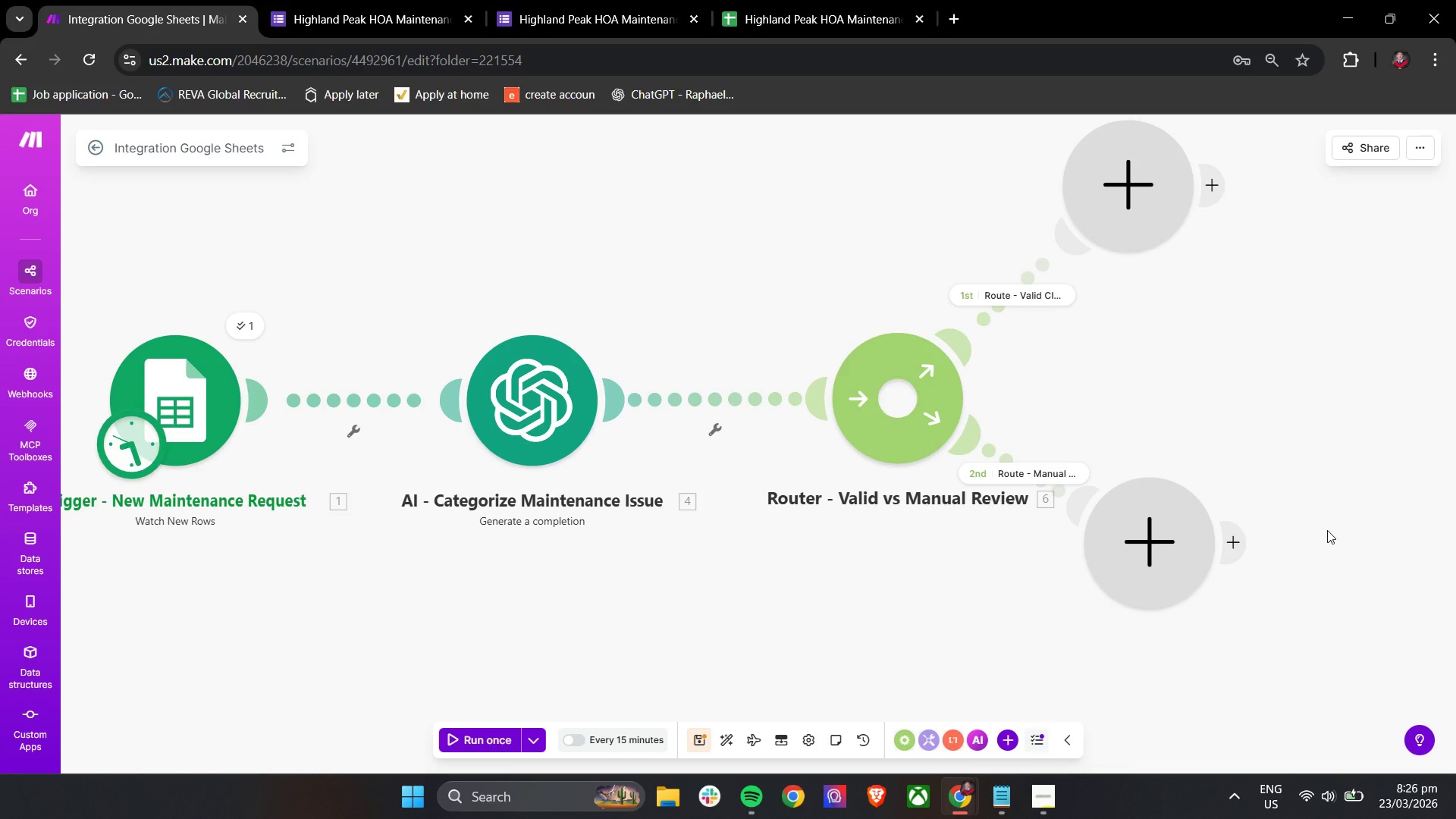 
wait(13.27)
 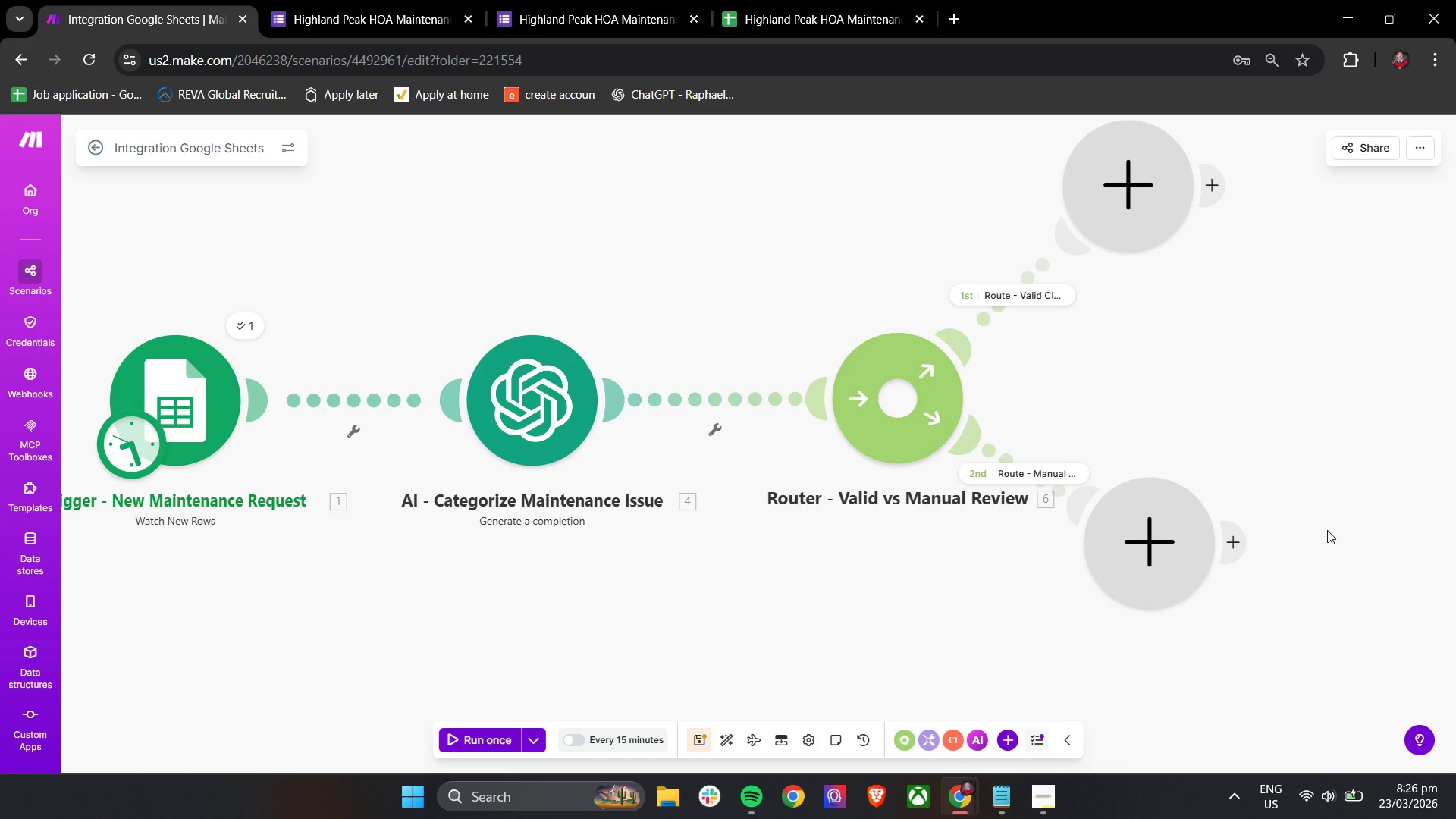 
right_click([513, 391])
 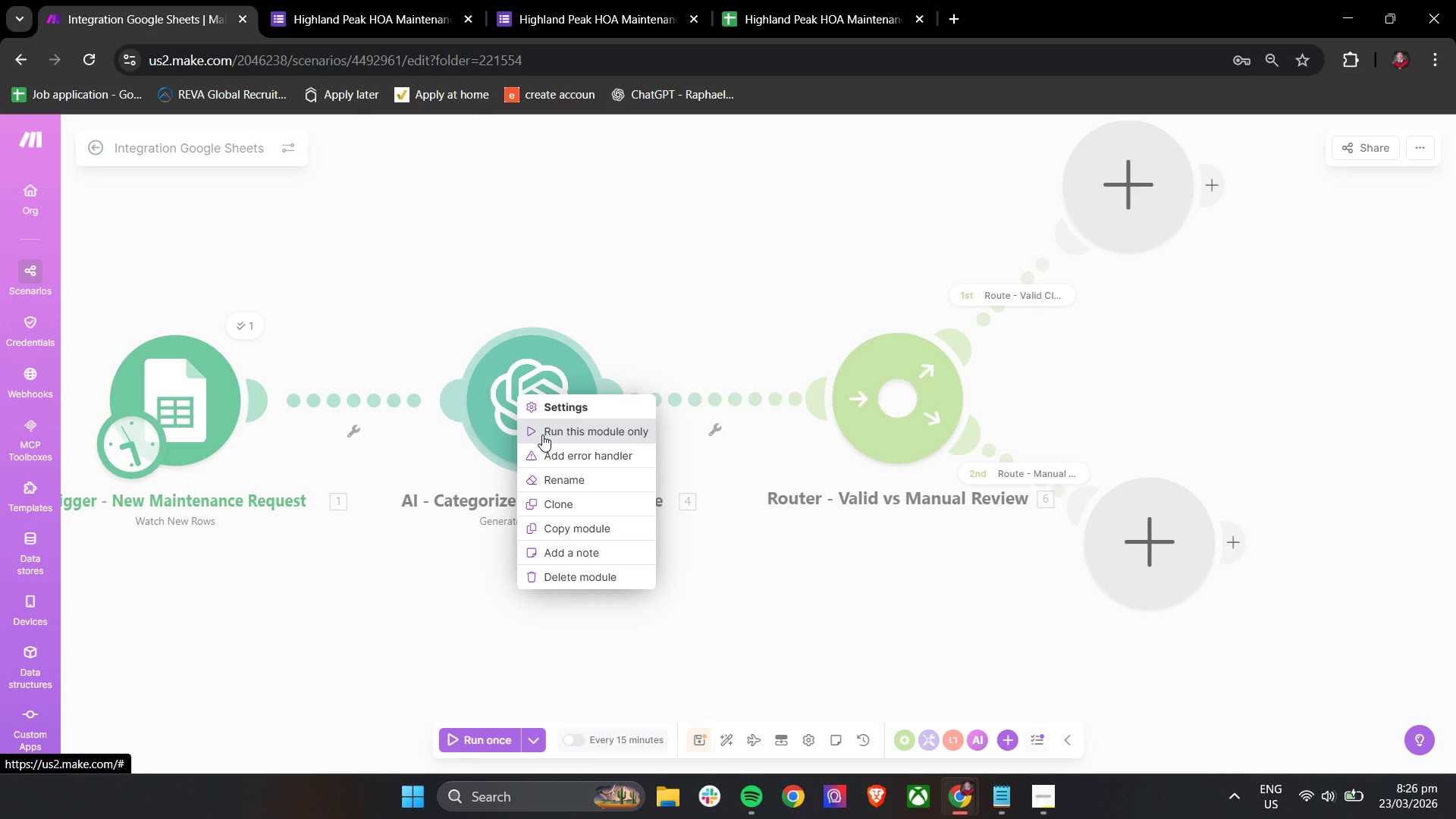 
left_click([542, 436])
 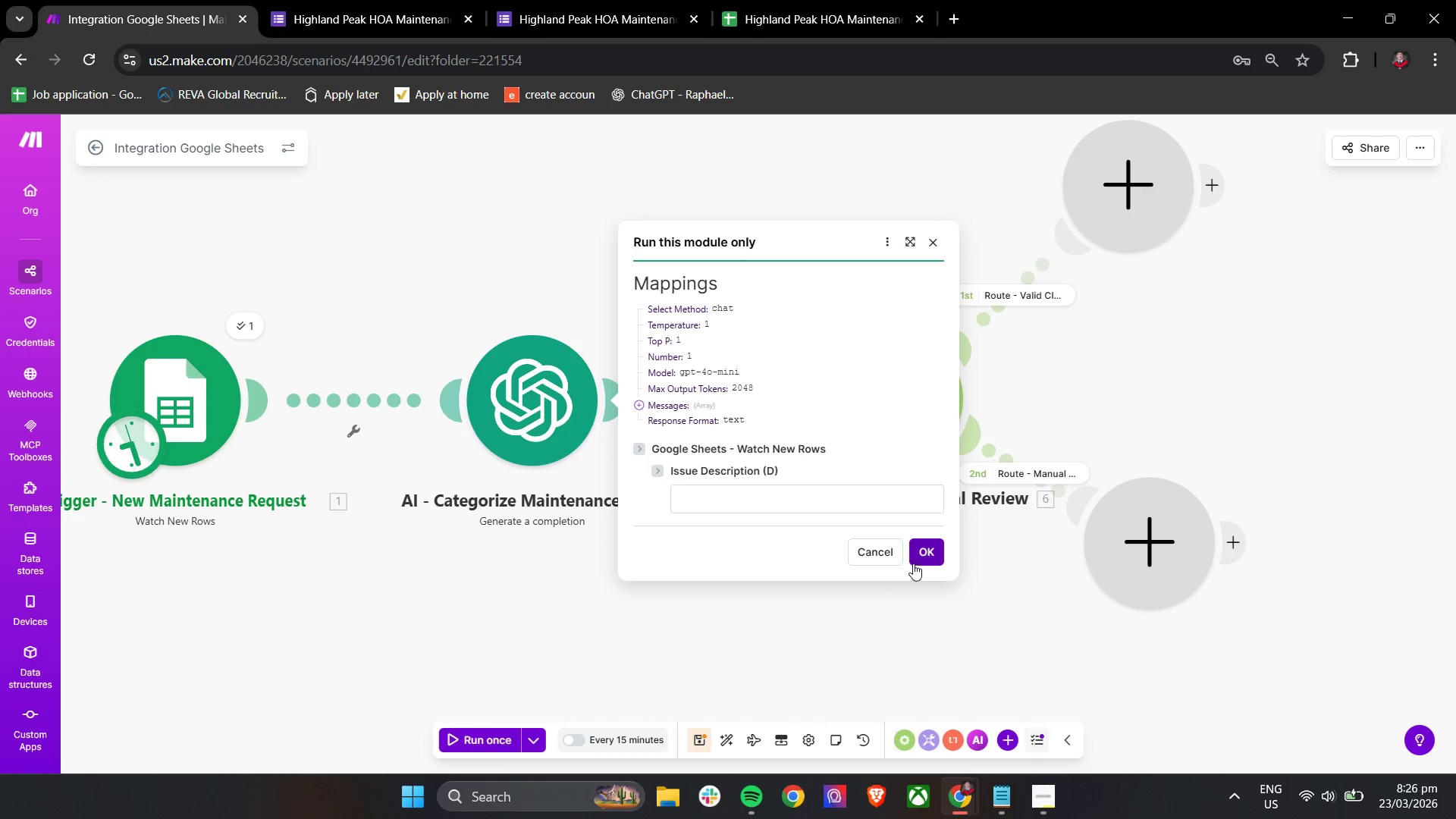 
left_click([937, 554])
 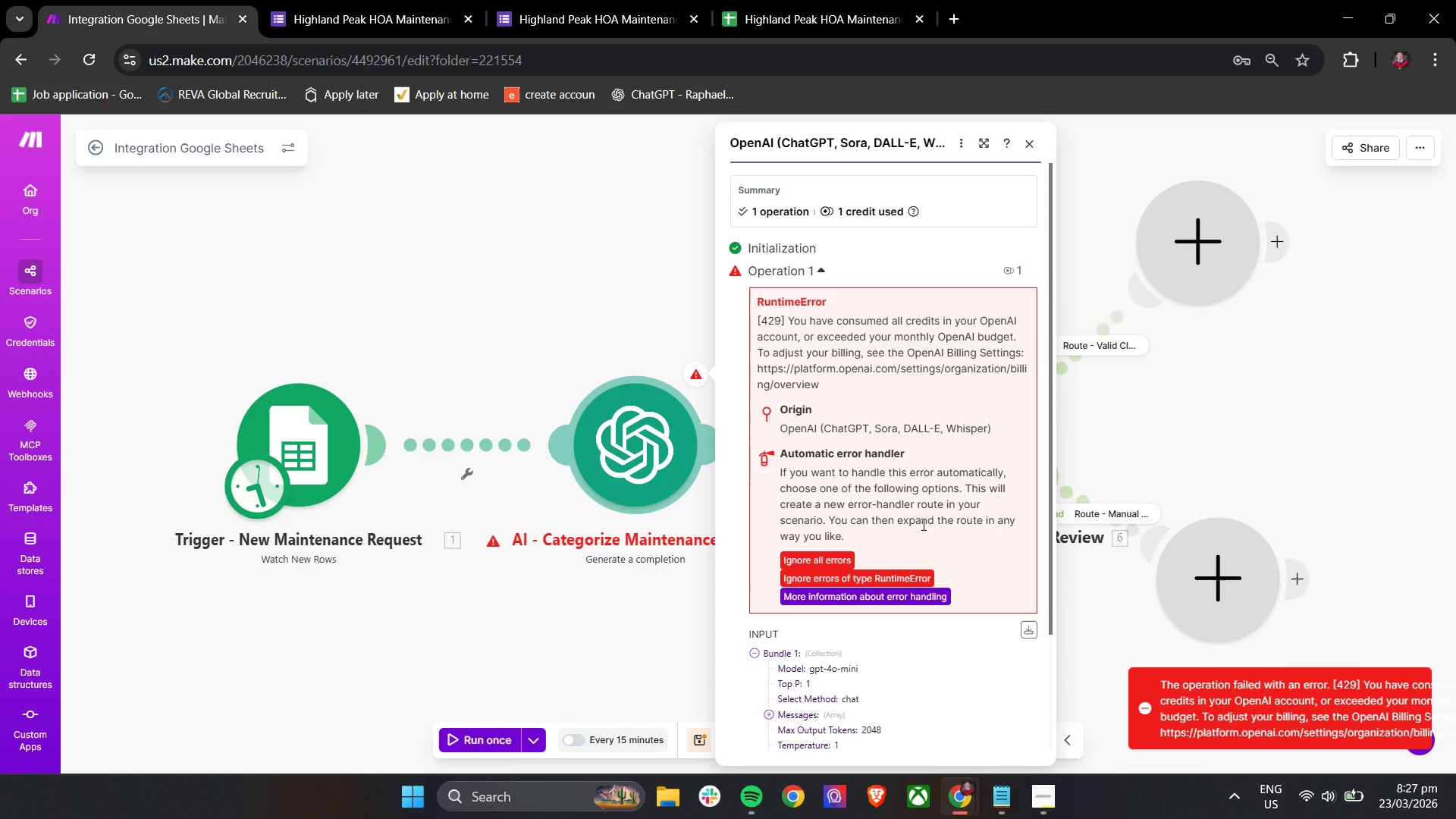 
wait(5.22)
 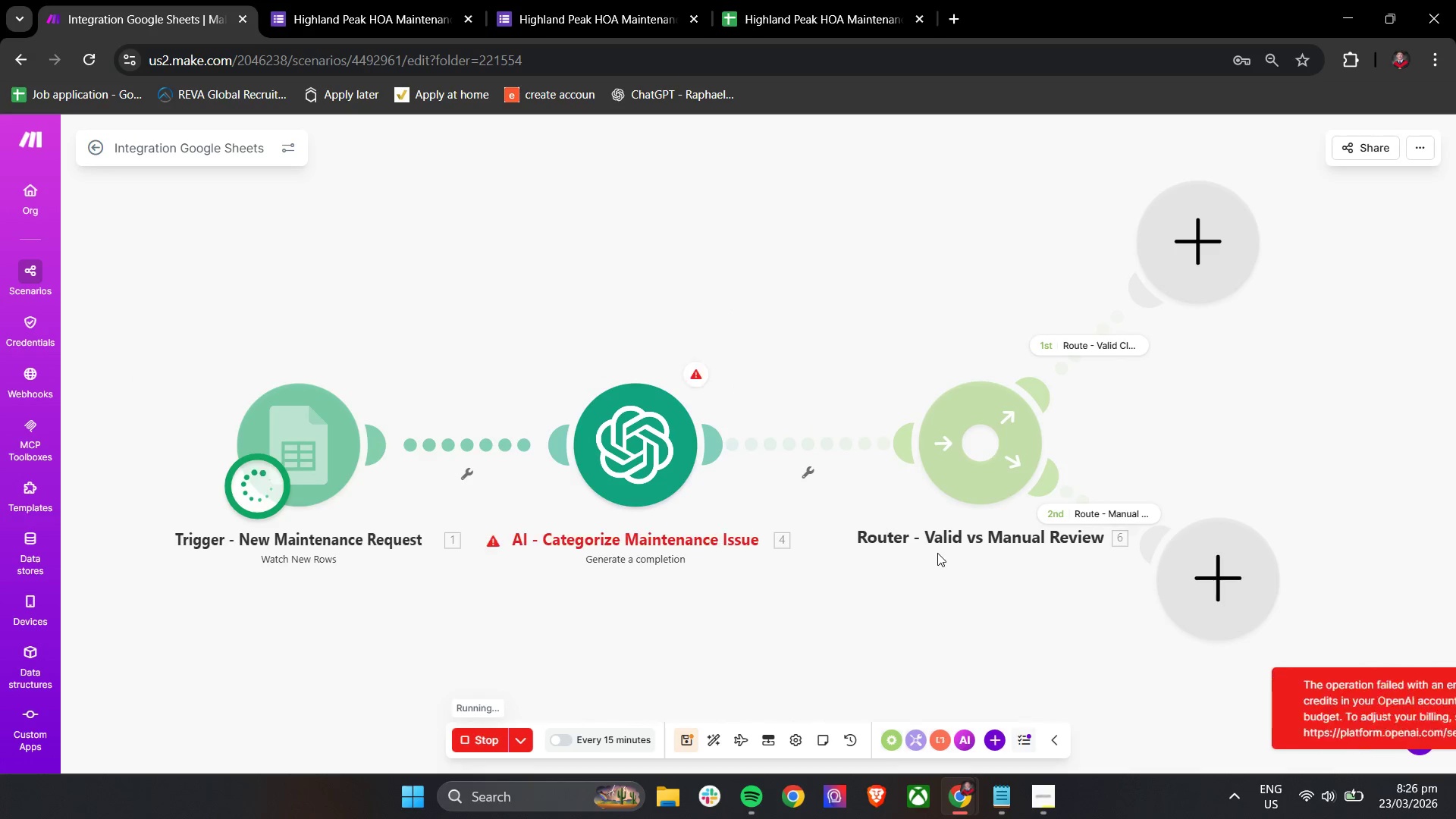 
scroll: coordinate [924, 524], scroll_direction: down, amount: 4.0
 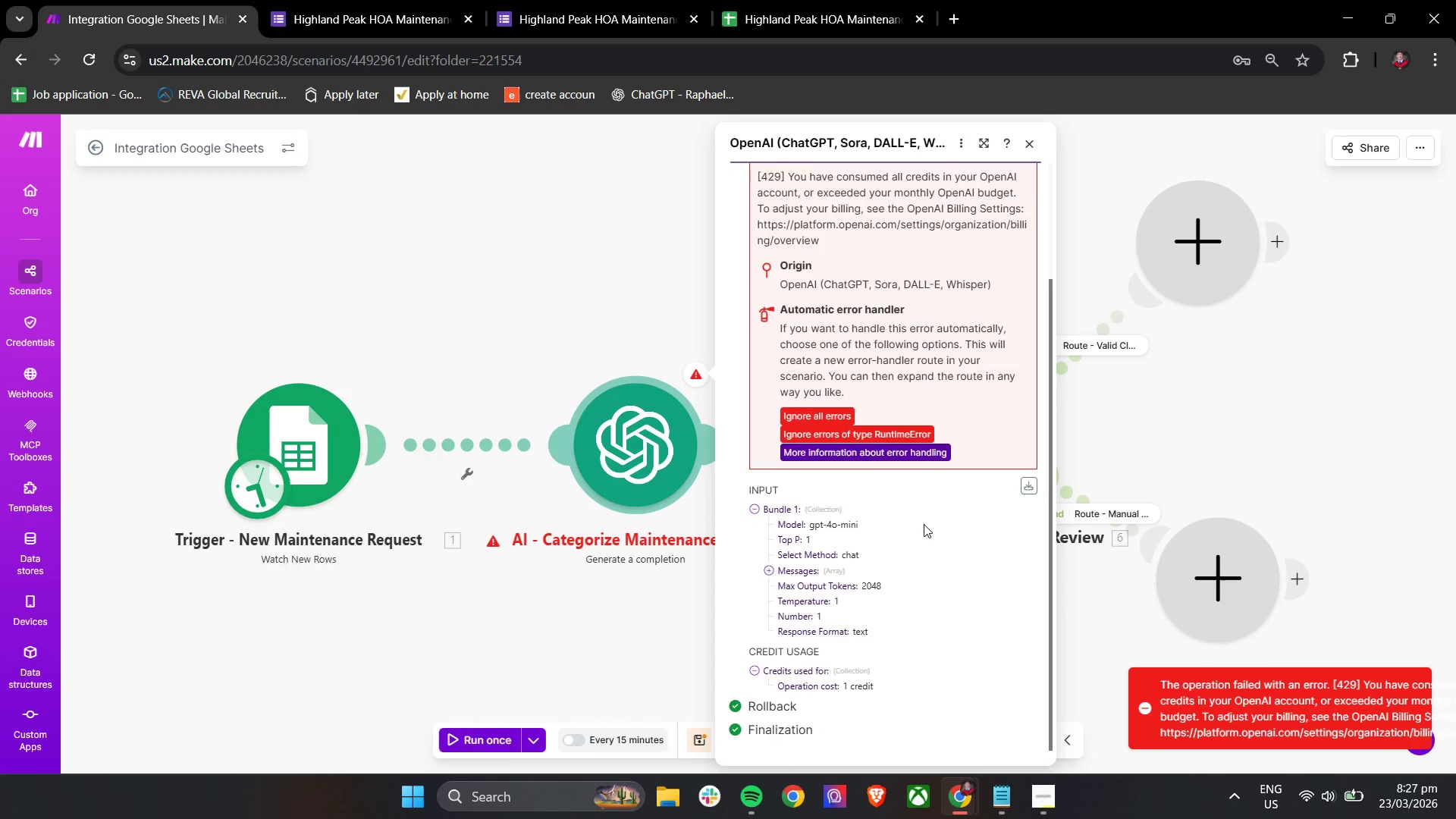 
scroll: coordinate [930, 524], scroll_direction: up, amount: 6.0
 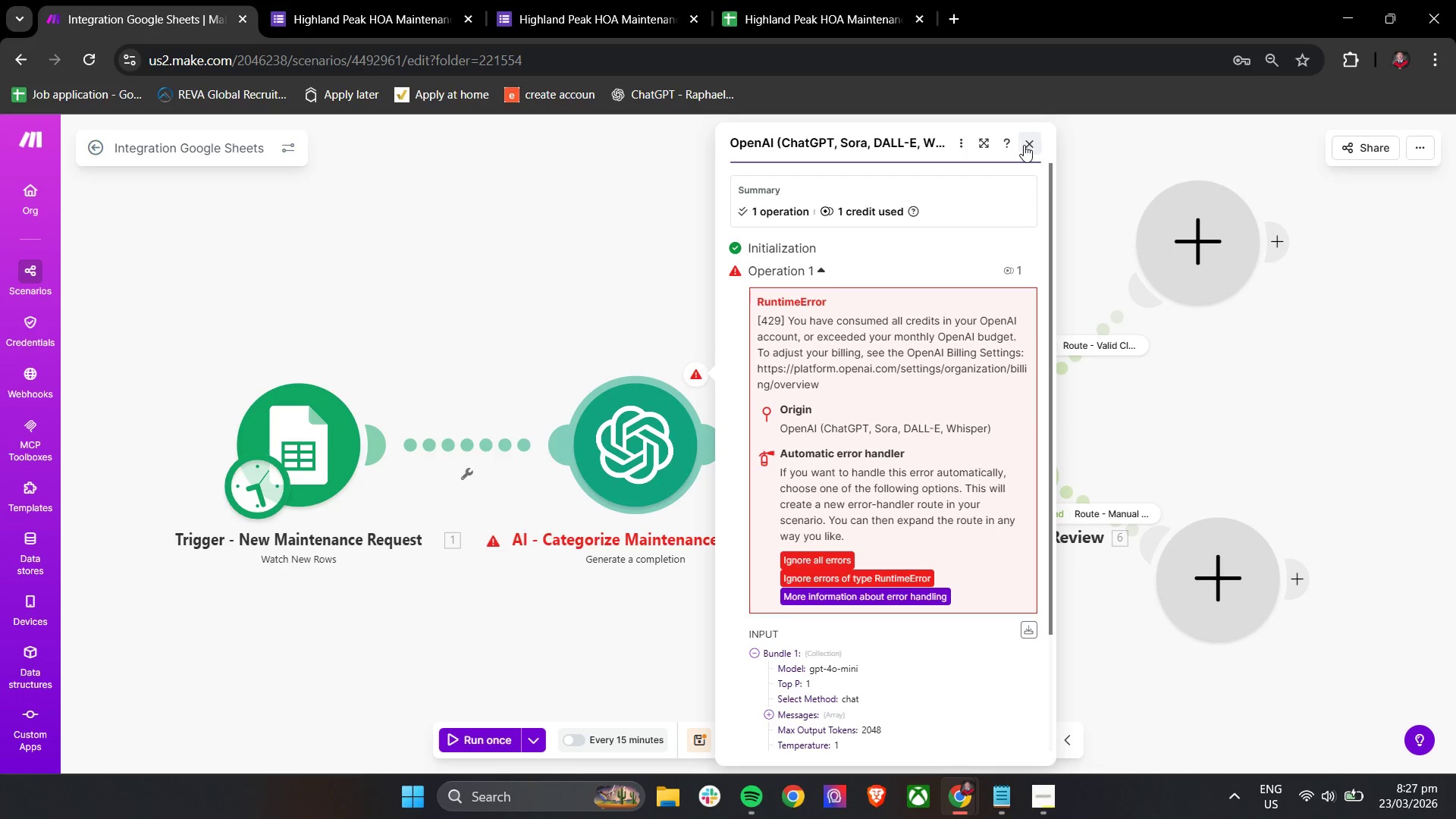 
mouse_move([1023, 798])
 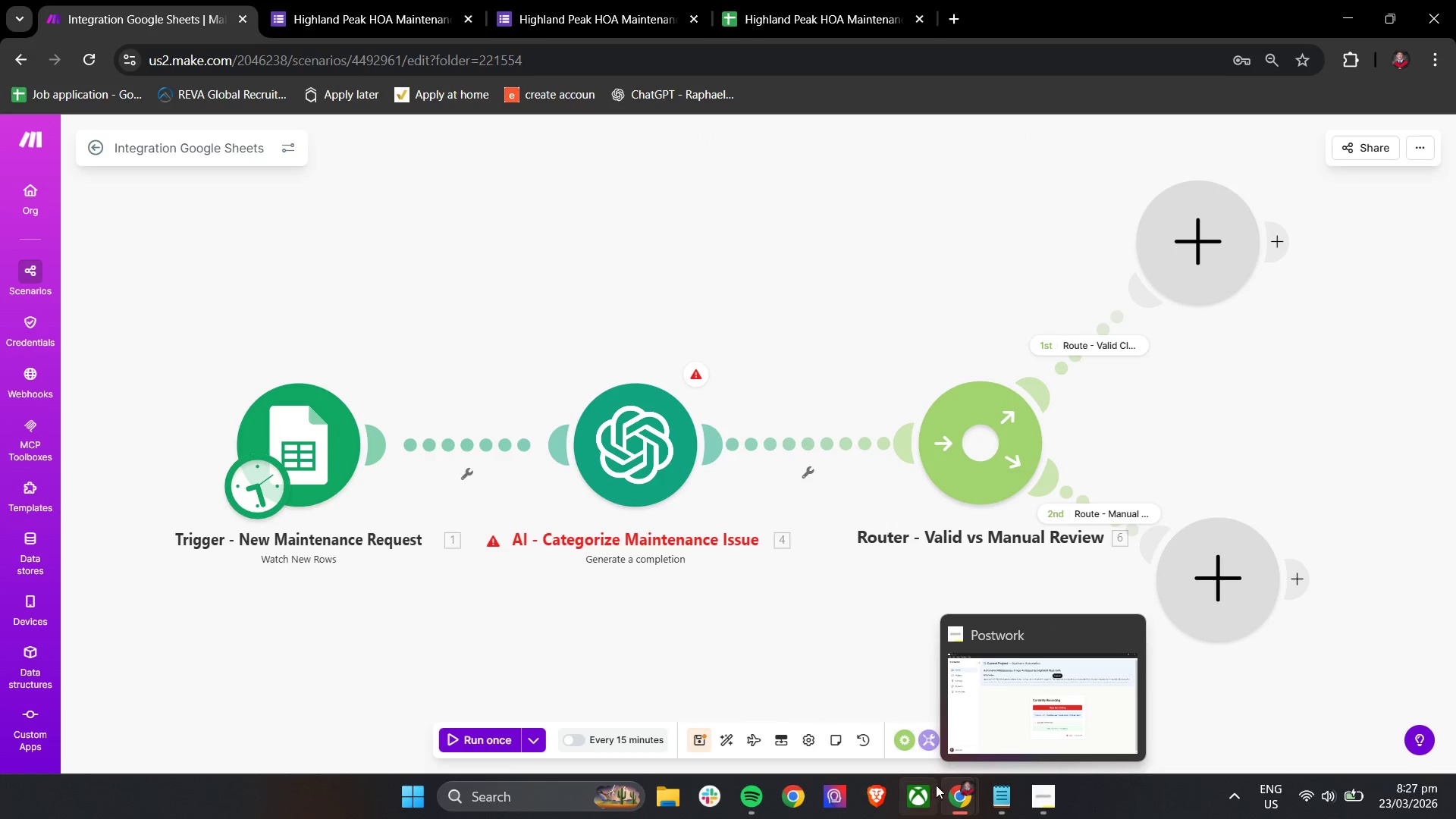 
left_click([1036, 802])